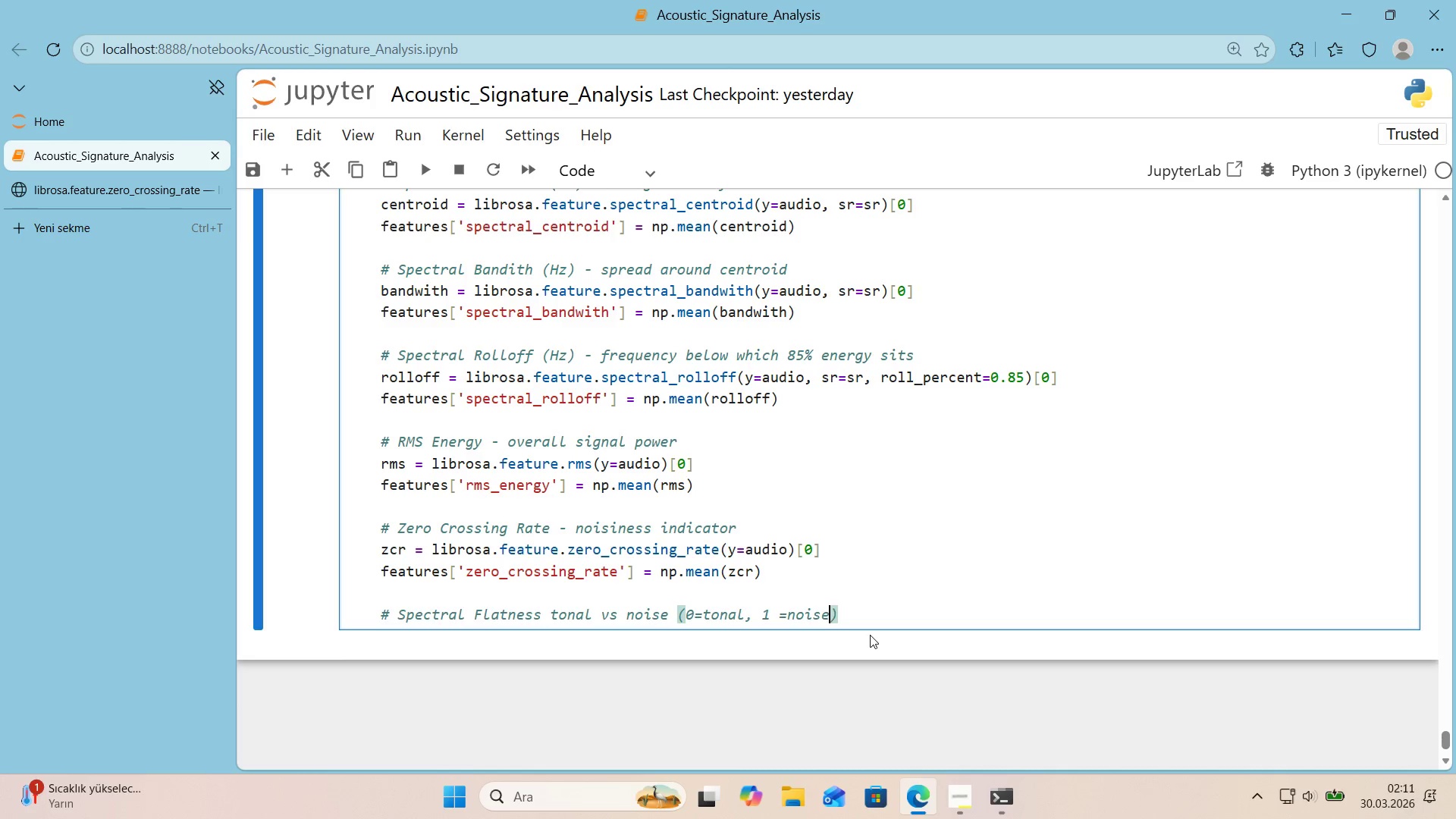 
key(ArrowRight)
 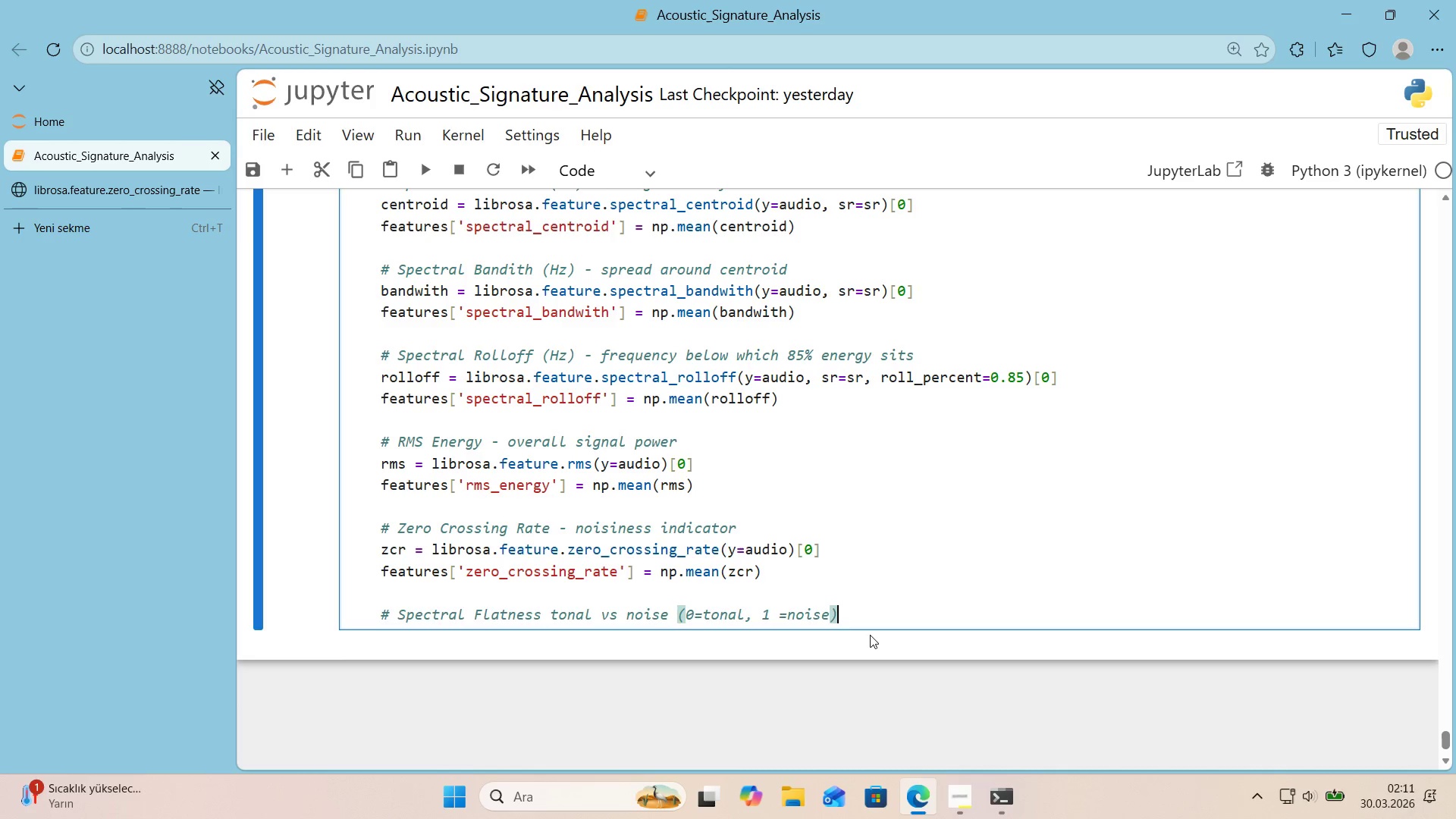 
key(ArrowLeft)
 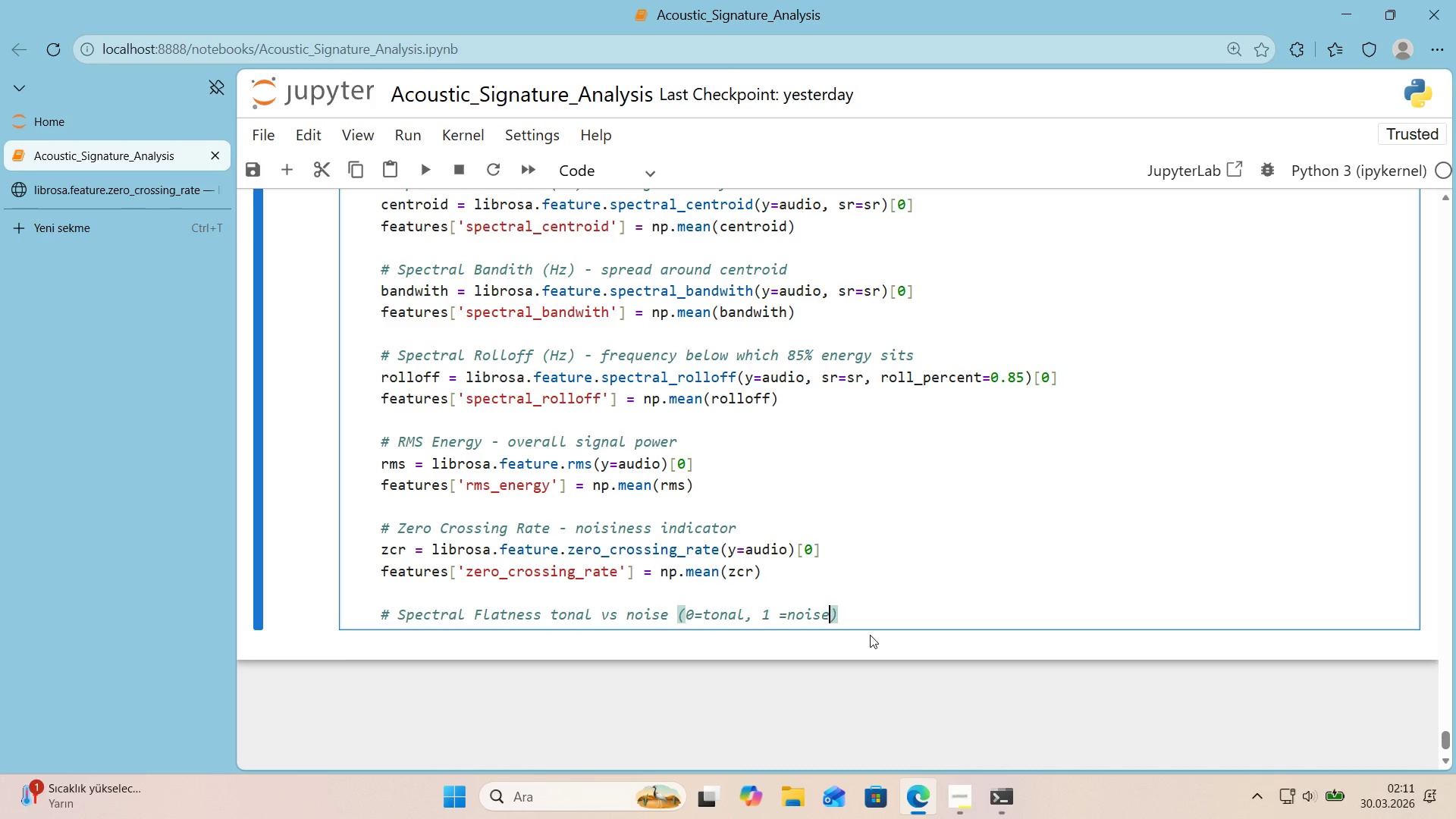 
key(ArrowLeft)
 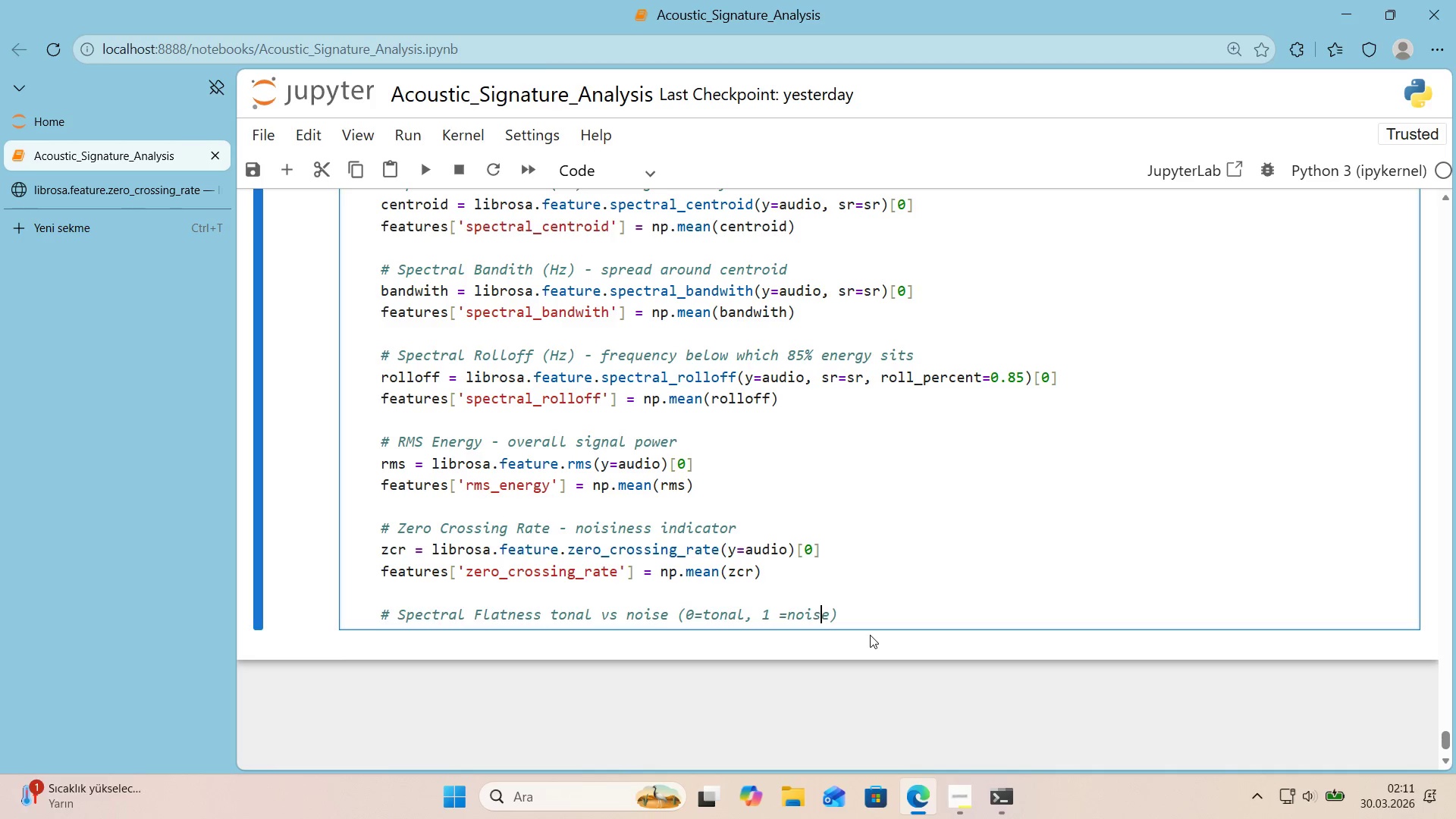 
key(ArrowLeft)
 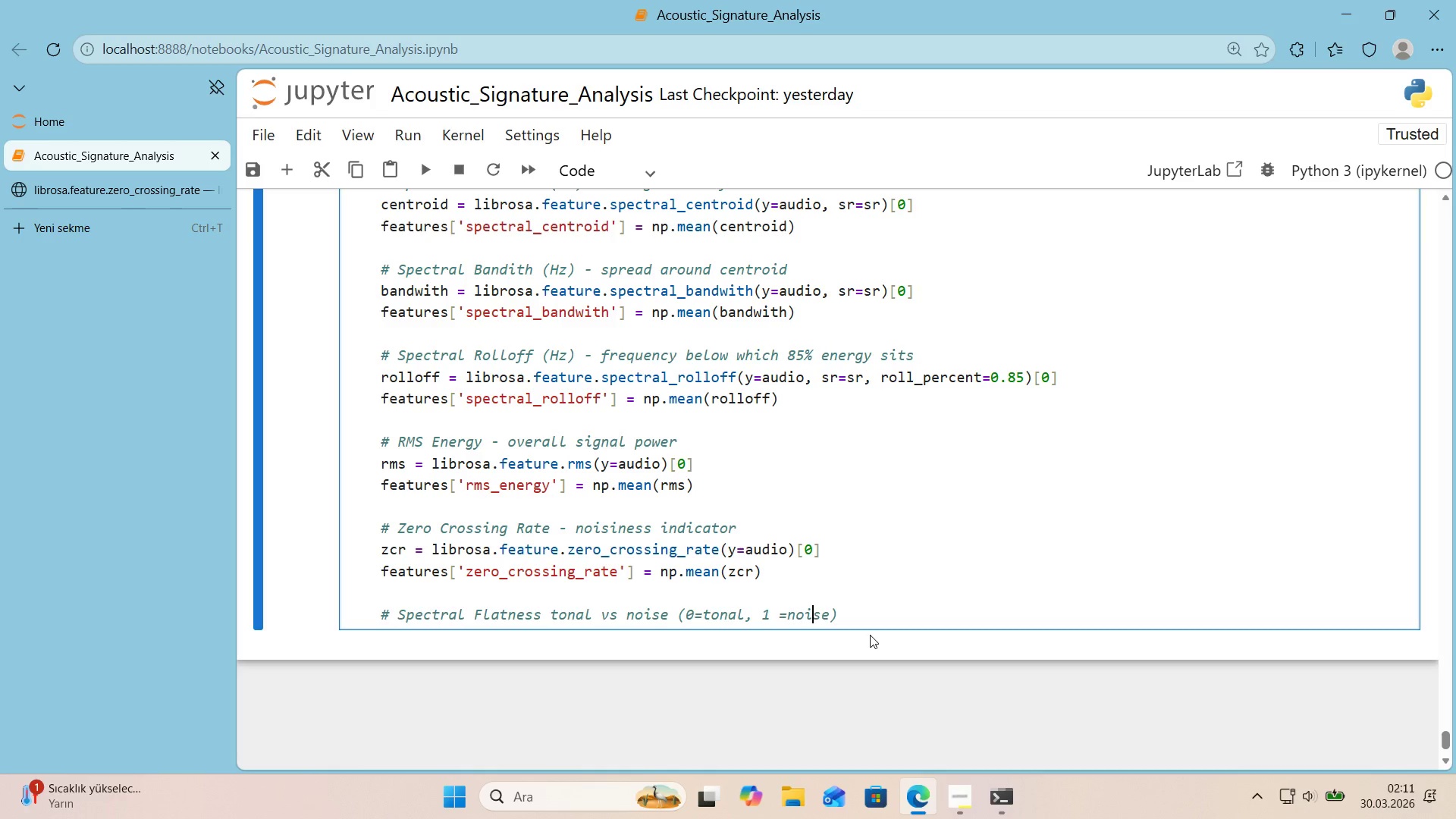 
key(ArrowLeft)
 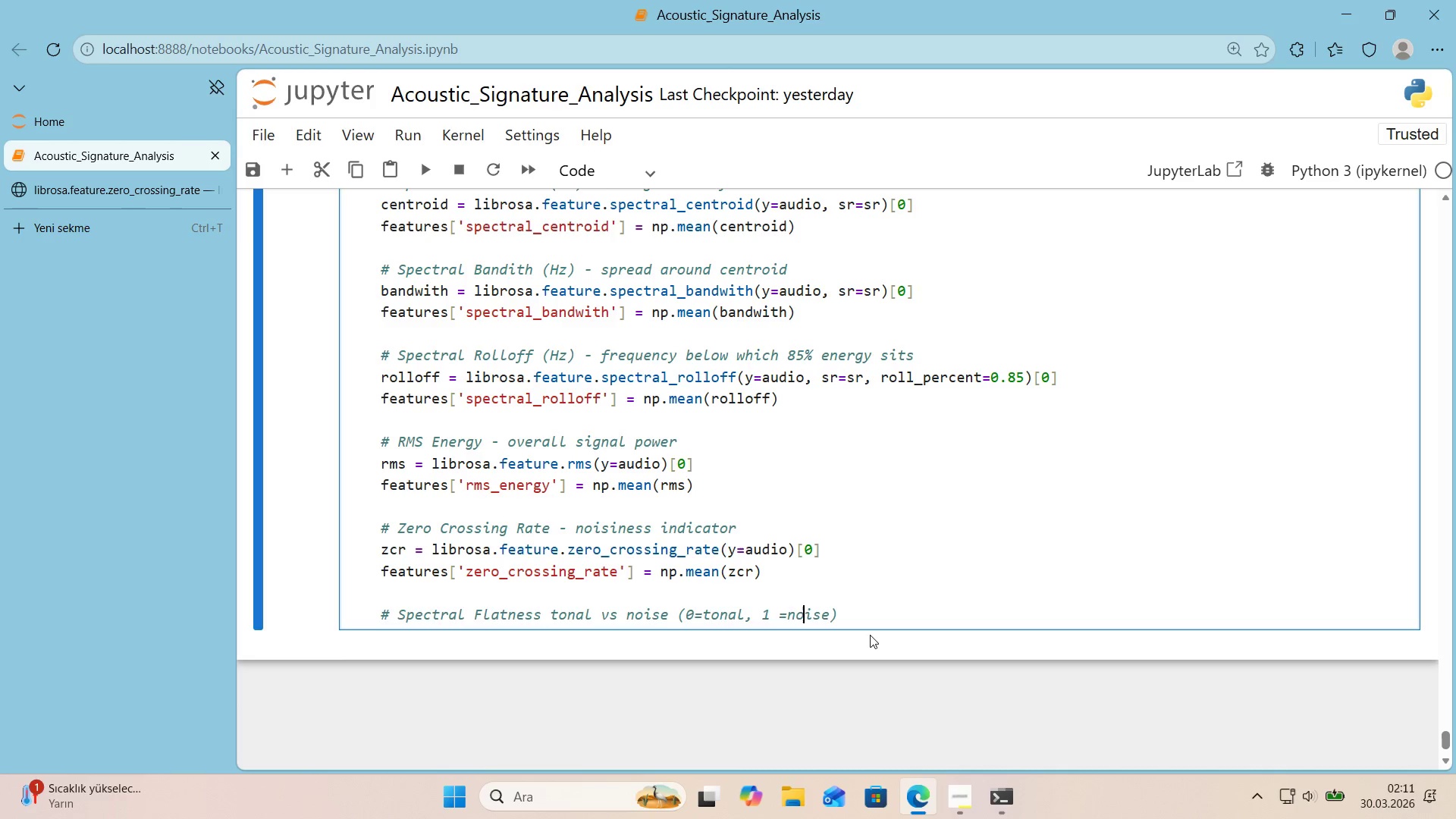 
key(ArrowLeft)
 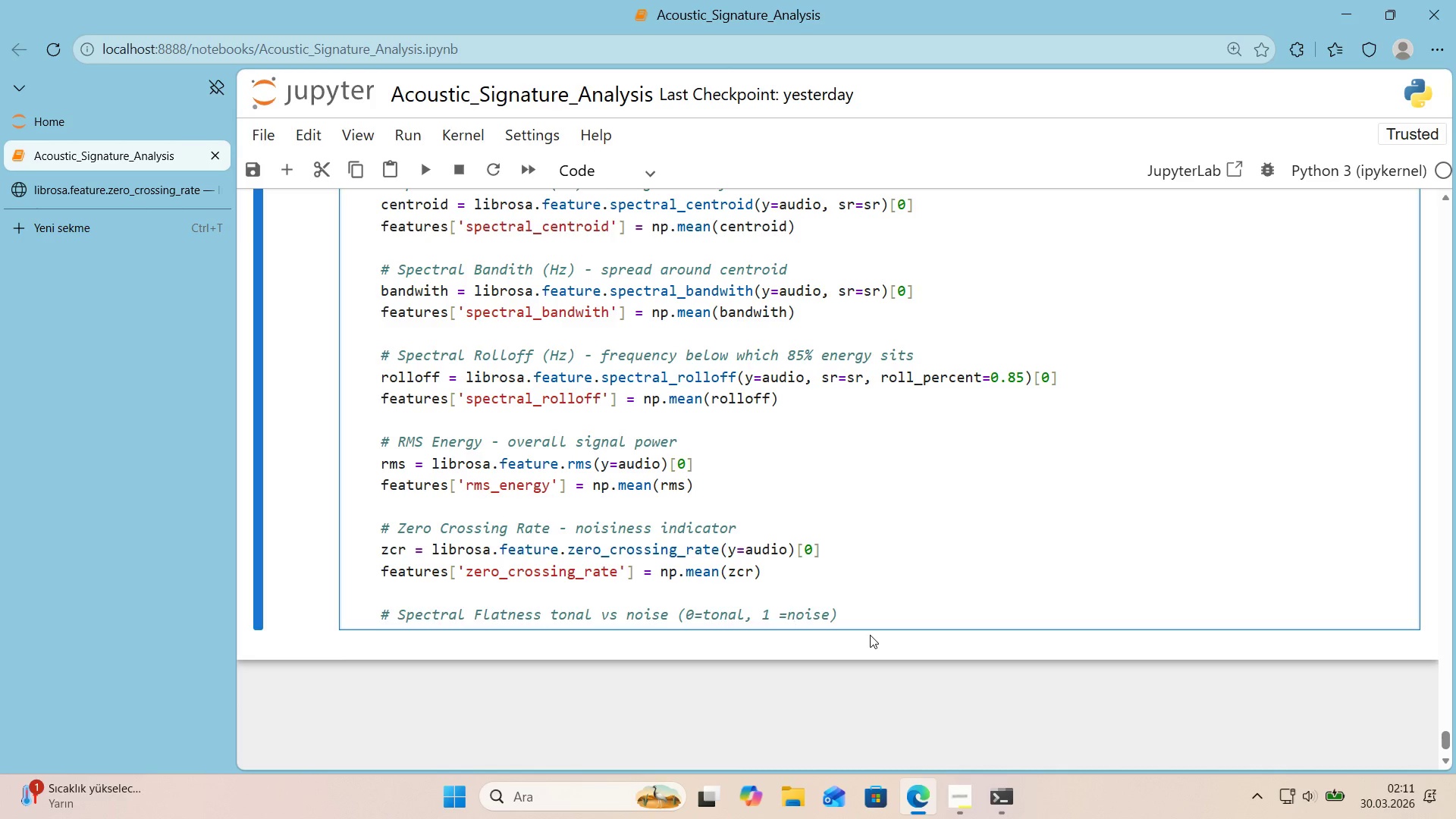 
key(ArrowLeft)
 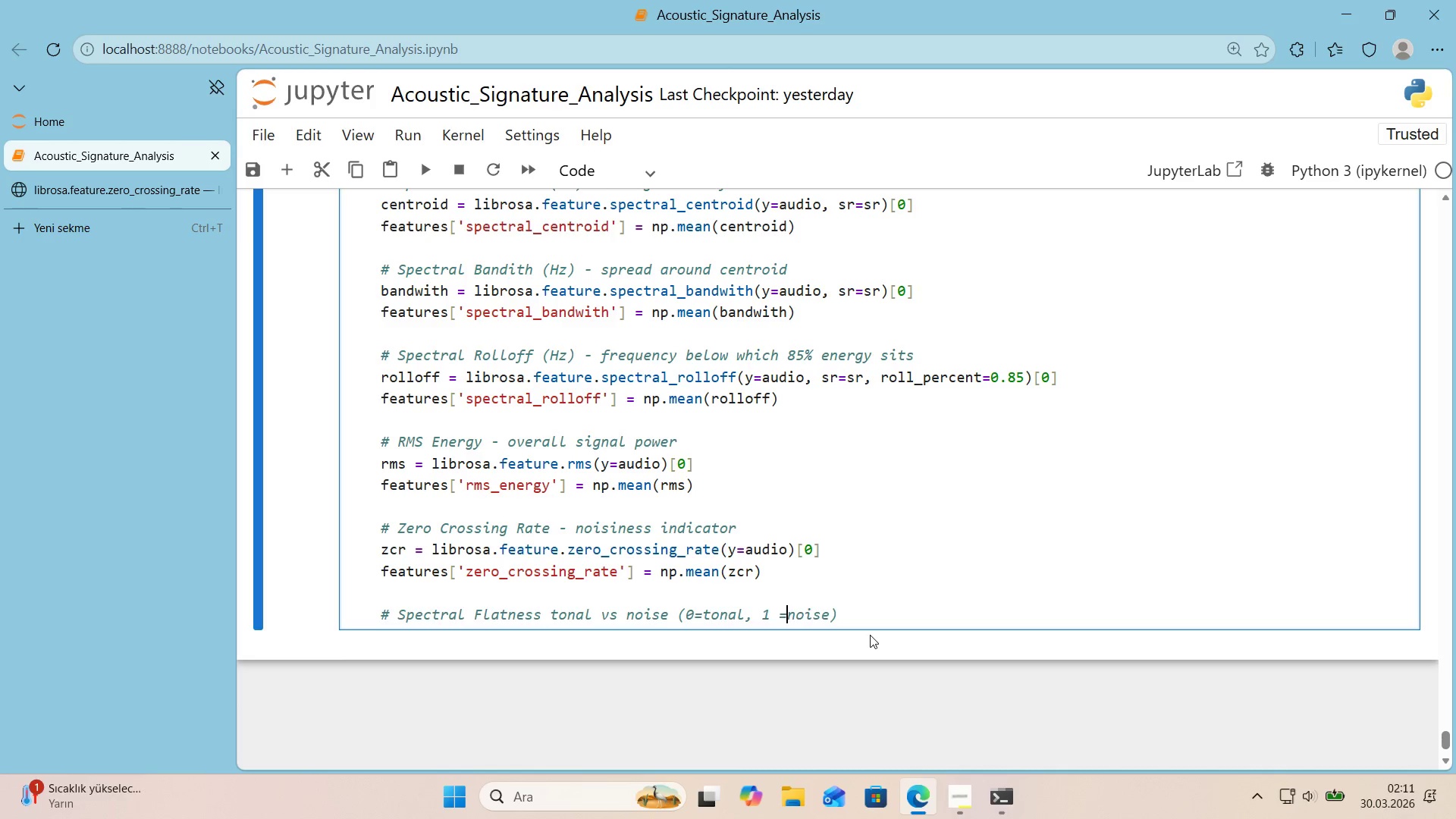 
key(Space)
 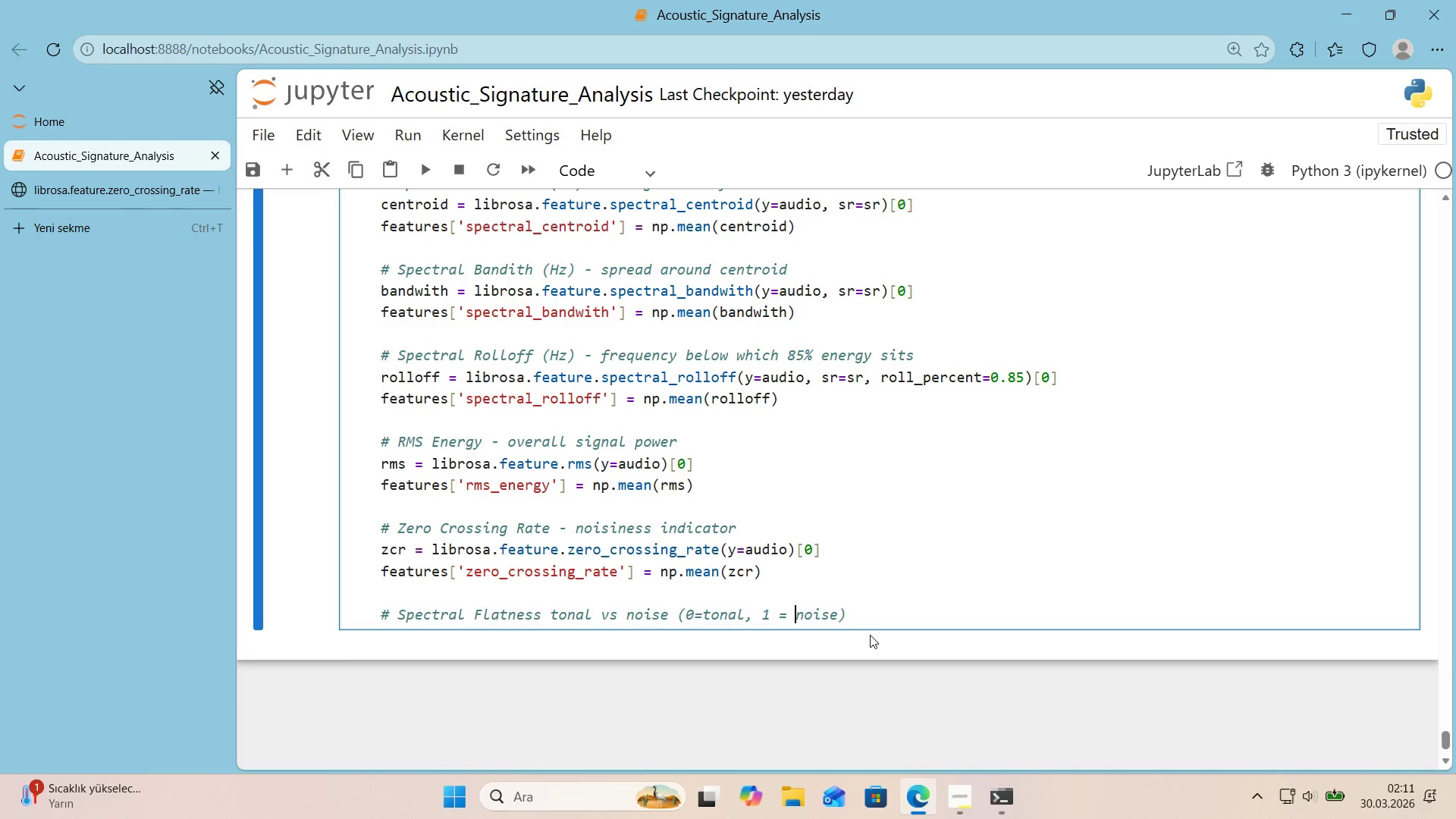 
key(ArrowRight)
 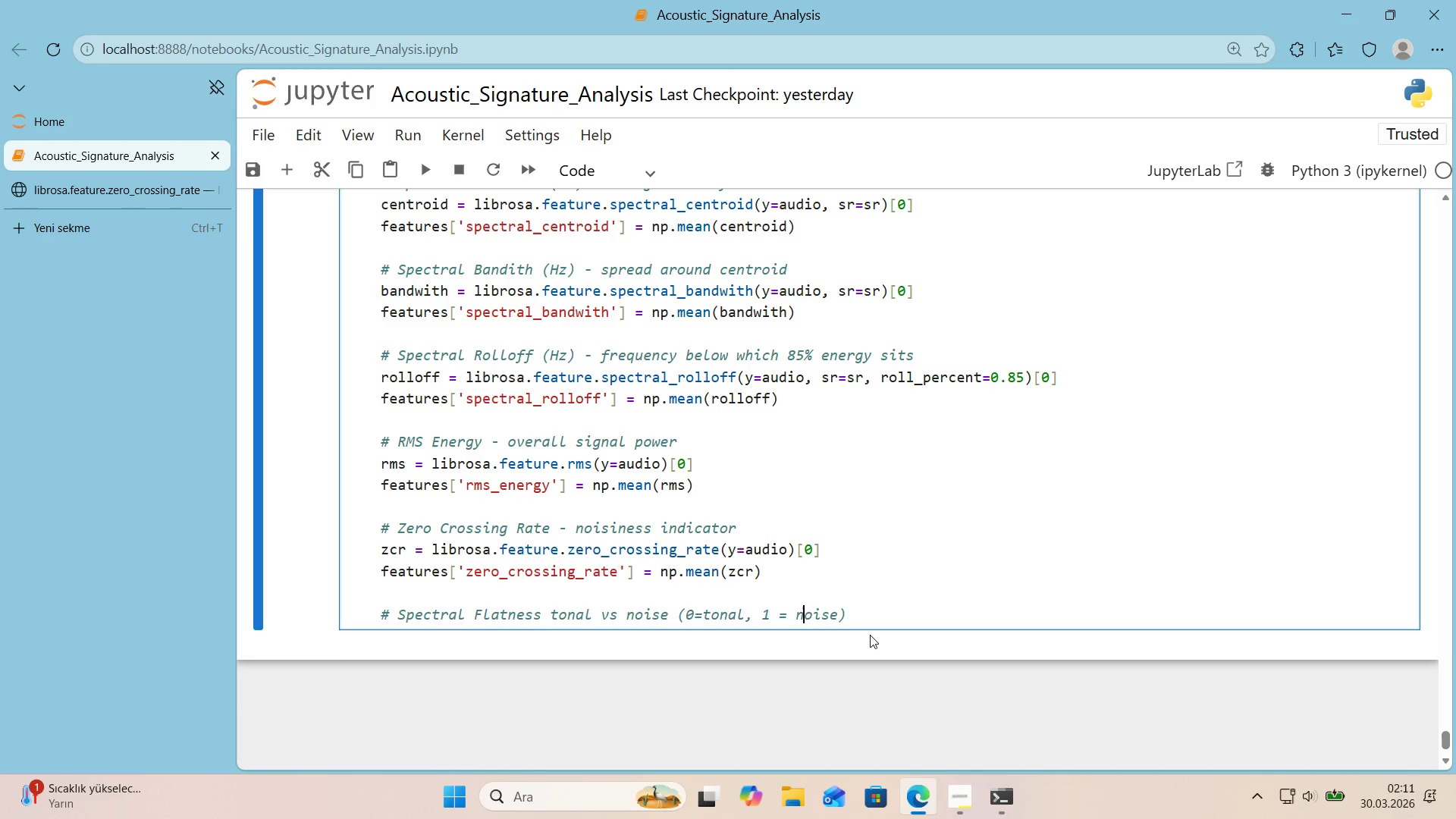 
key(ArrowRight)
 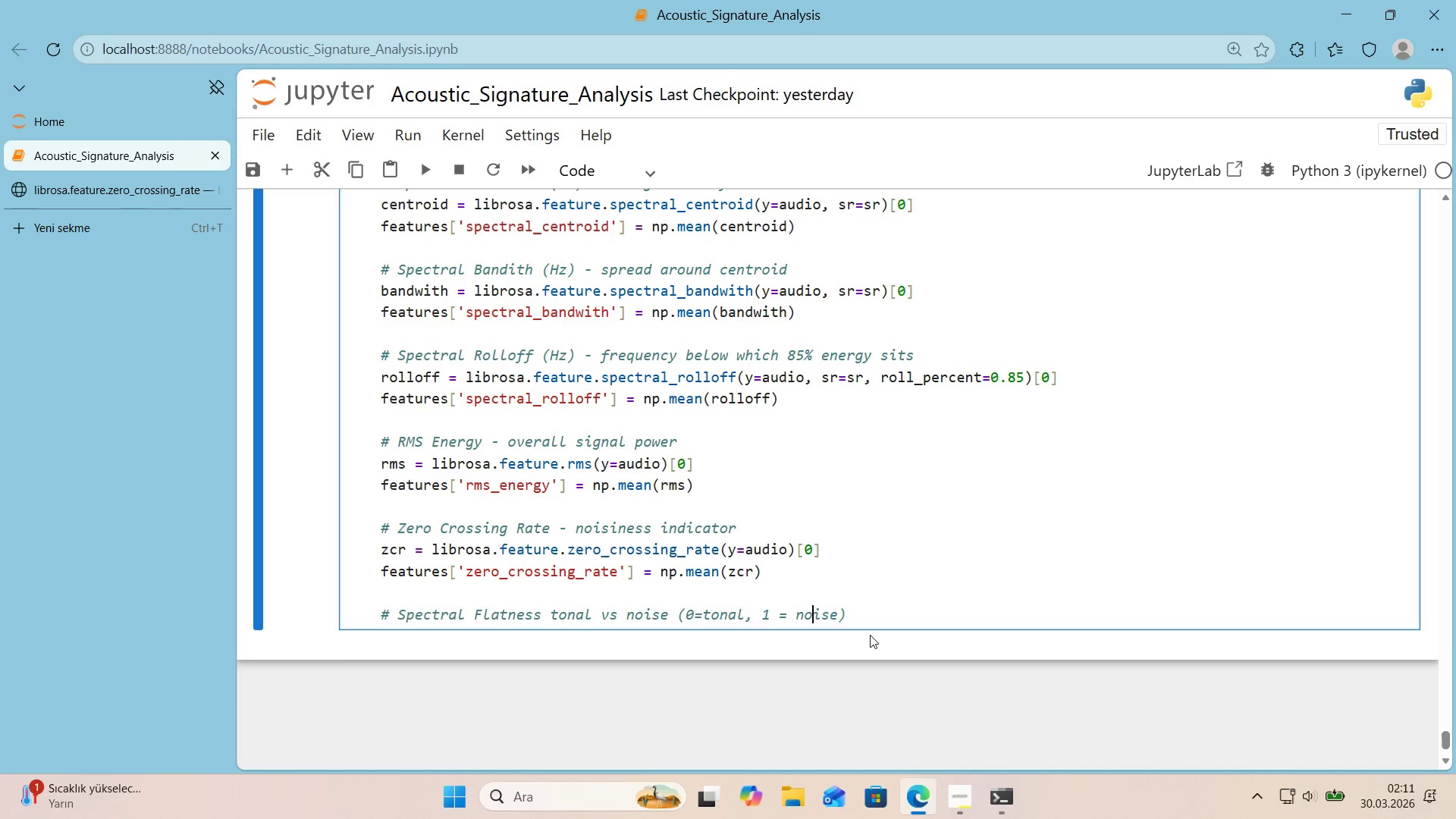 
key(ArrowRight)
 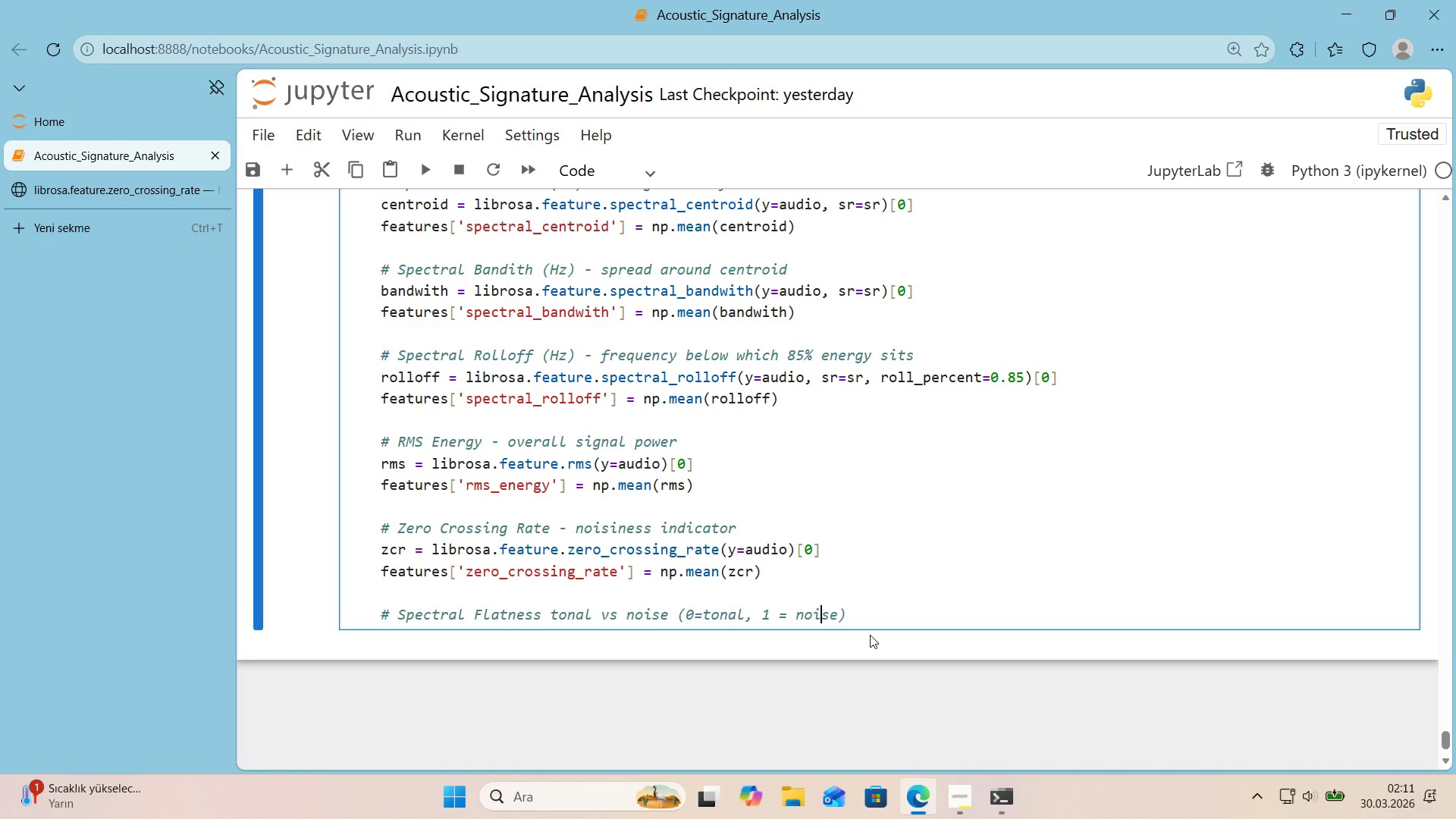 
key(ArrowRight)
 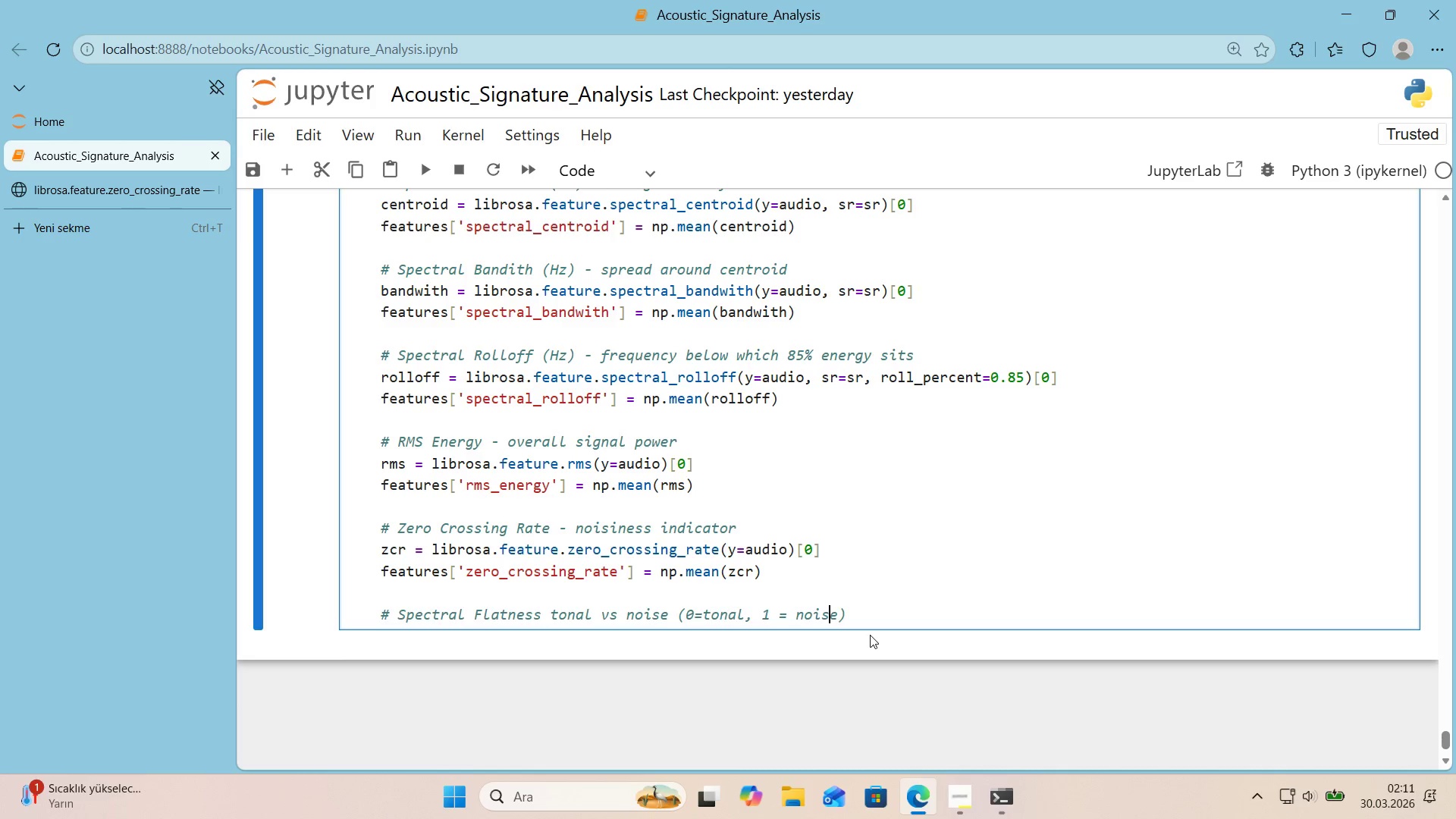 
key(ArrowRight)
 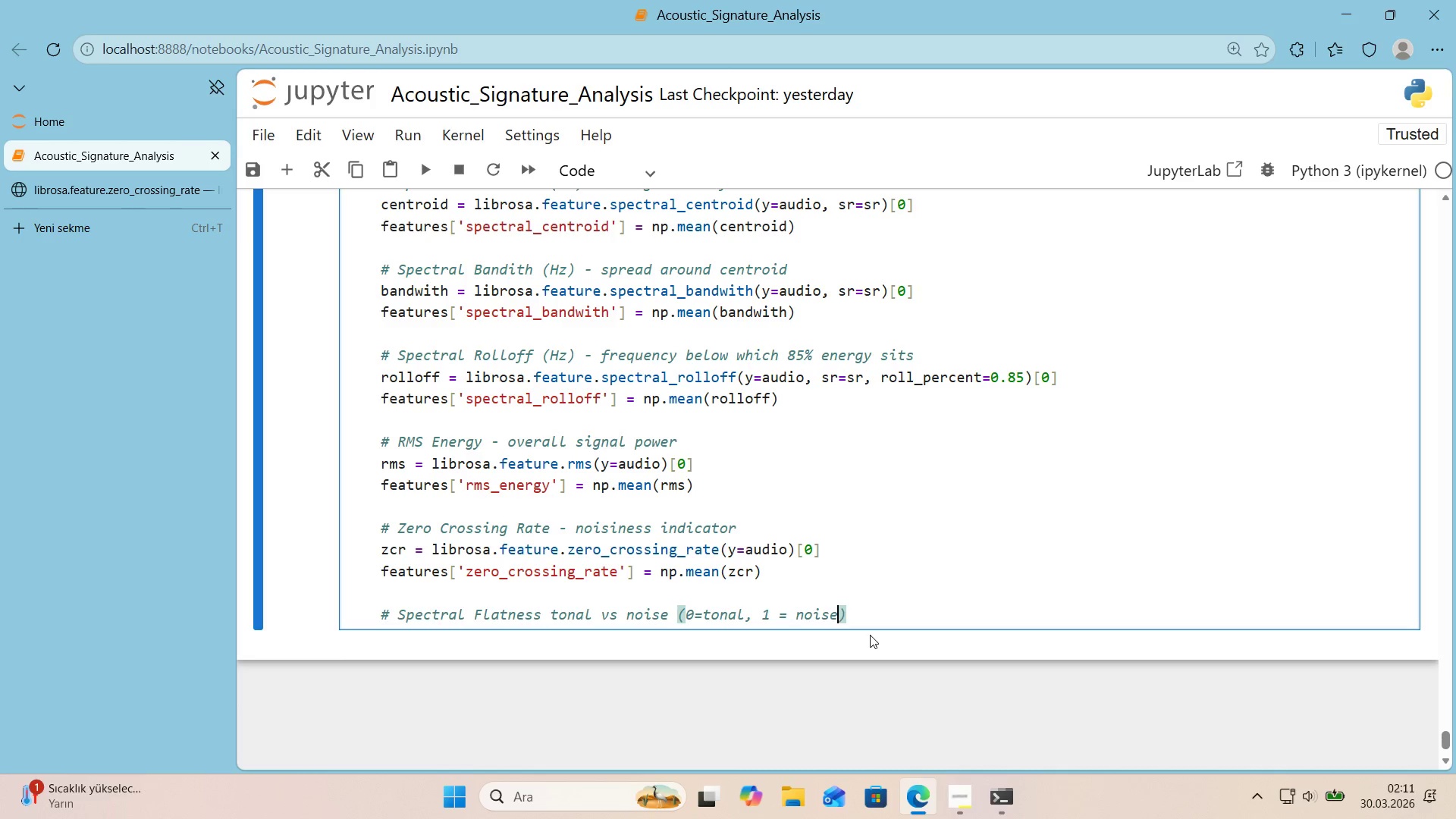 
key(ArrowRight)
 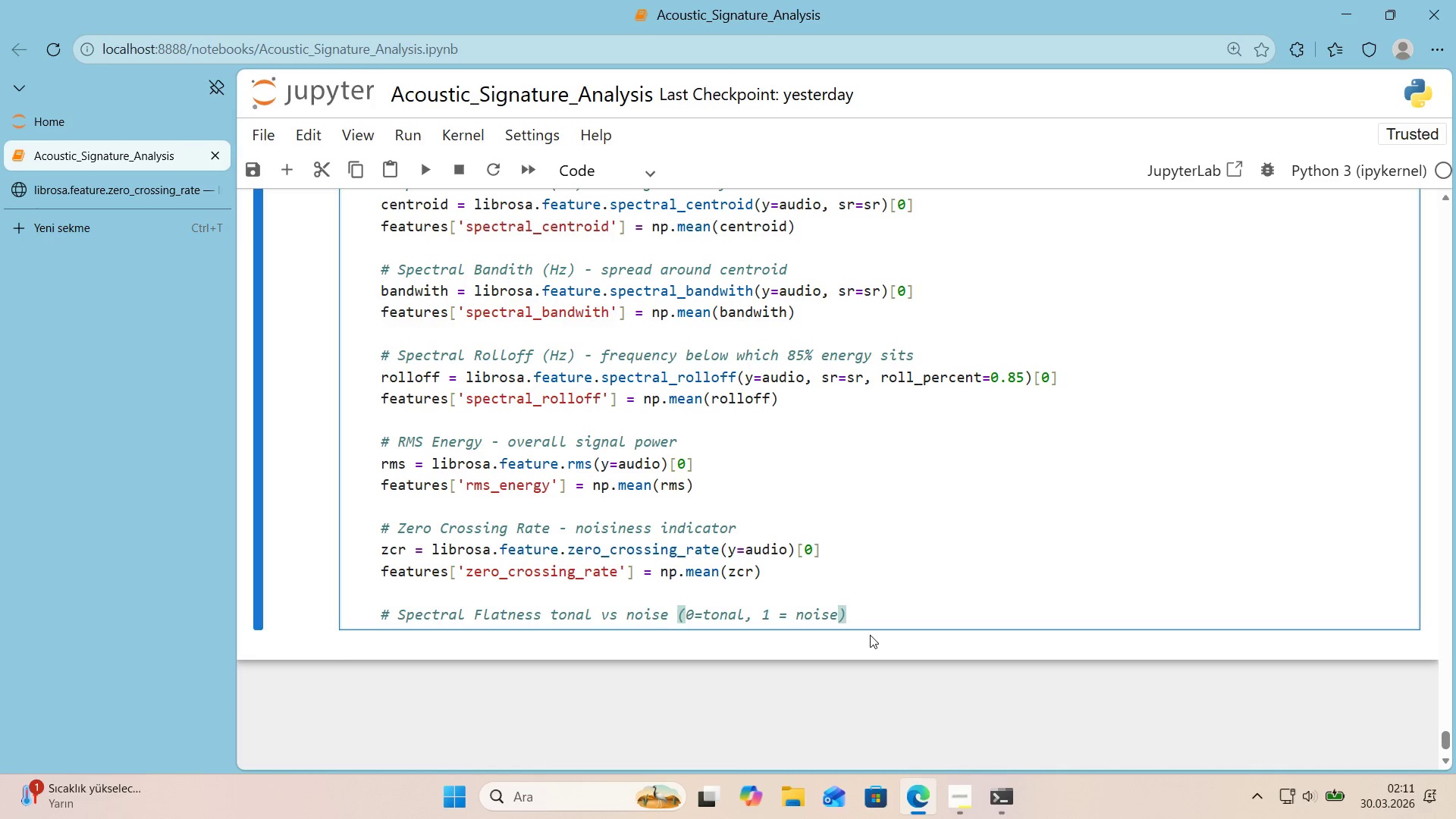 
key(Enter)
 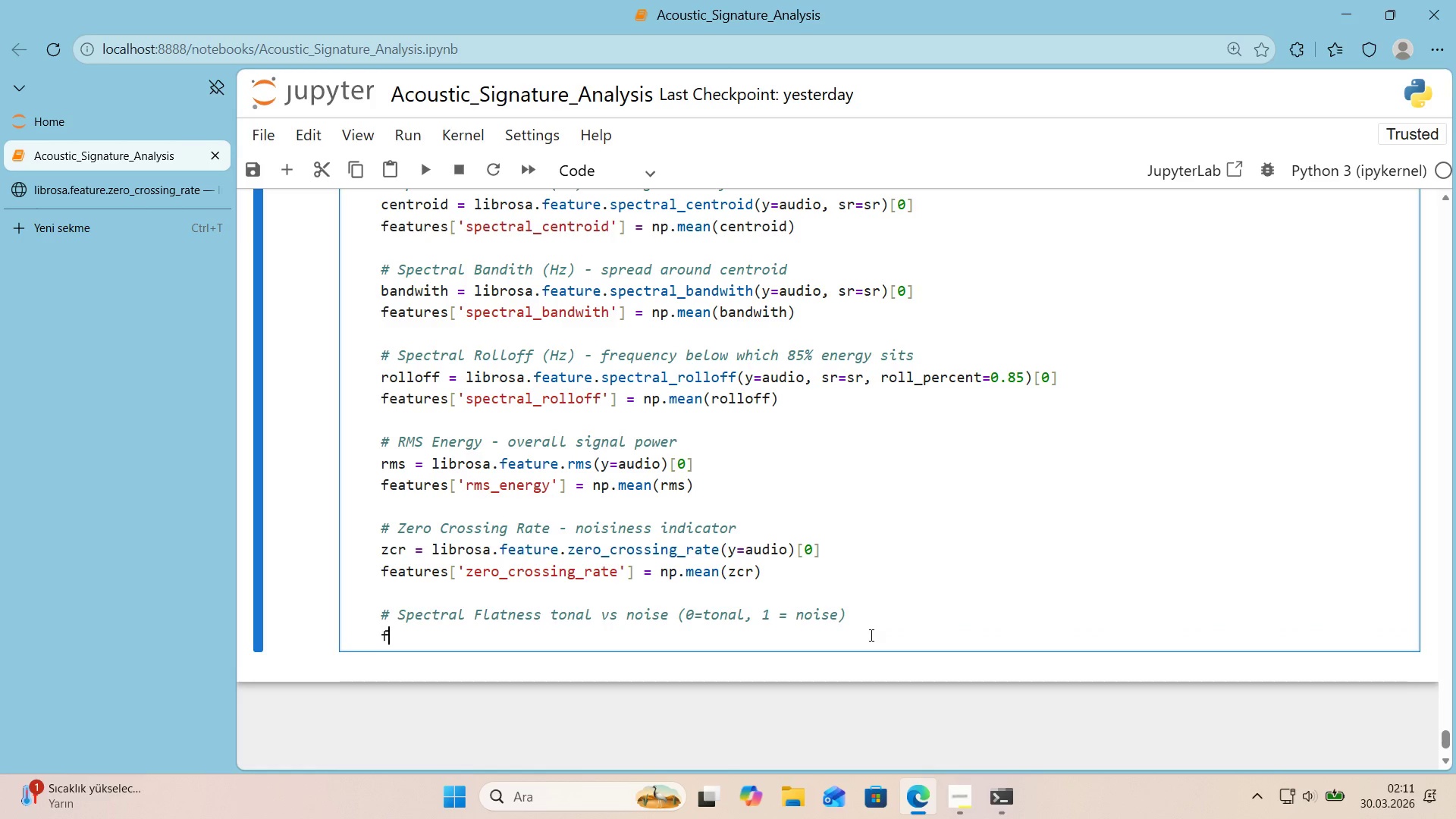 
type(flatness ) l'brosa)
 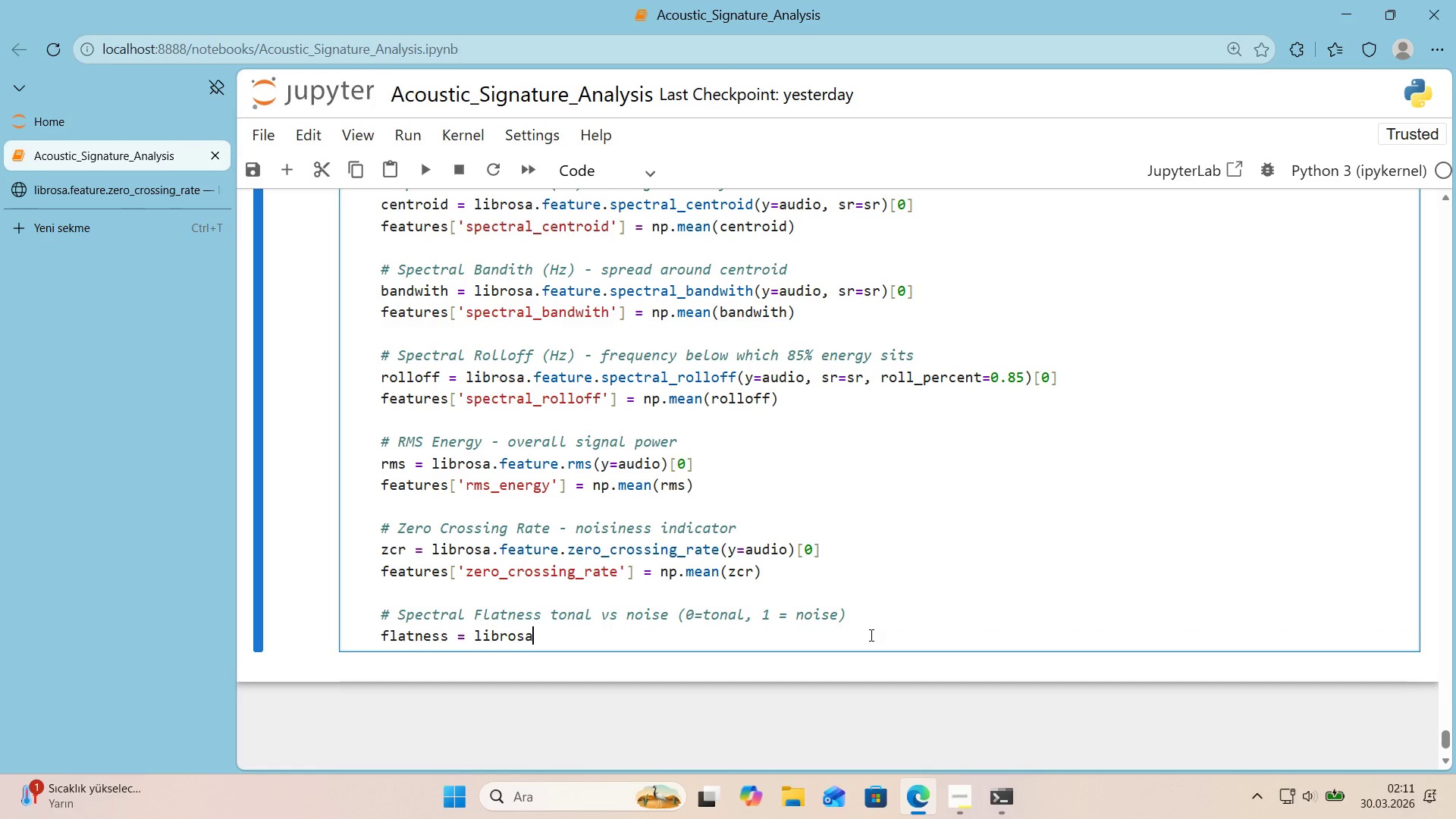 
left_click([111, 185])
 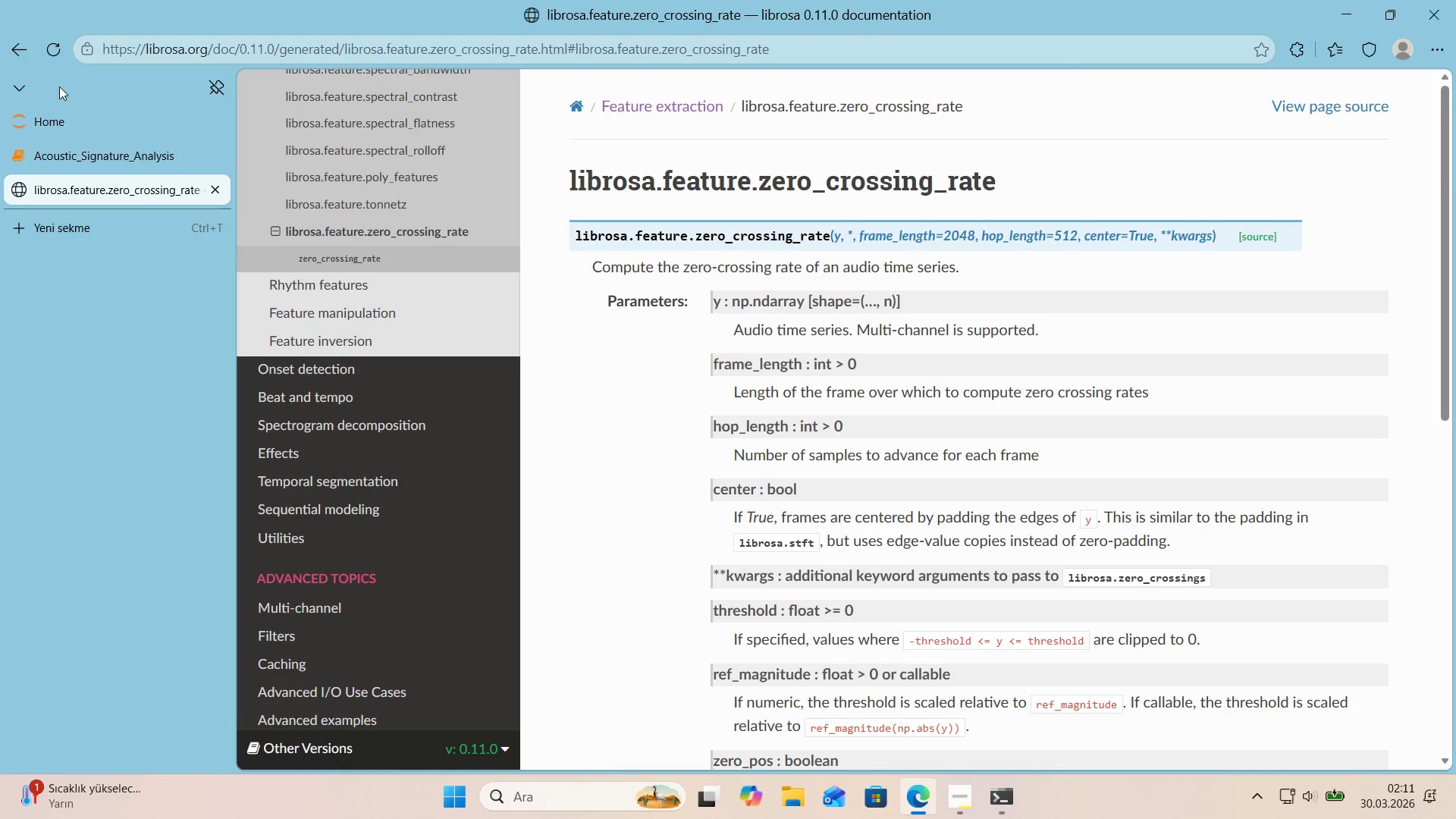 
left_click([17, 44])
 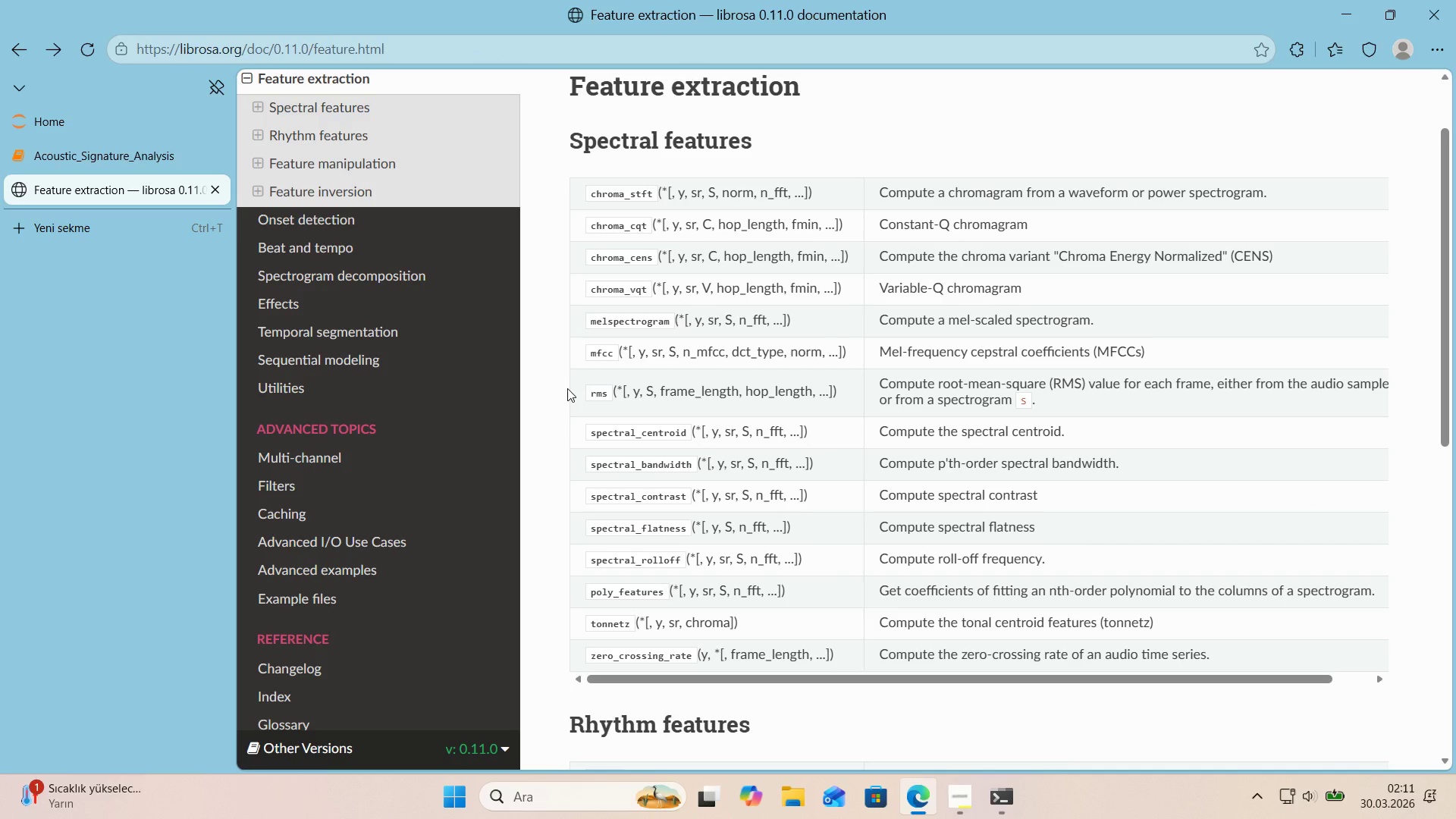 
wait(7.75)
 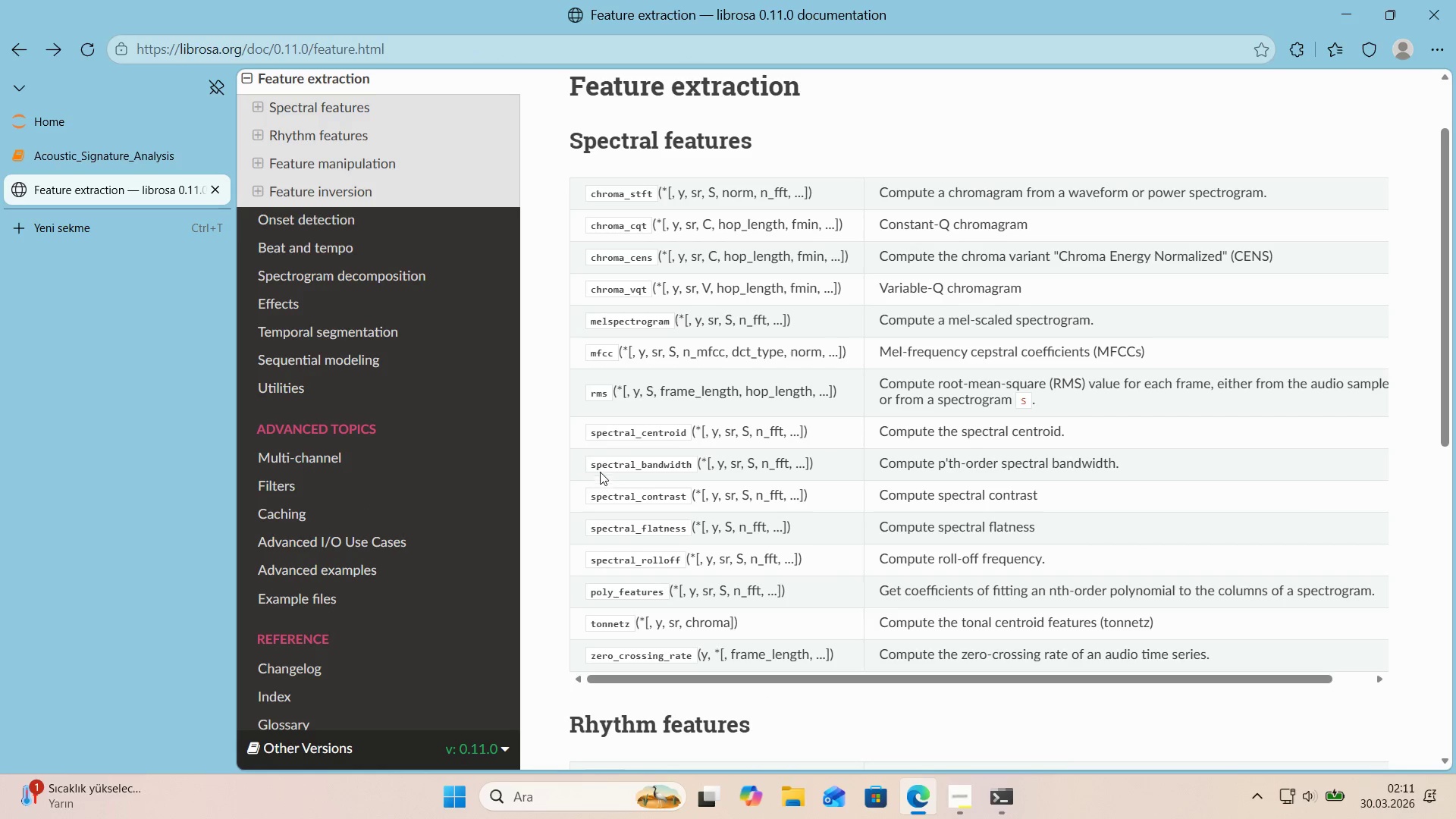 
left_click([631, 534])
 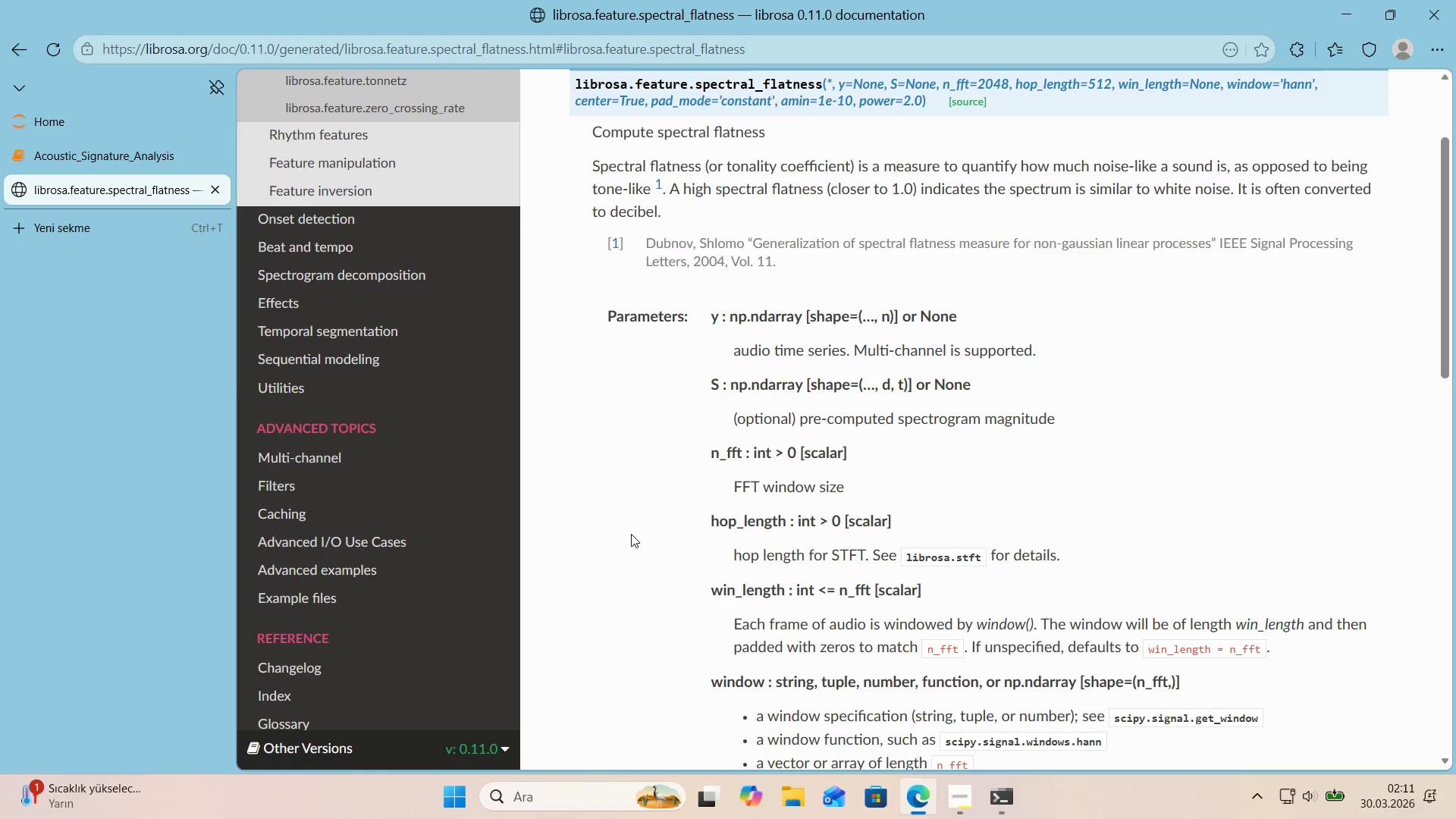 
scroll: coordinate [689, 416], scroll_direction: up, amount: 2.0
 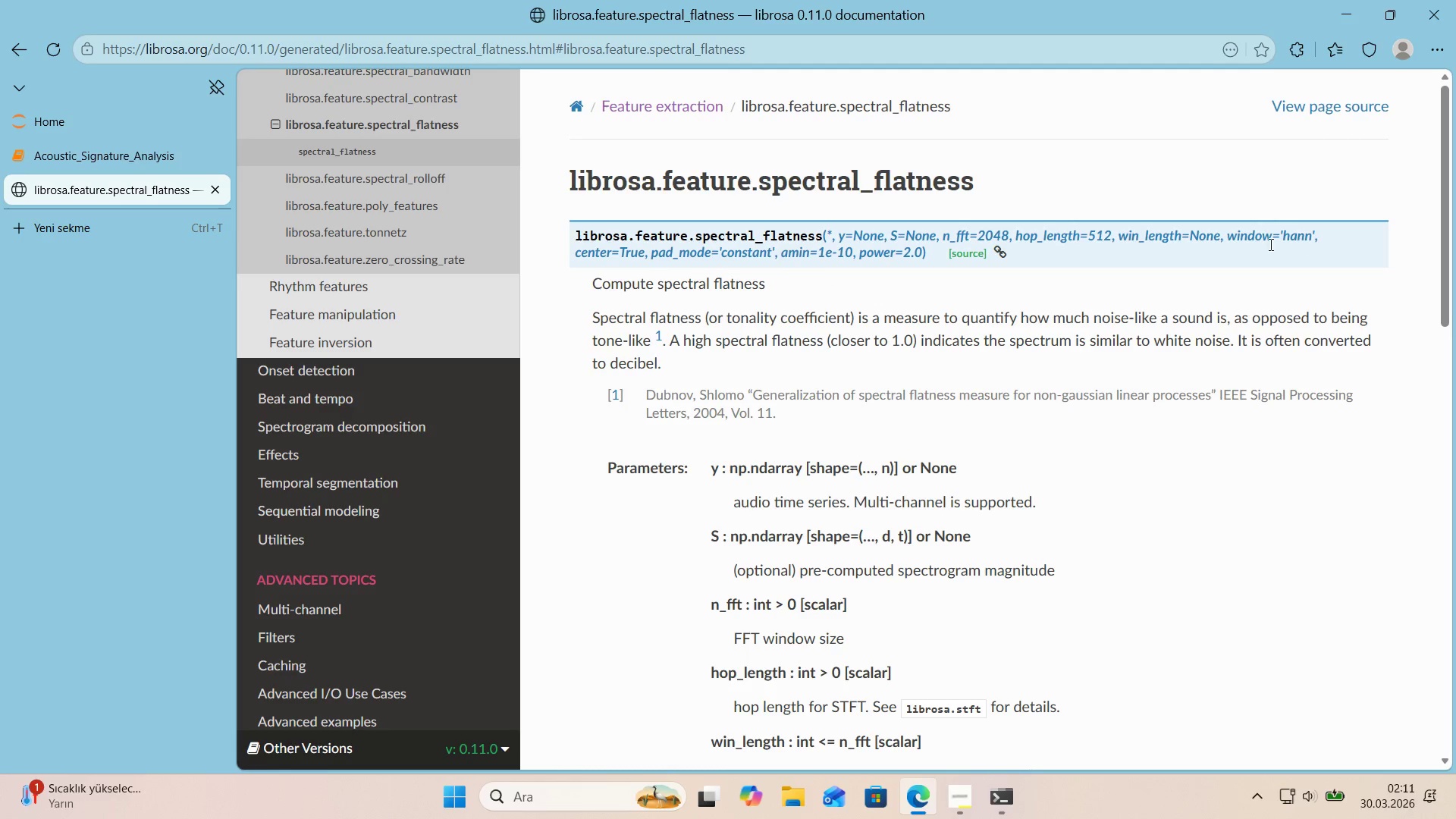 
wait(10.22)
 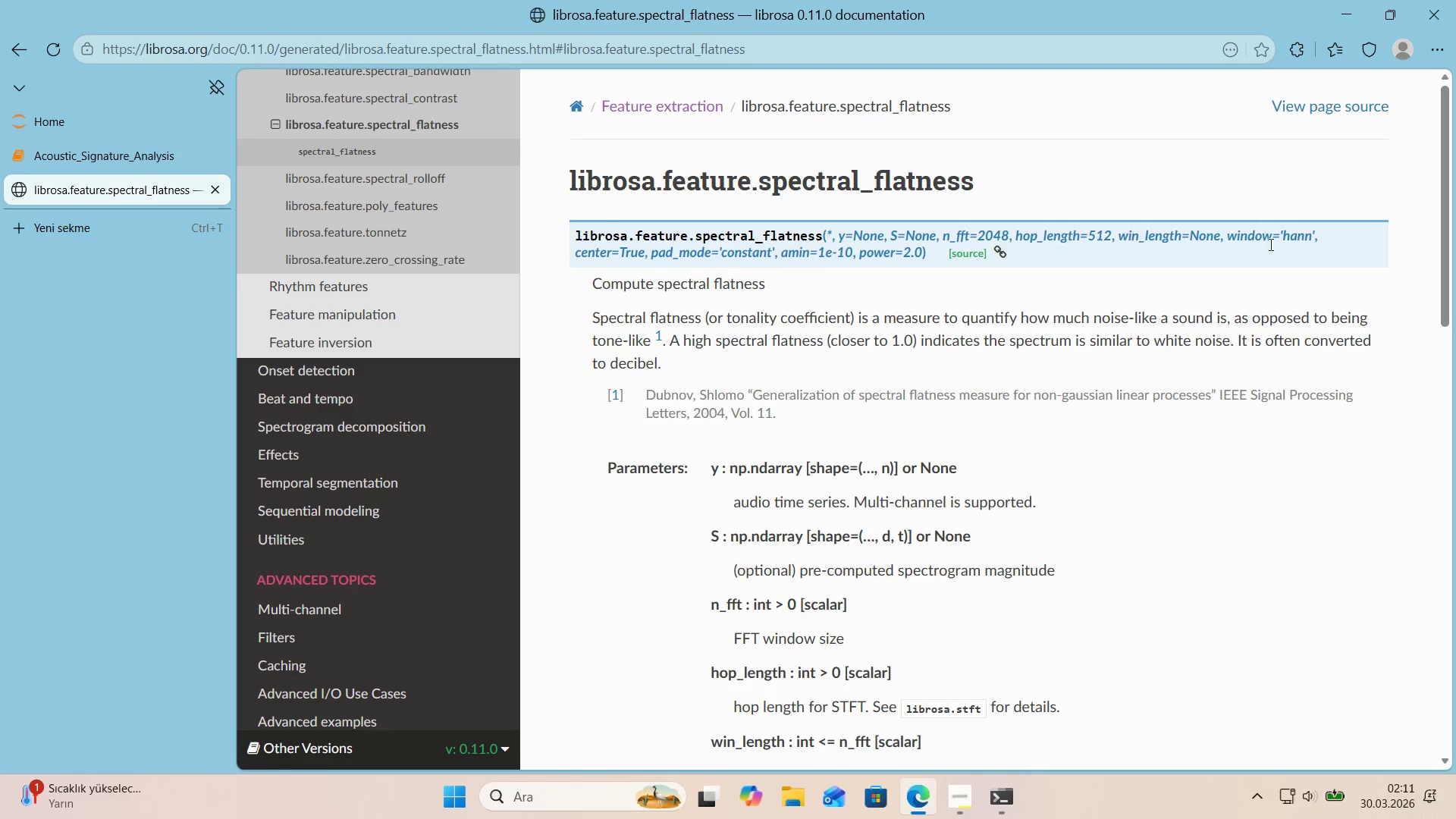 
left_click([113, 165])
 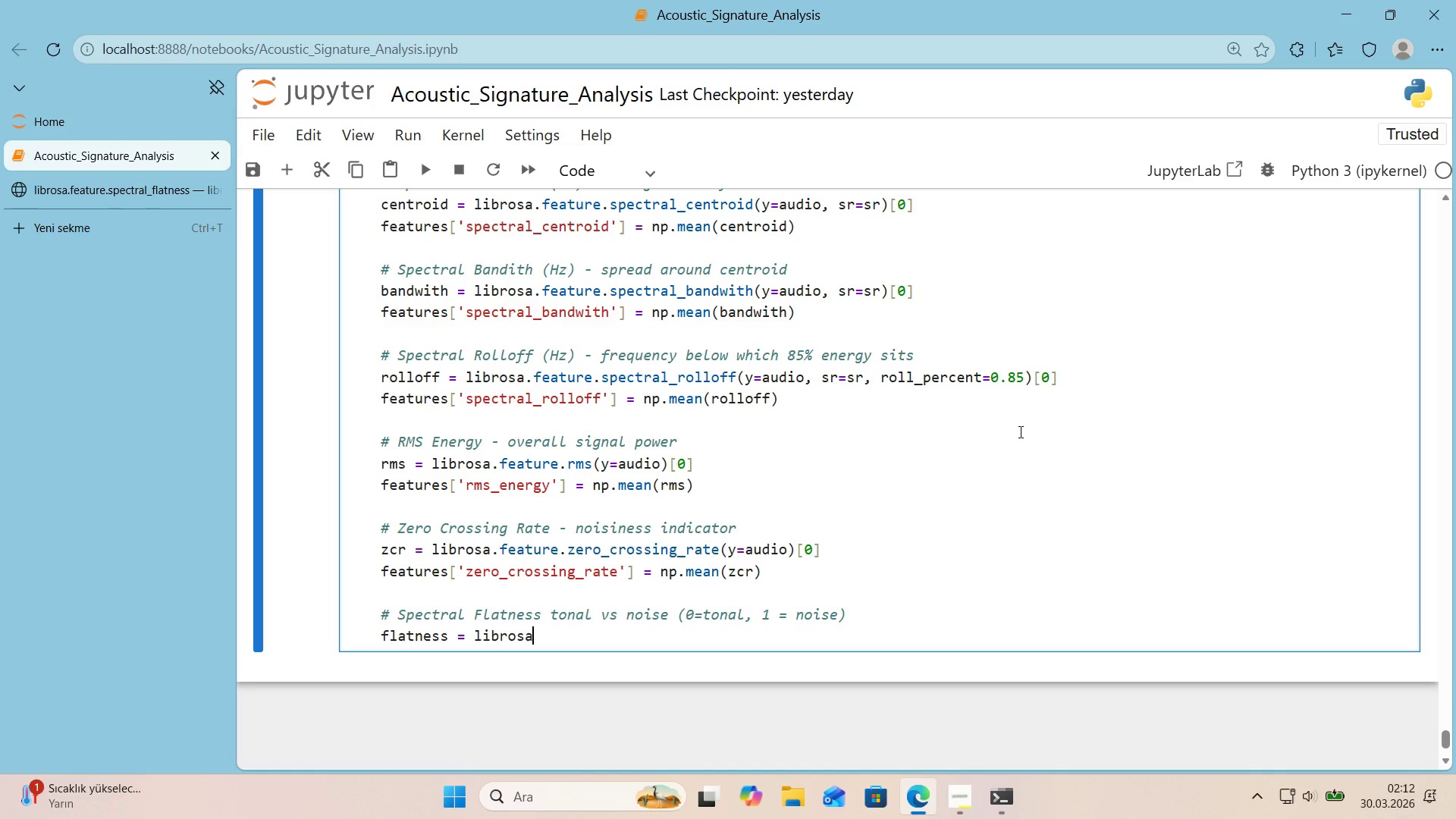 
type(.feature.spectral_flatness*()
 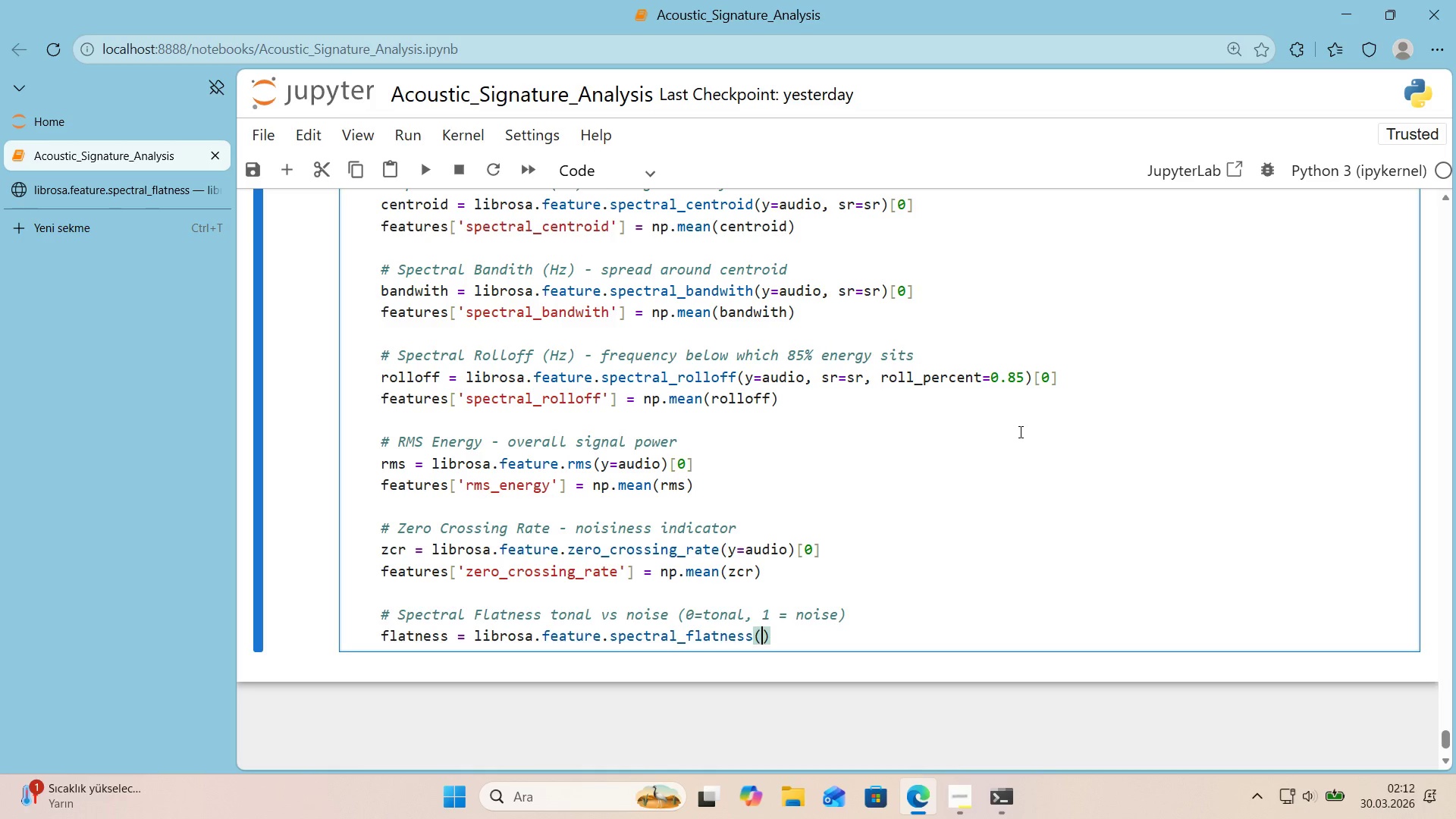 
 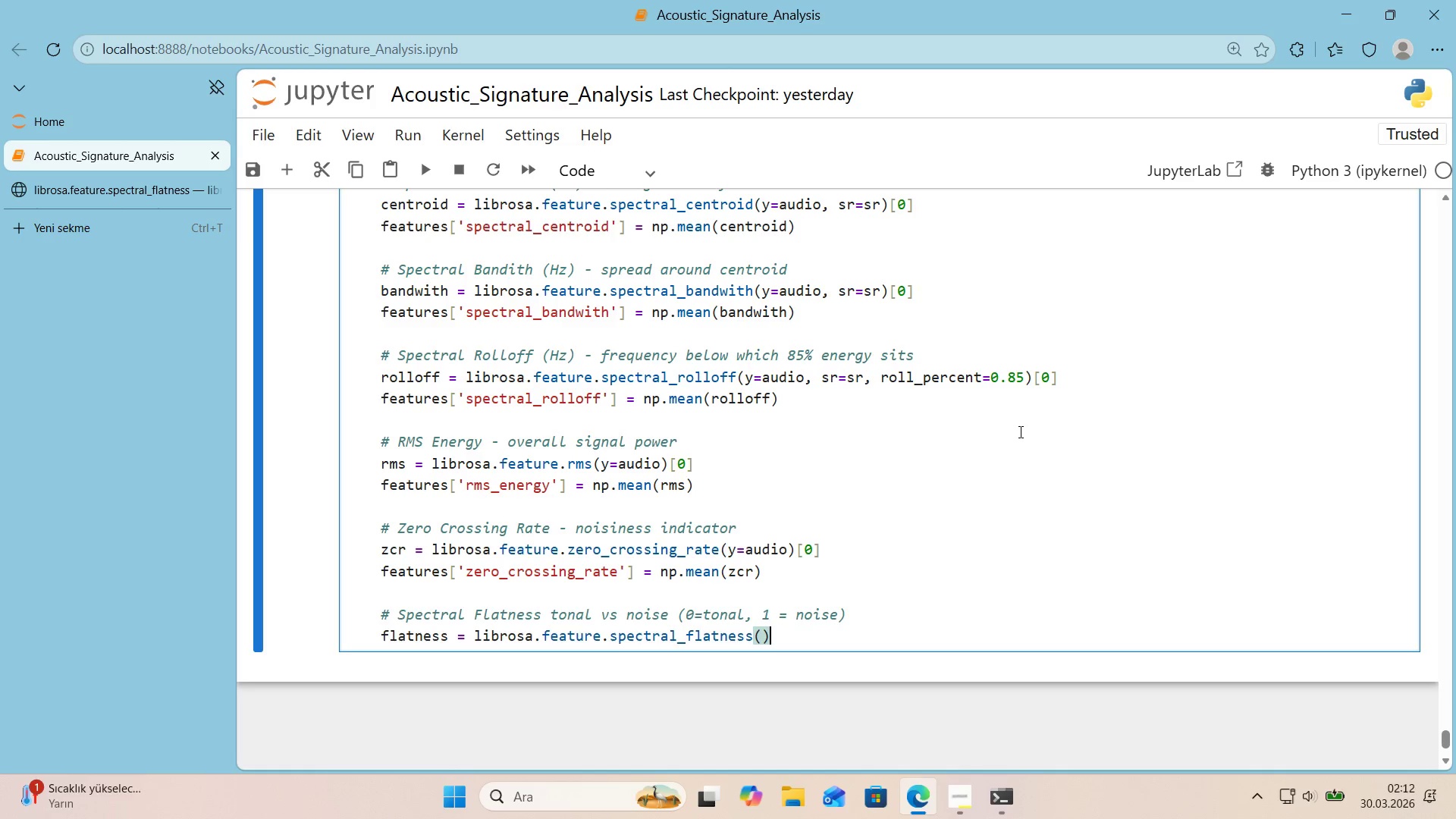 
key(ArrowLeft)
 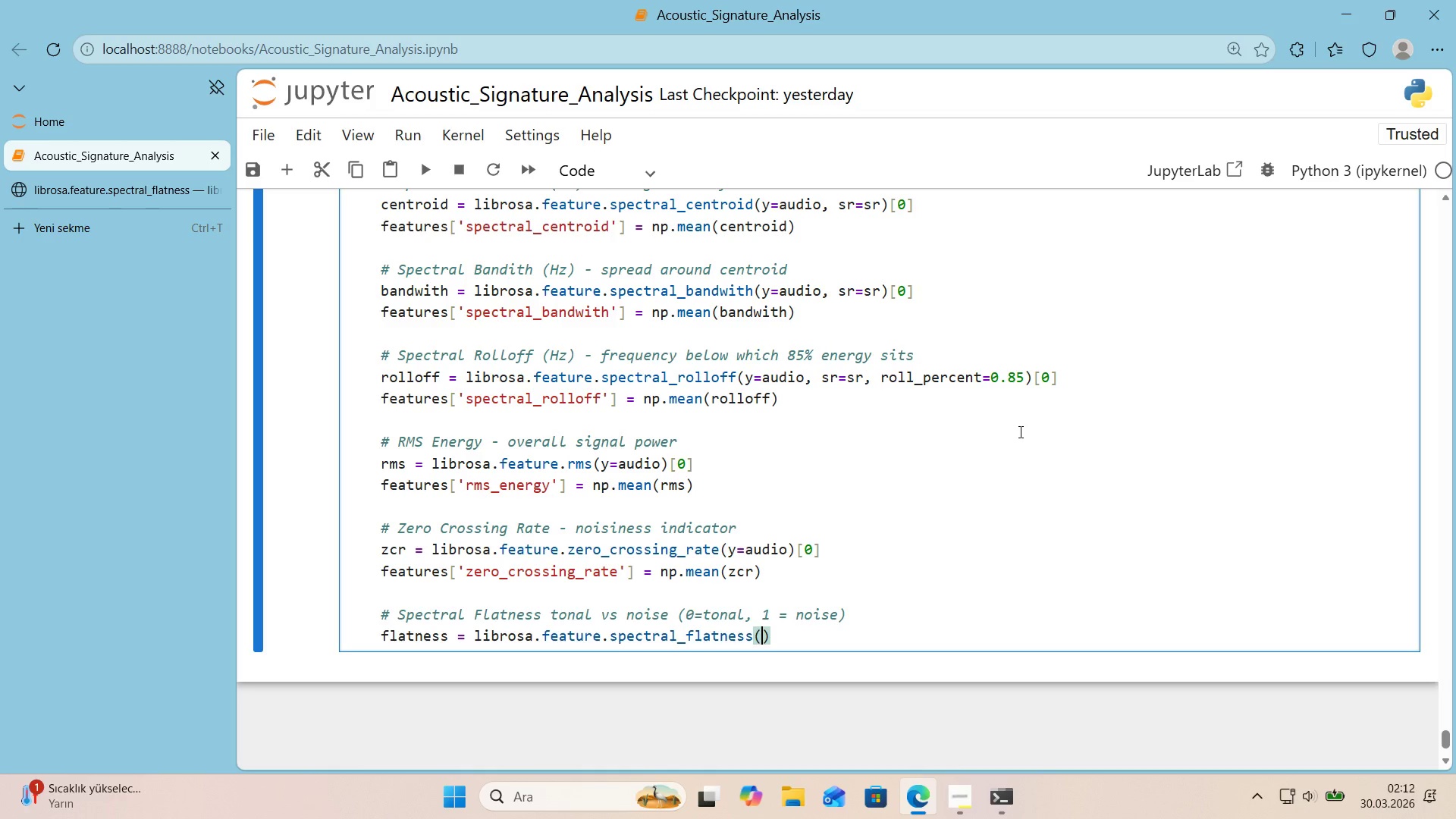 
type(t)
key(Backspace)
type(y)aud'o)
 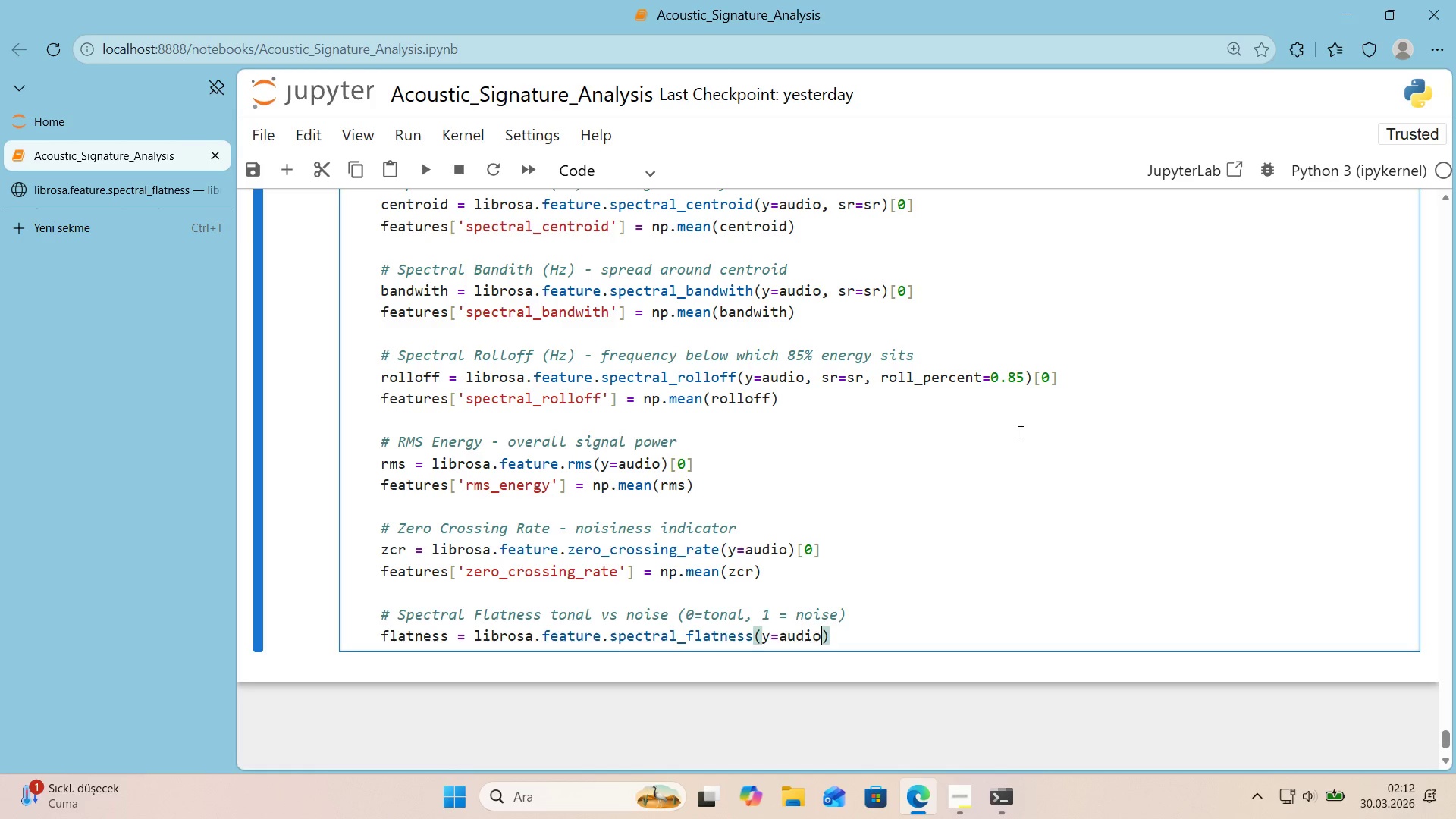 
key(ArrowRight)
 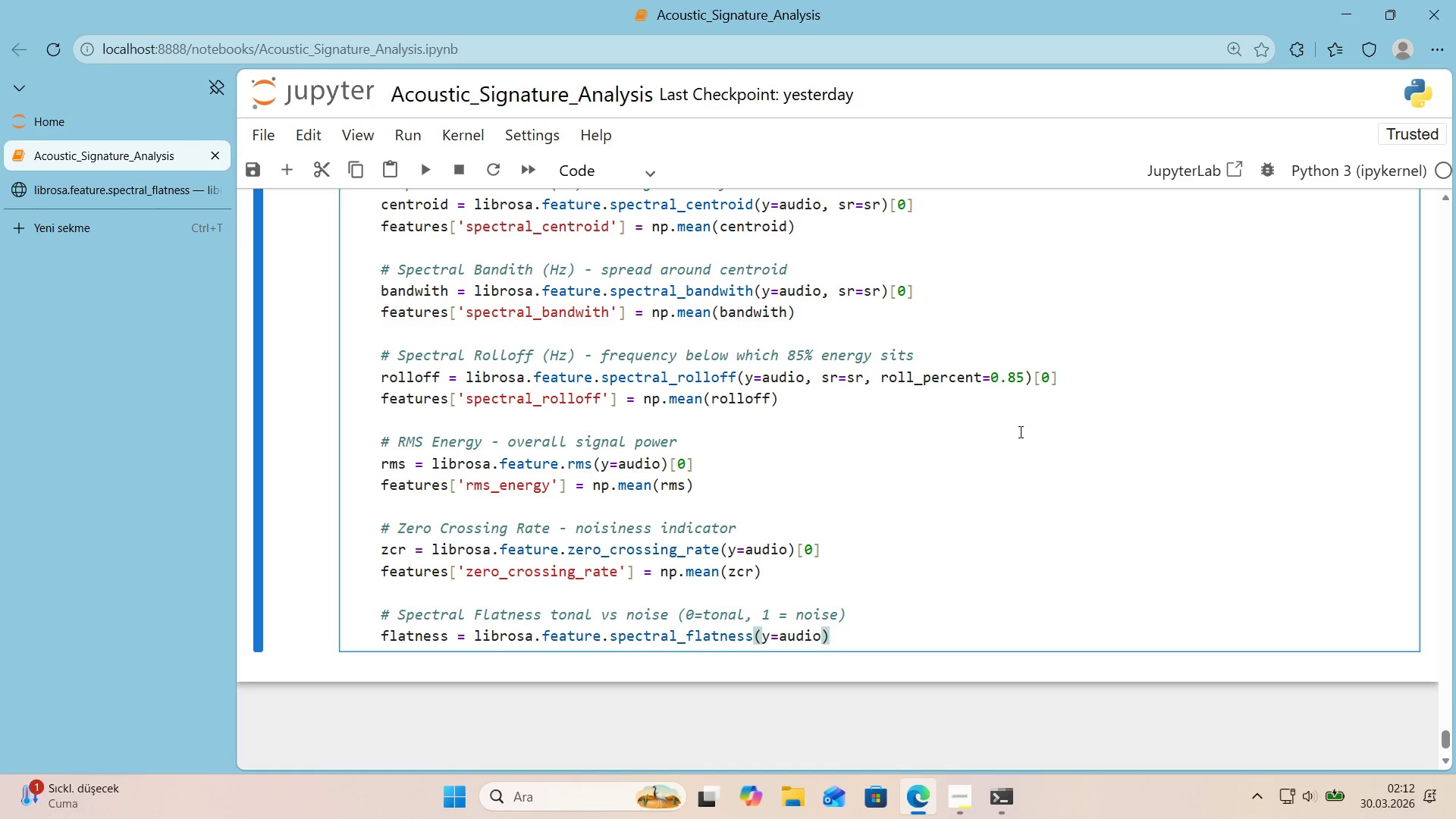 
key(Alt+Control+AltRight)
 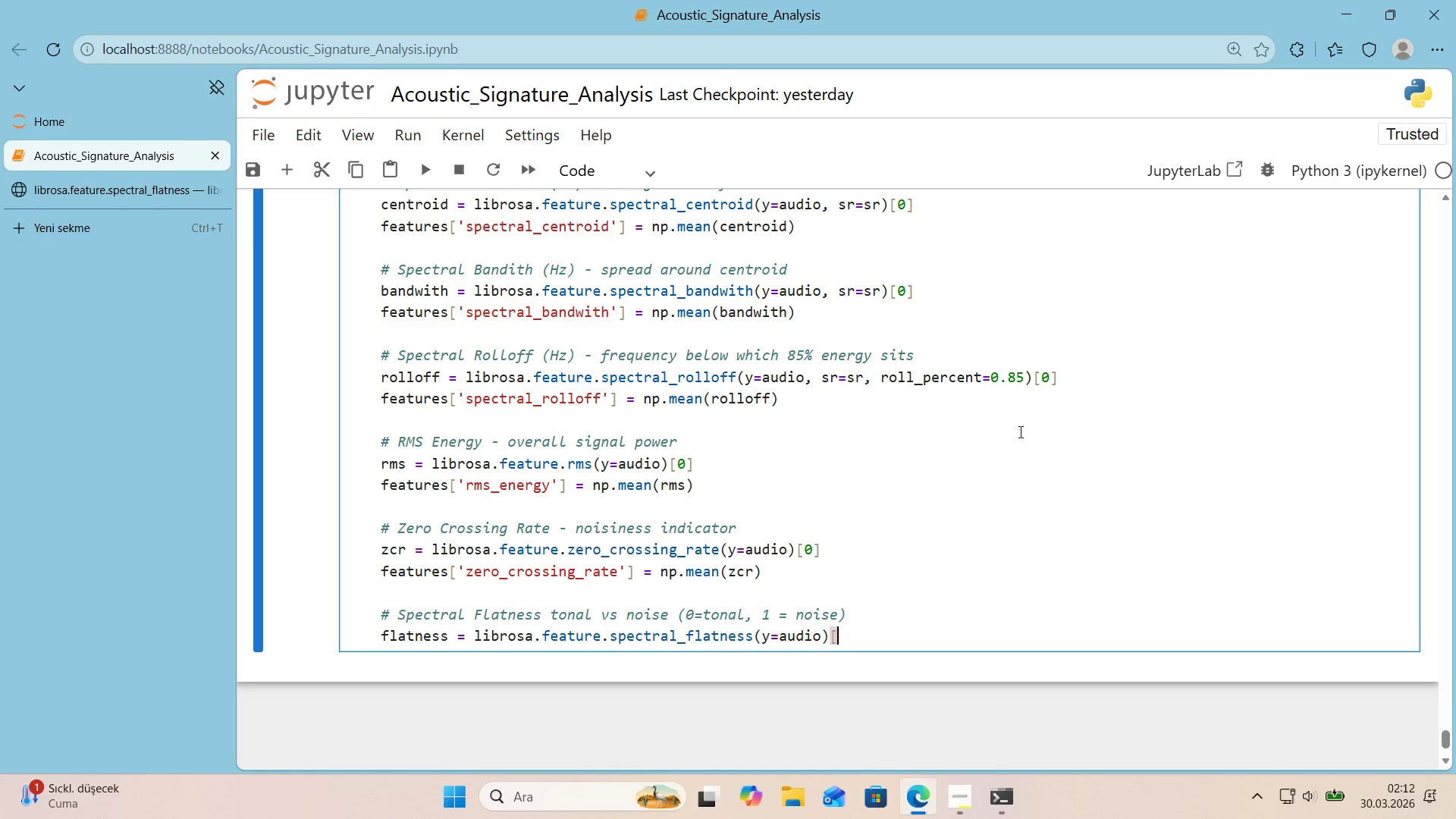 
key(Control+ControlLeft)
 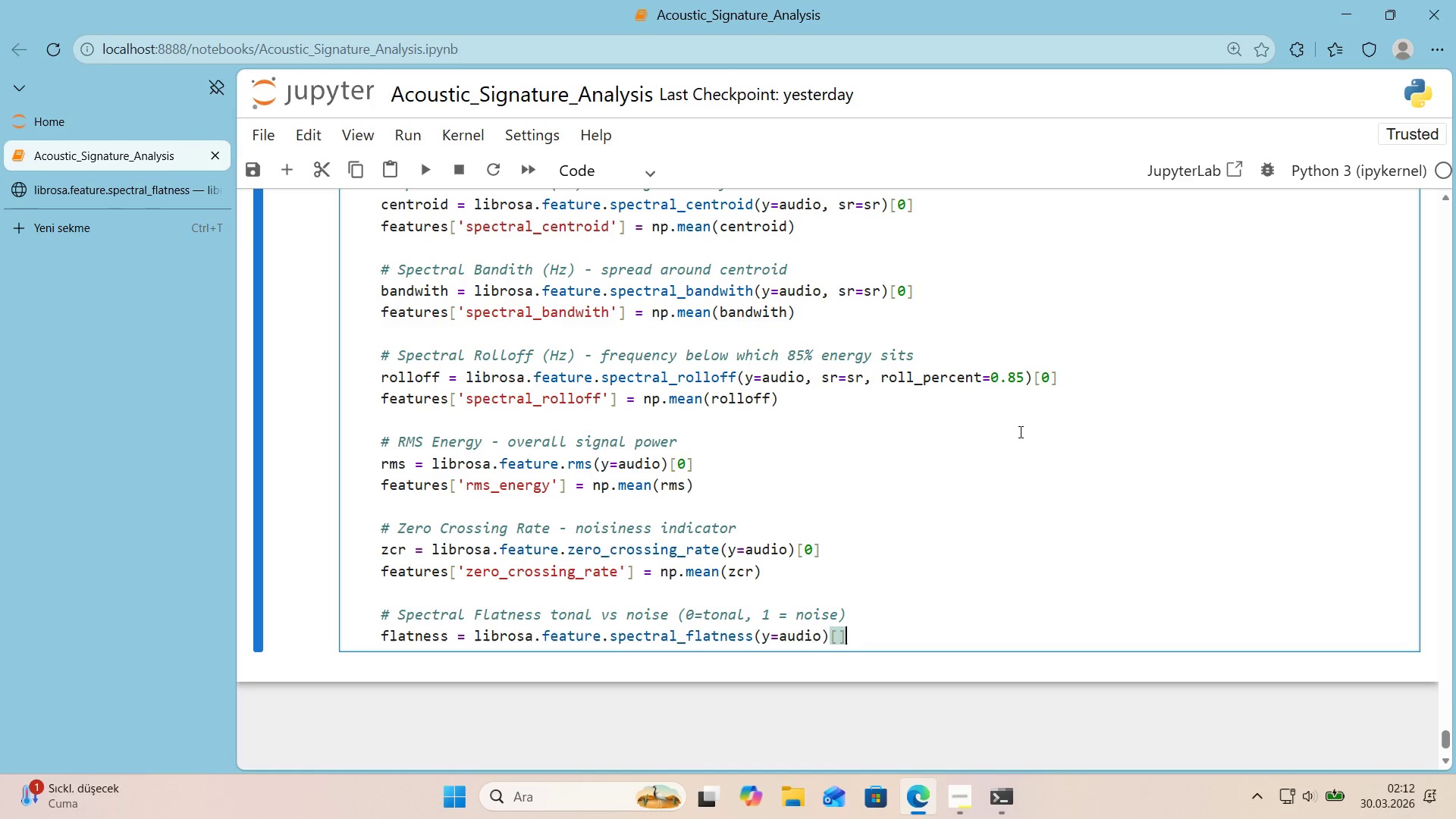 
key(Alt+Control+8)
 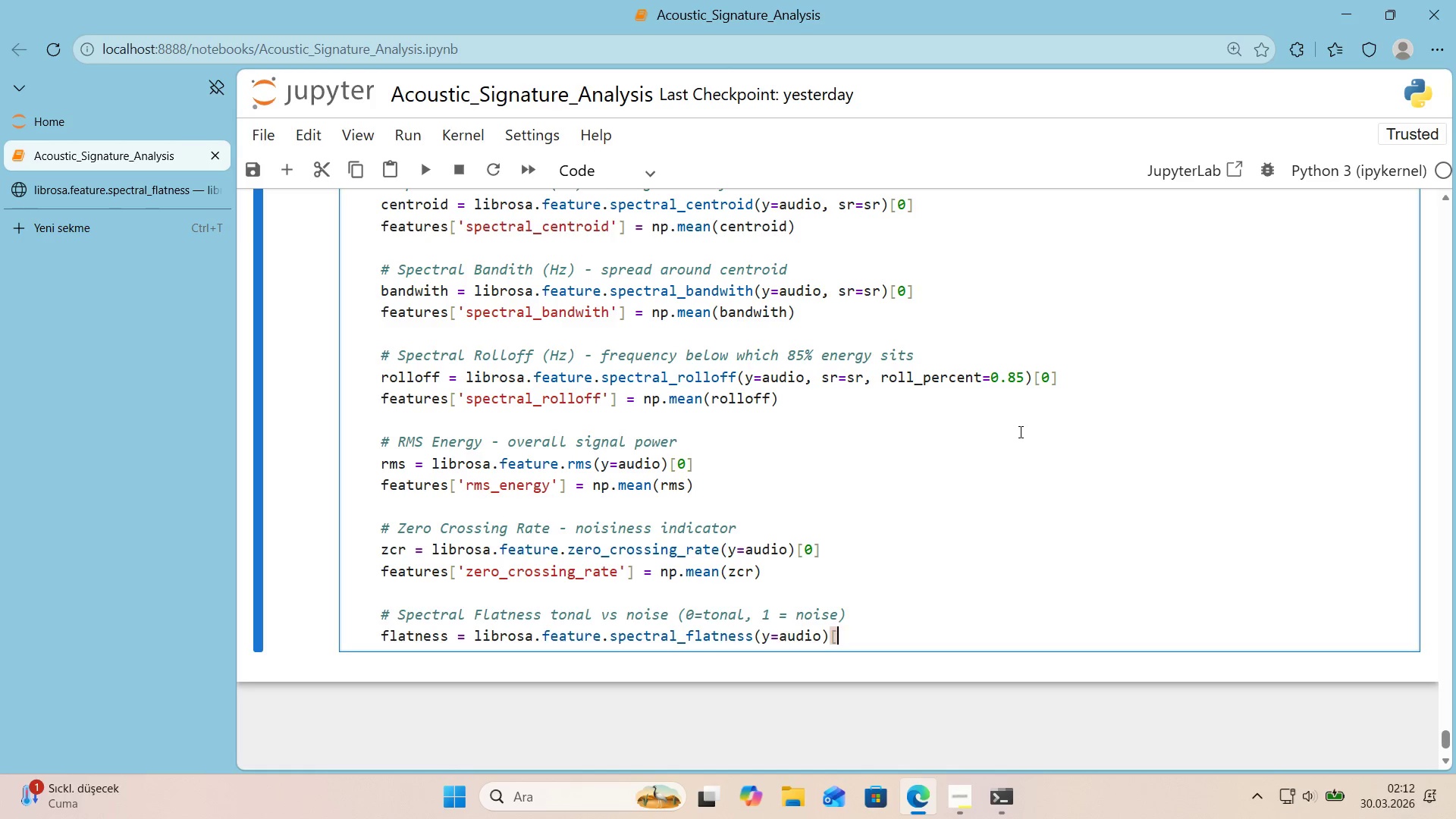 
key(Alt+Control+9)
 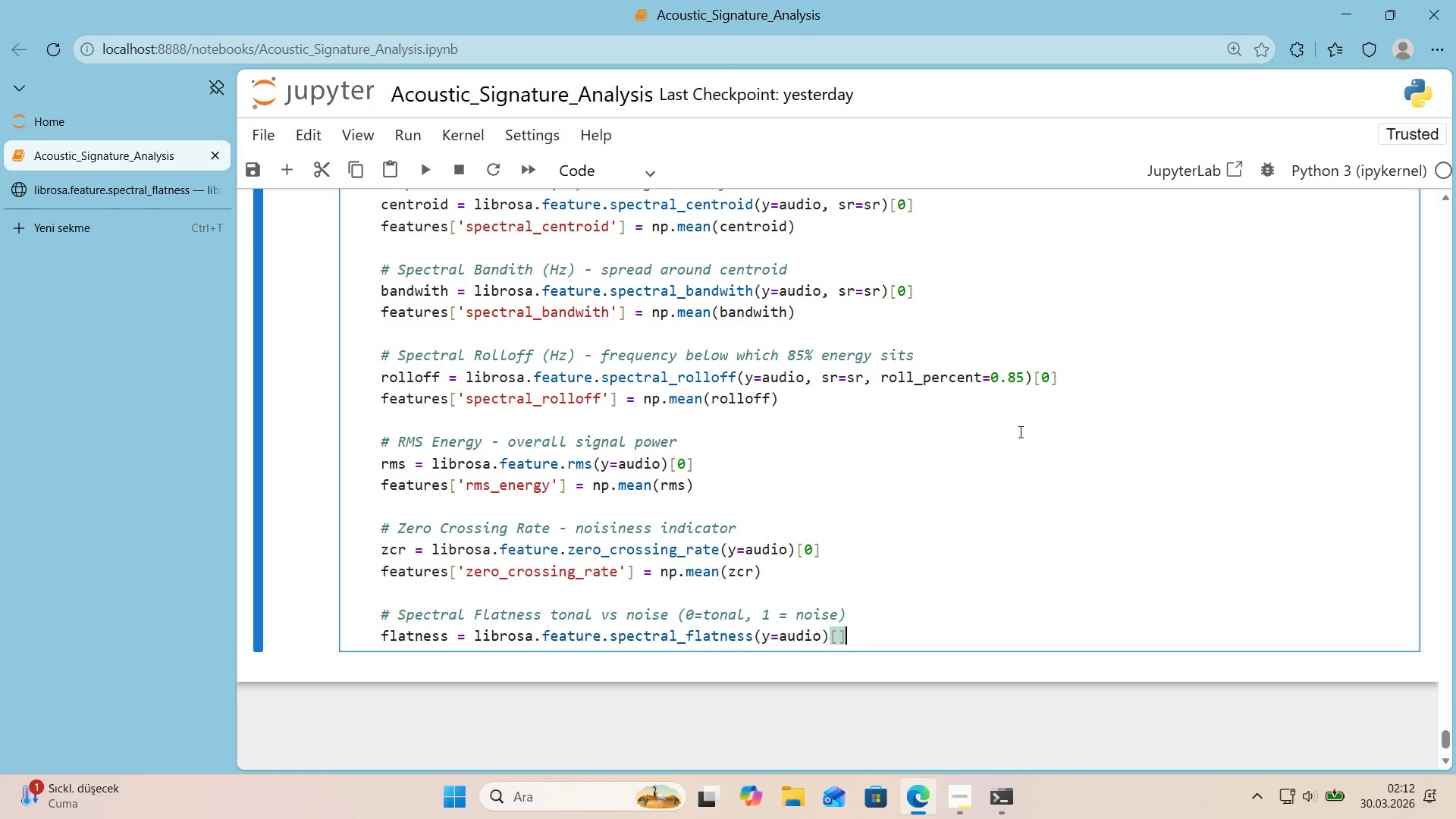 
key(ArrowLeft)
 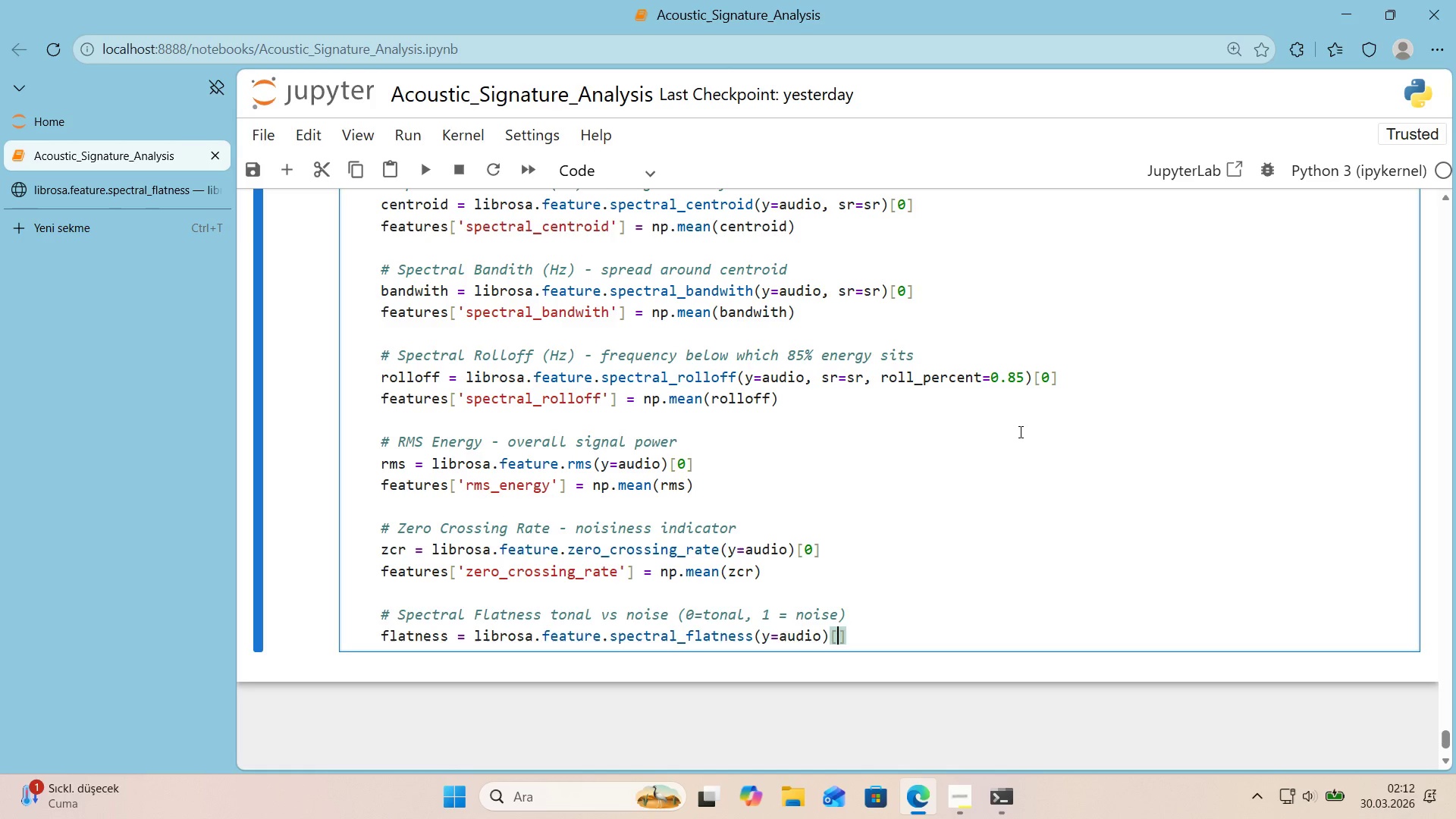 
key(Numpad0)
 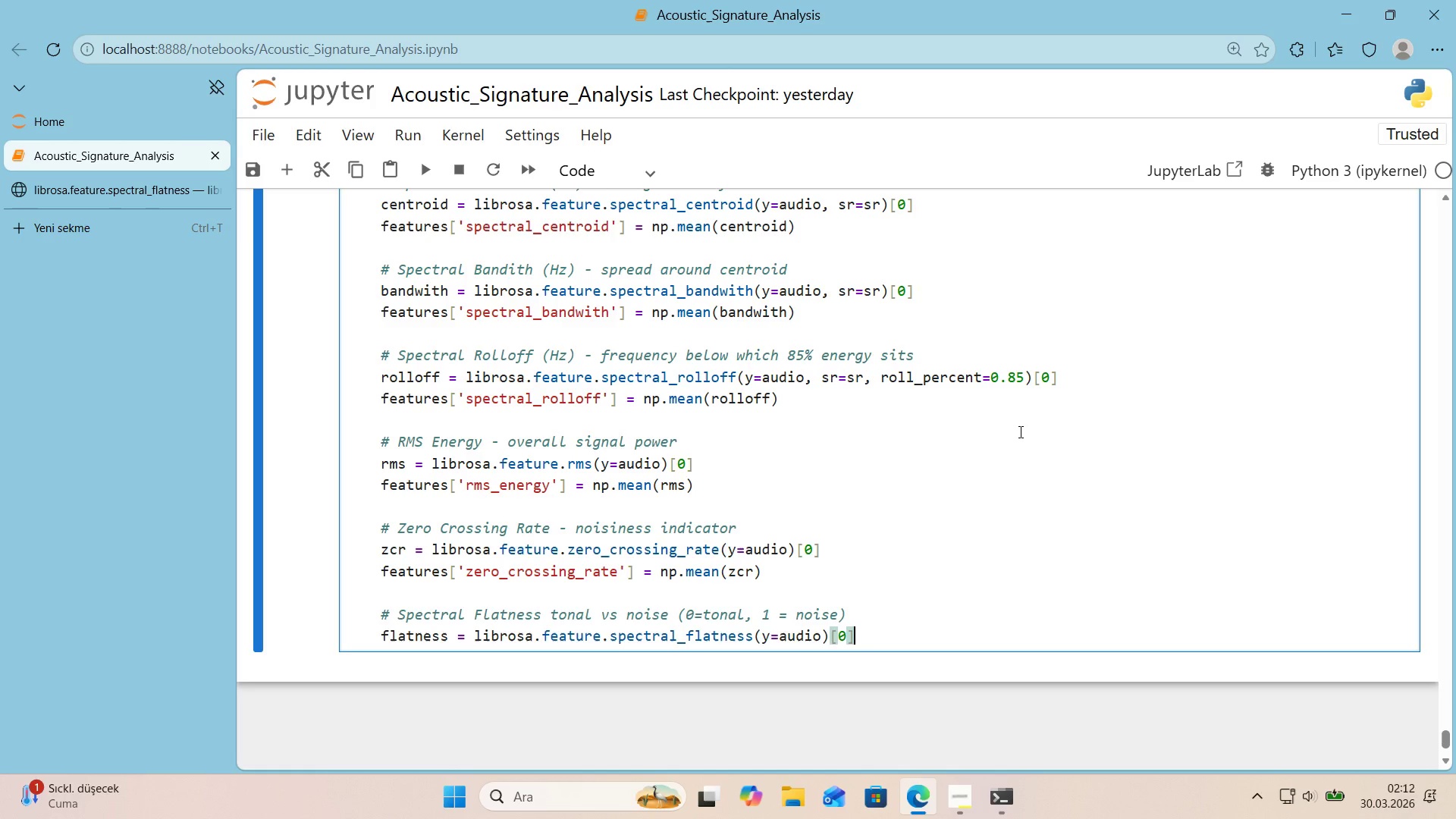 
key(ArrowRight)
 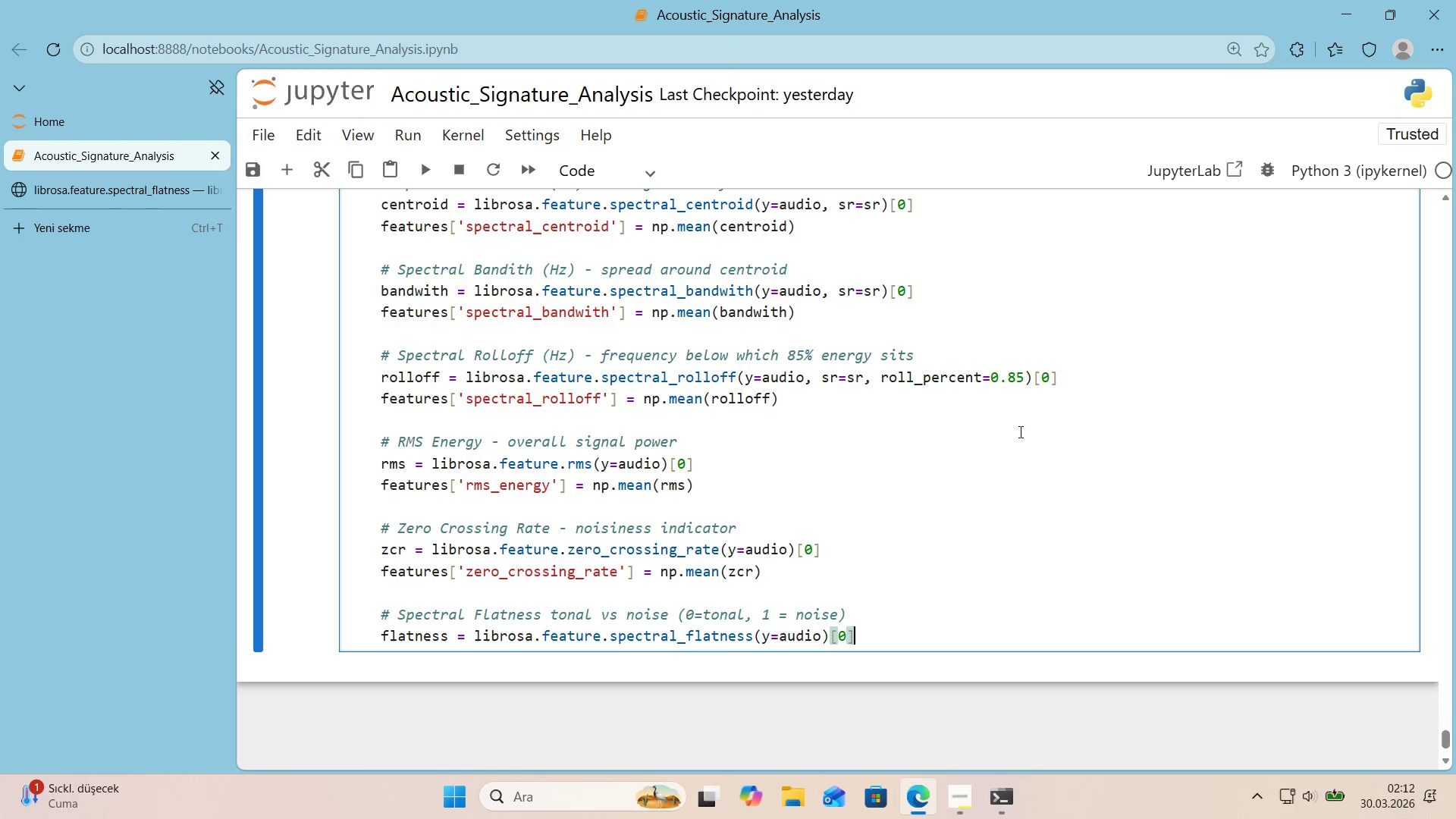 
key(Enter)
 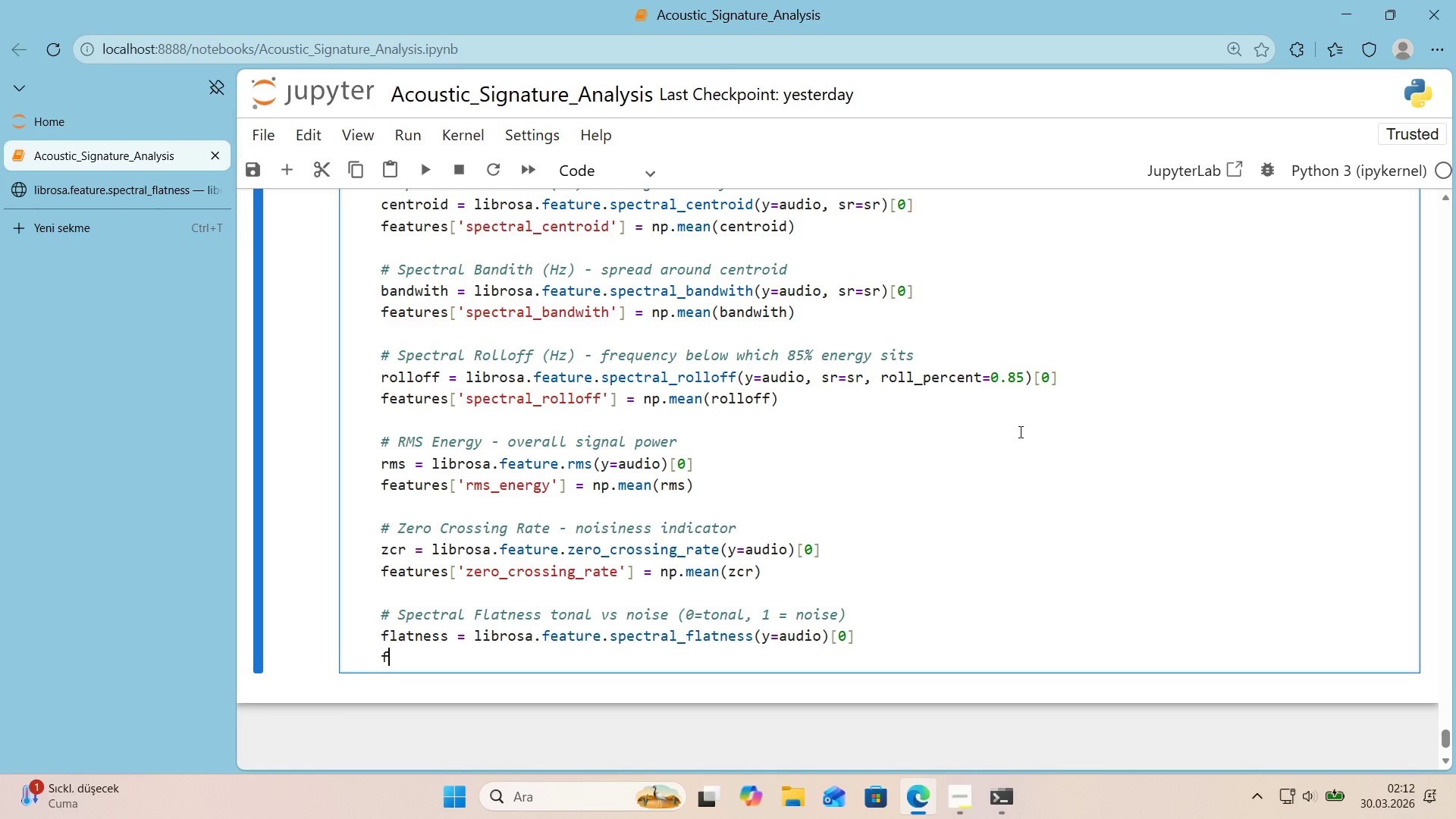 
type(fratur)
key(Backspace)
key(Backspace)
key(Backspace)
key(Backspace)
key(Backspace)
type(eatures)
 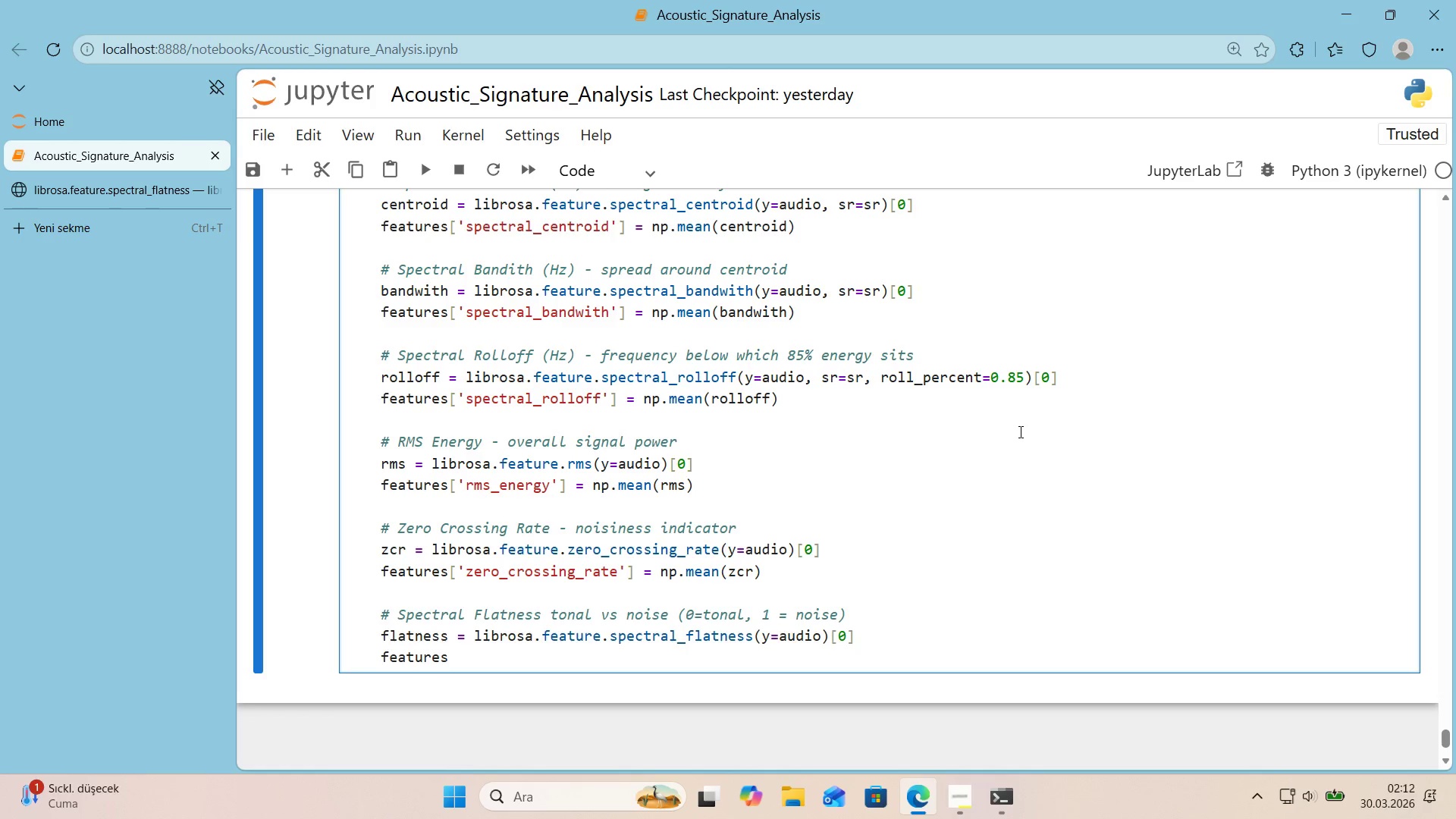 
key(Alt+Control+8)
 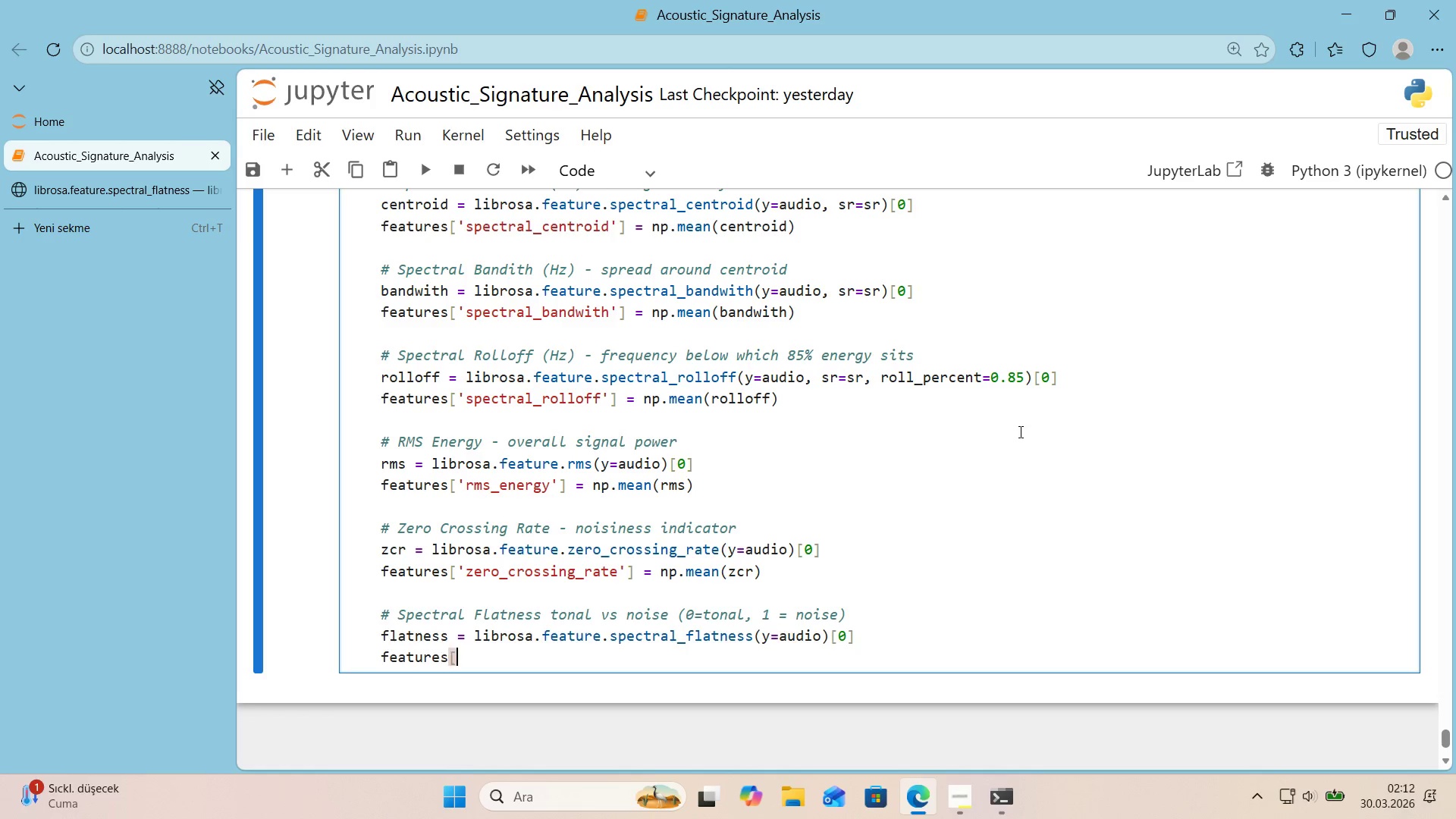 
key(Alt+Control+9)
 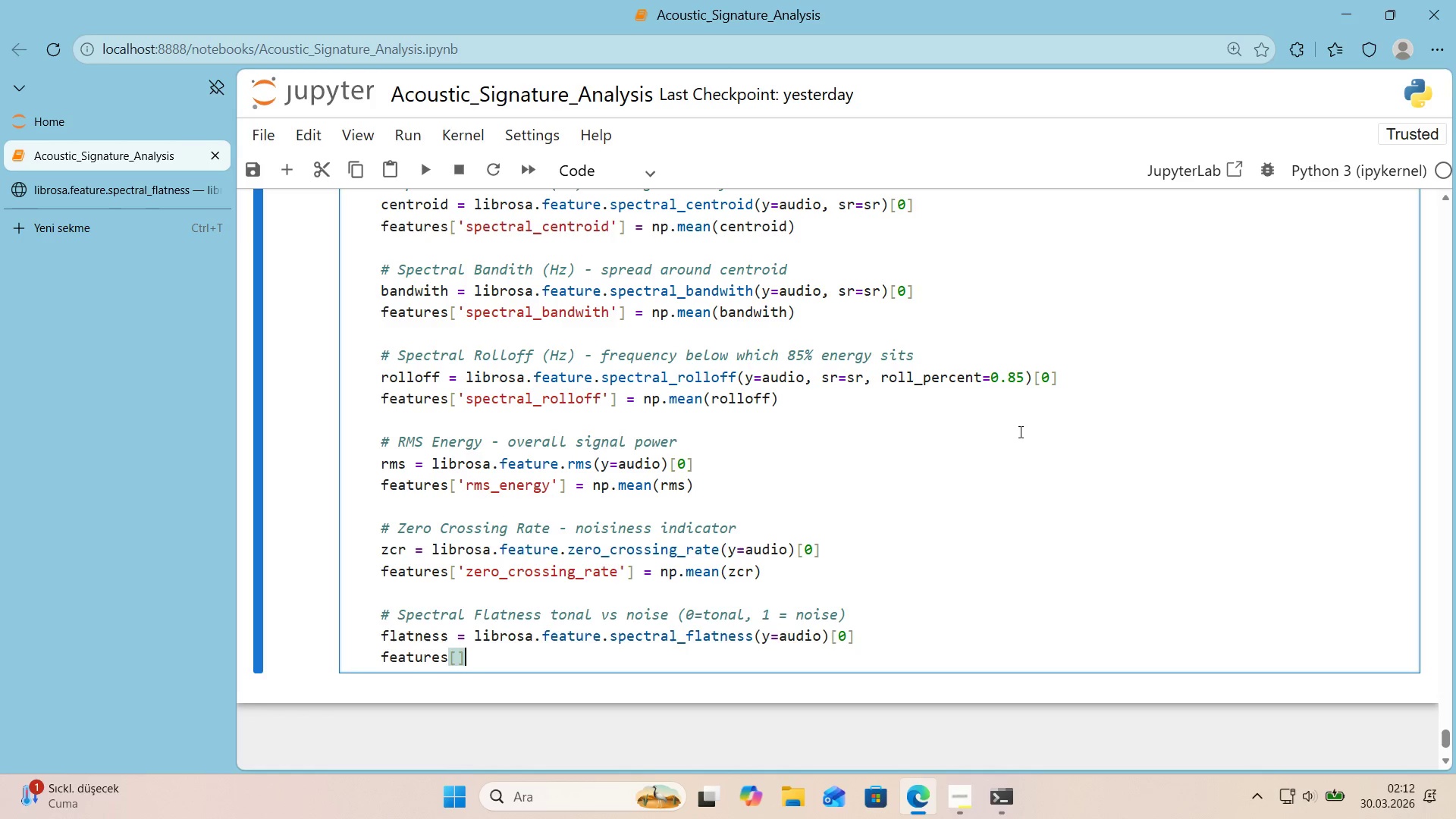 
key(ArrowLeft)
 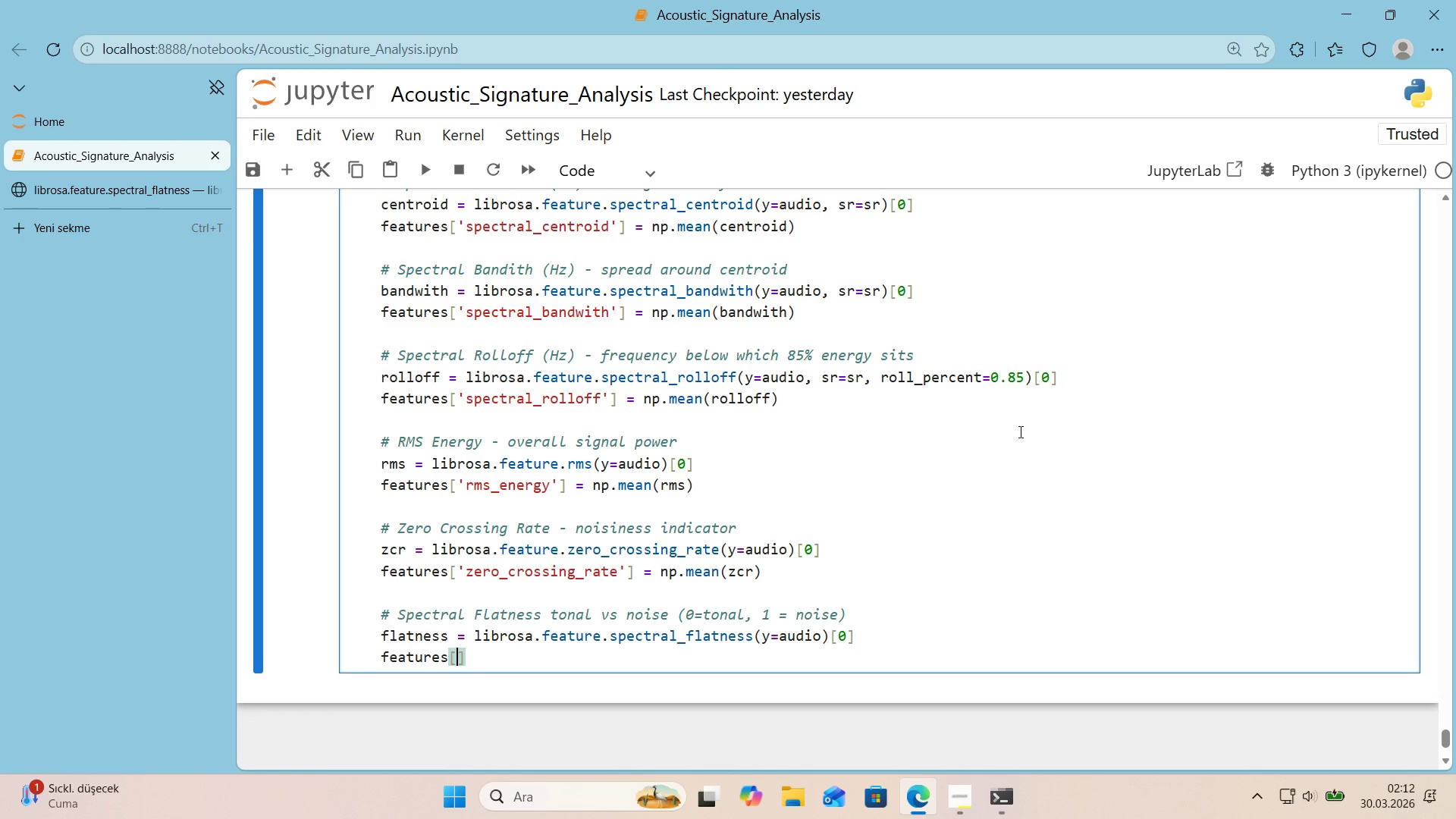 
type(@@)
 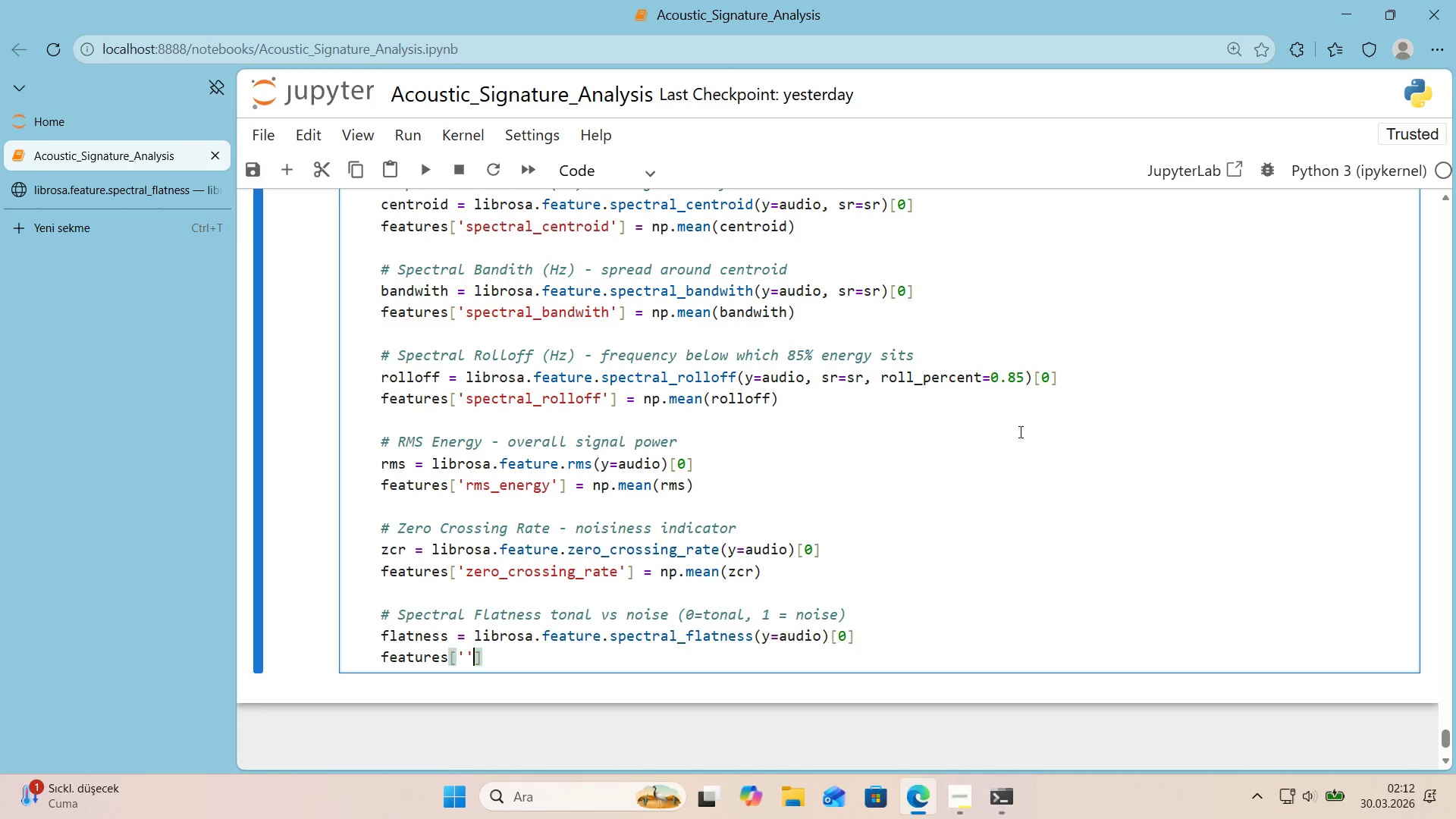 
key(ArrowLeft)
 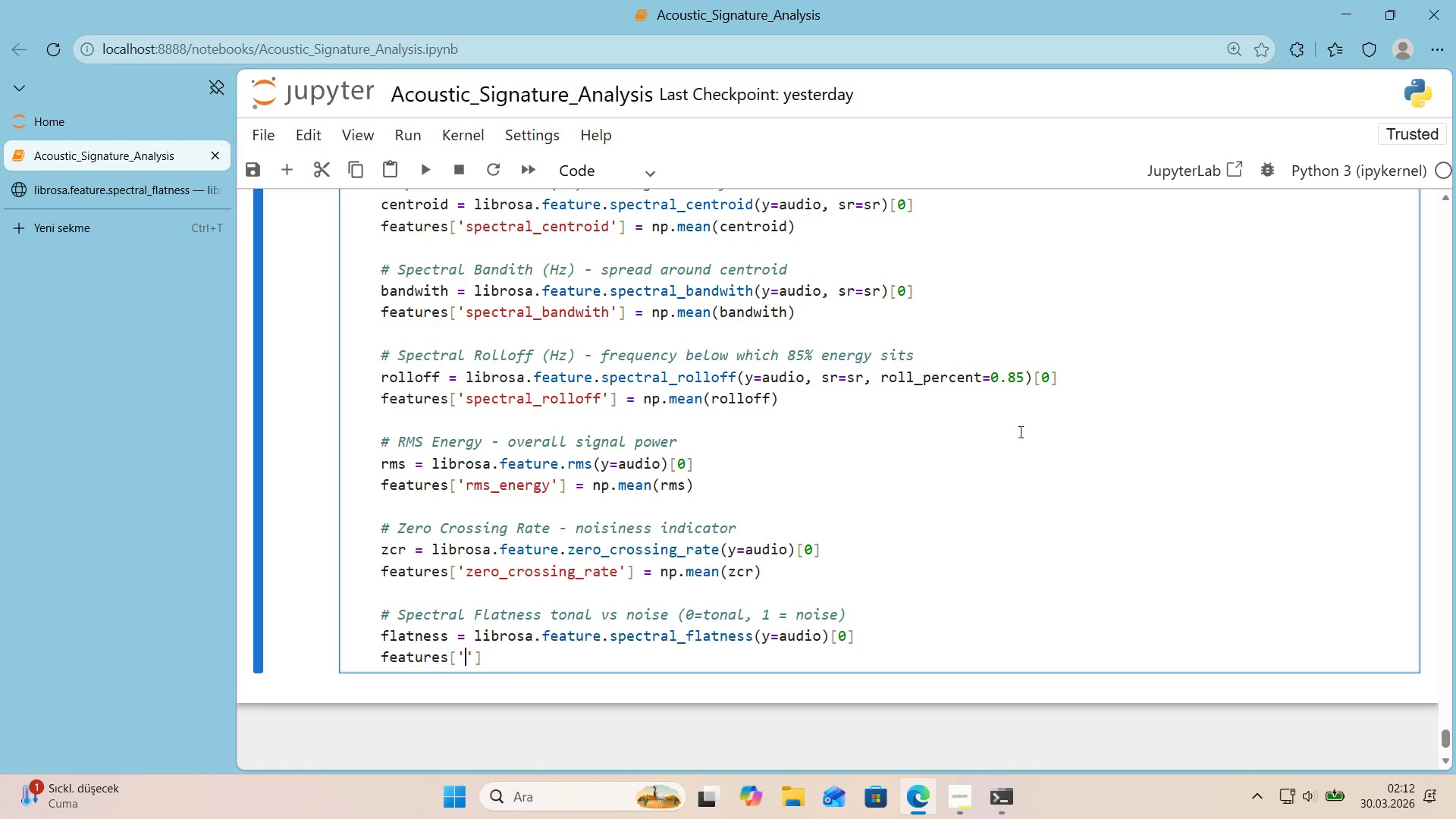 
type(spectral_flatness)
 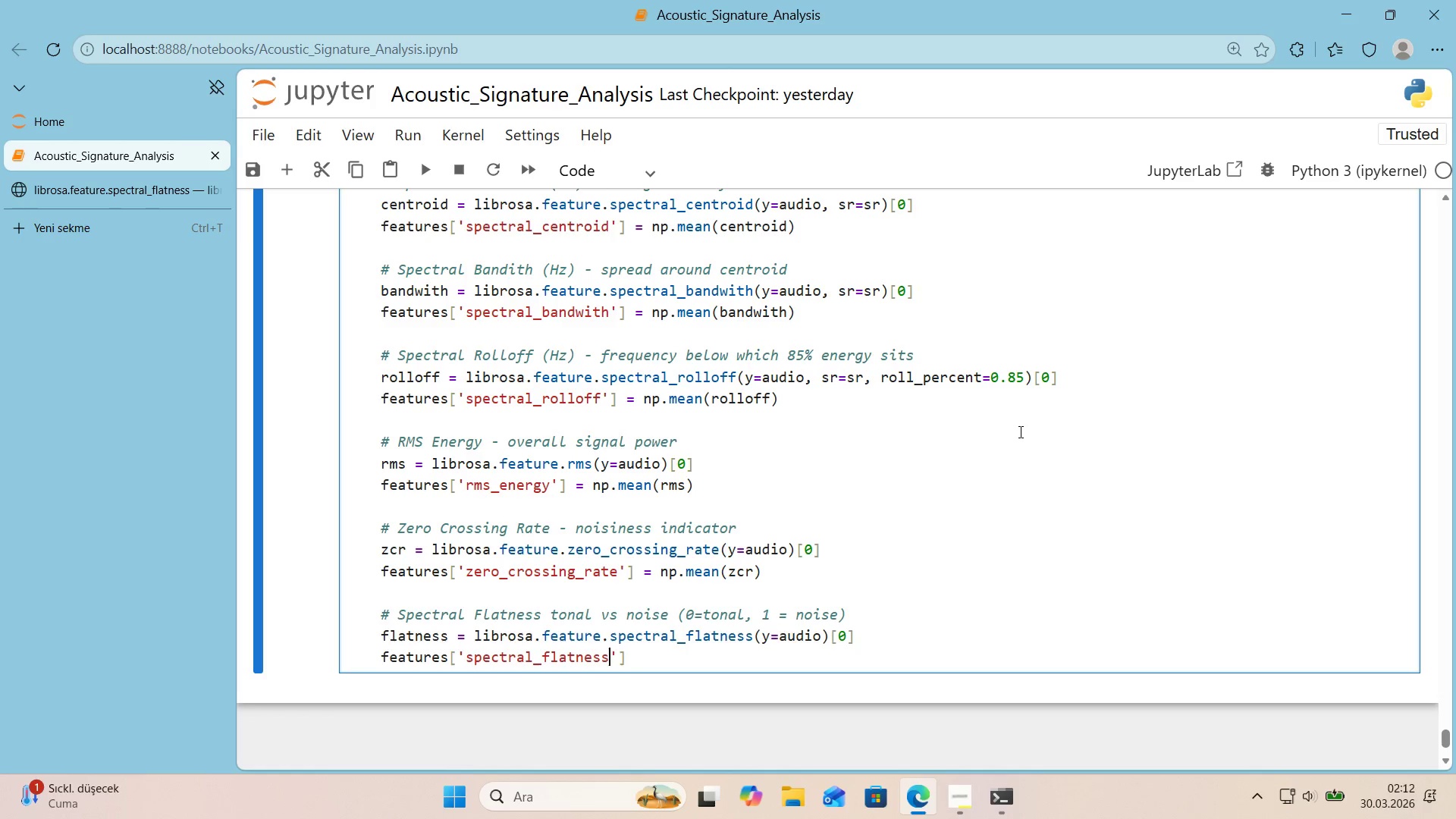 
key(ArrowRight)
 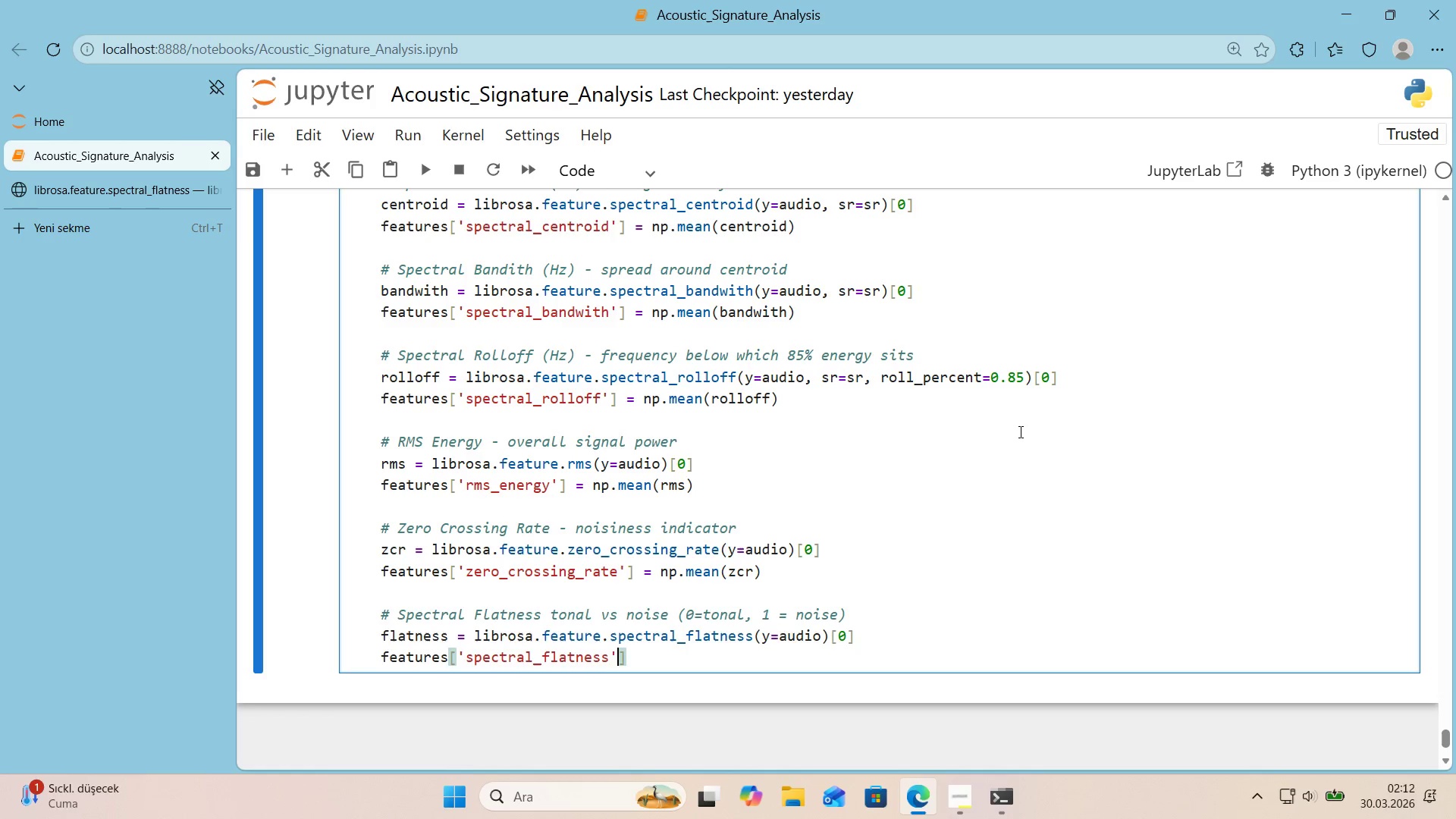 
key(ArrowRight)
 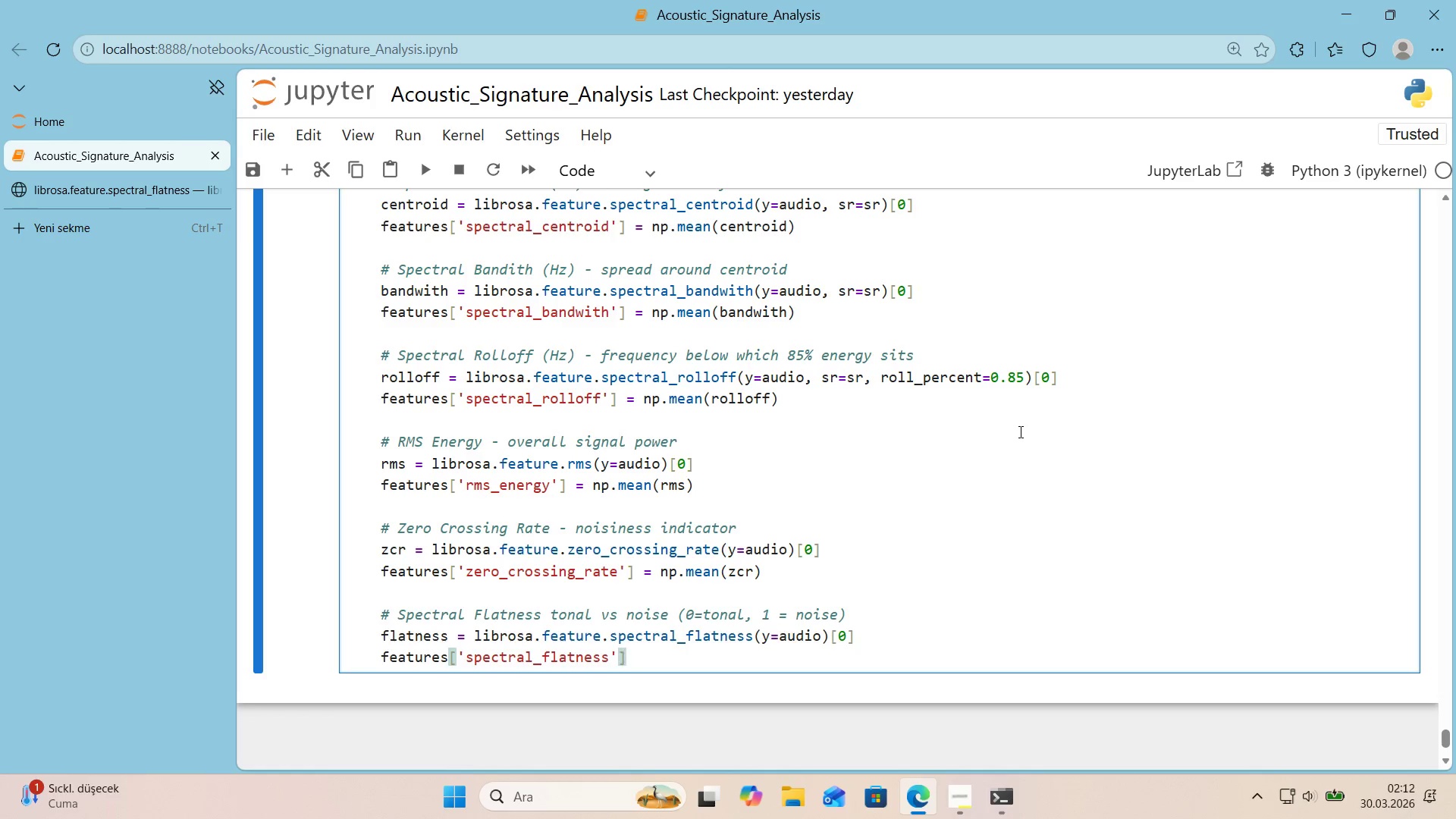 
type( ) np.mean*()
 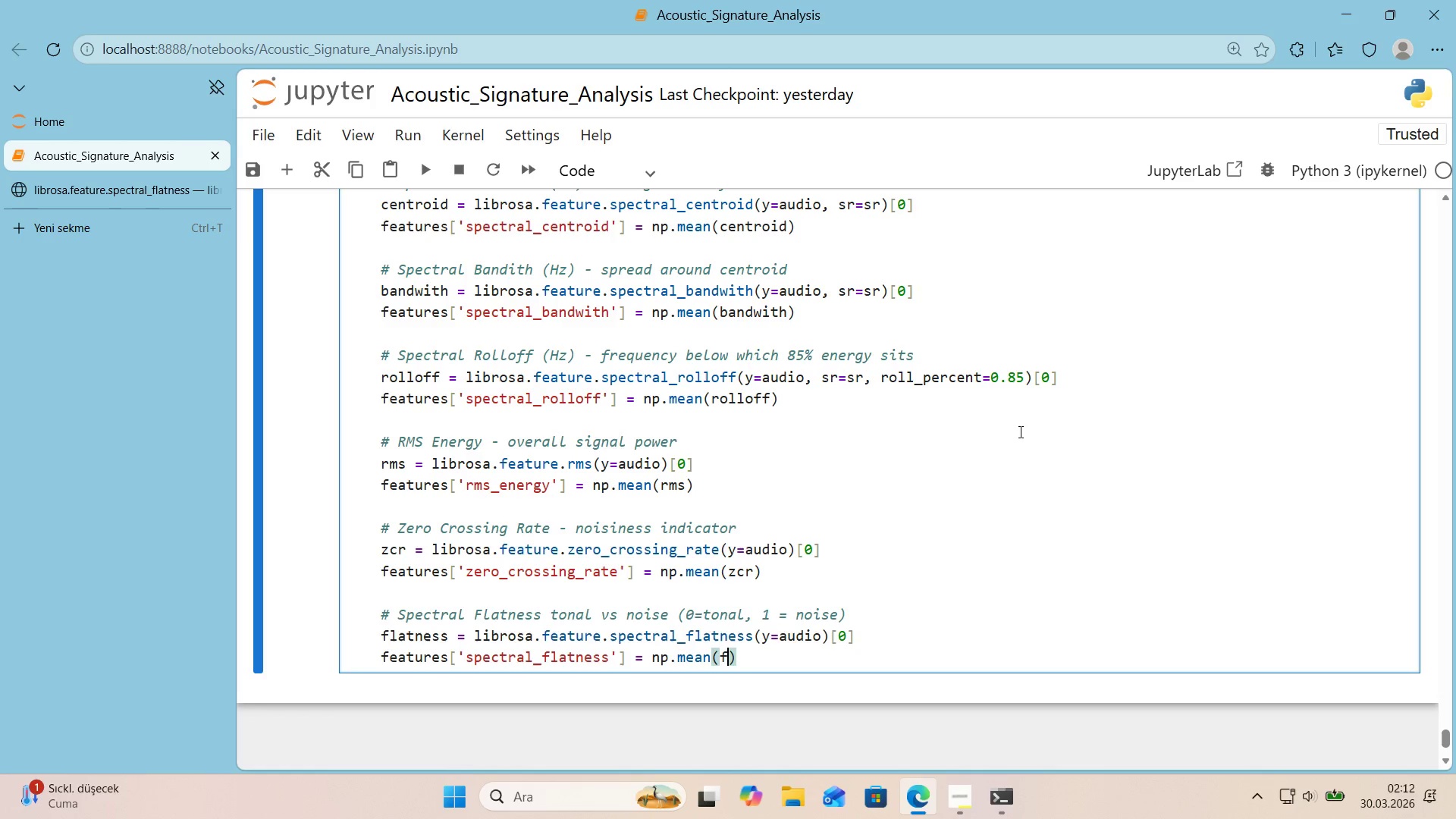 
 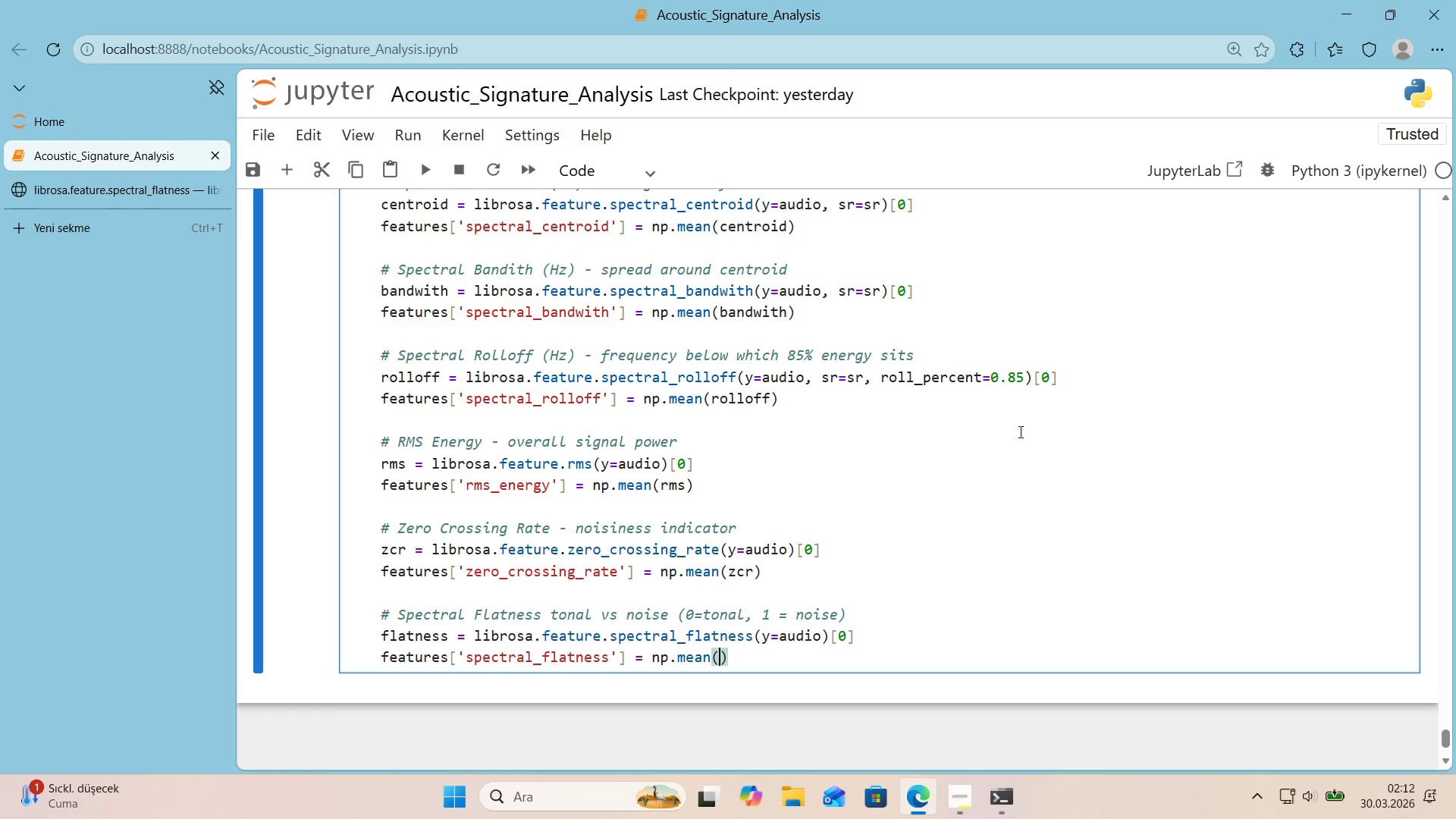 
key(ArrowLeft)
 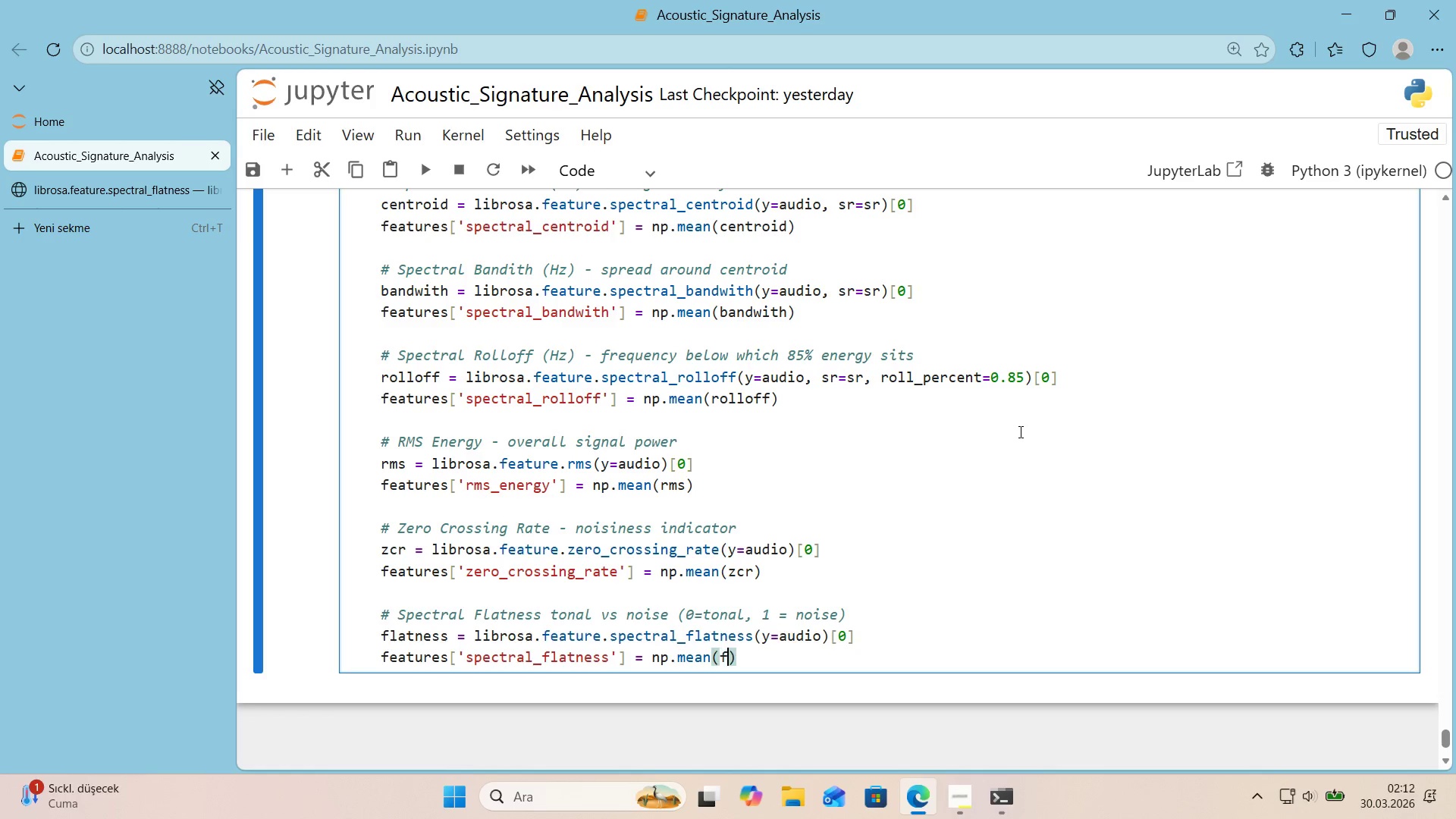 
type(flatness)
 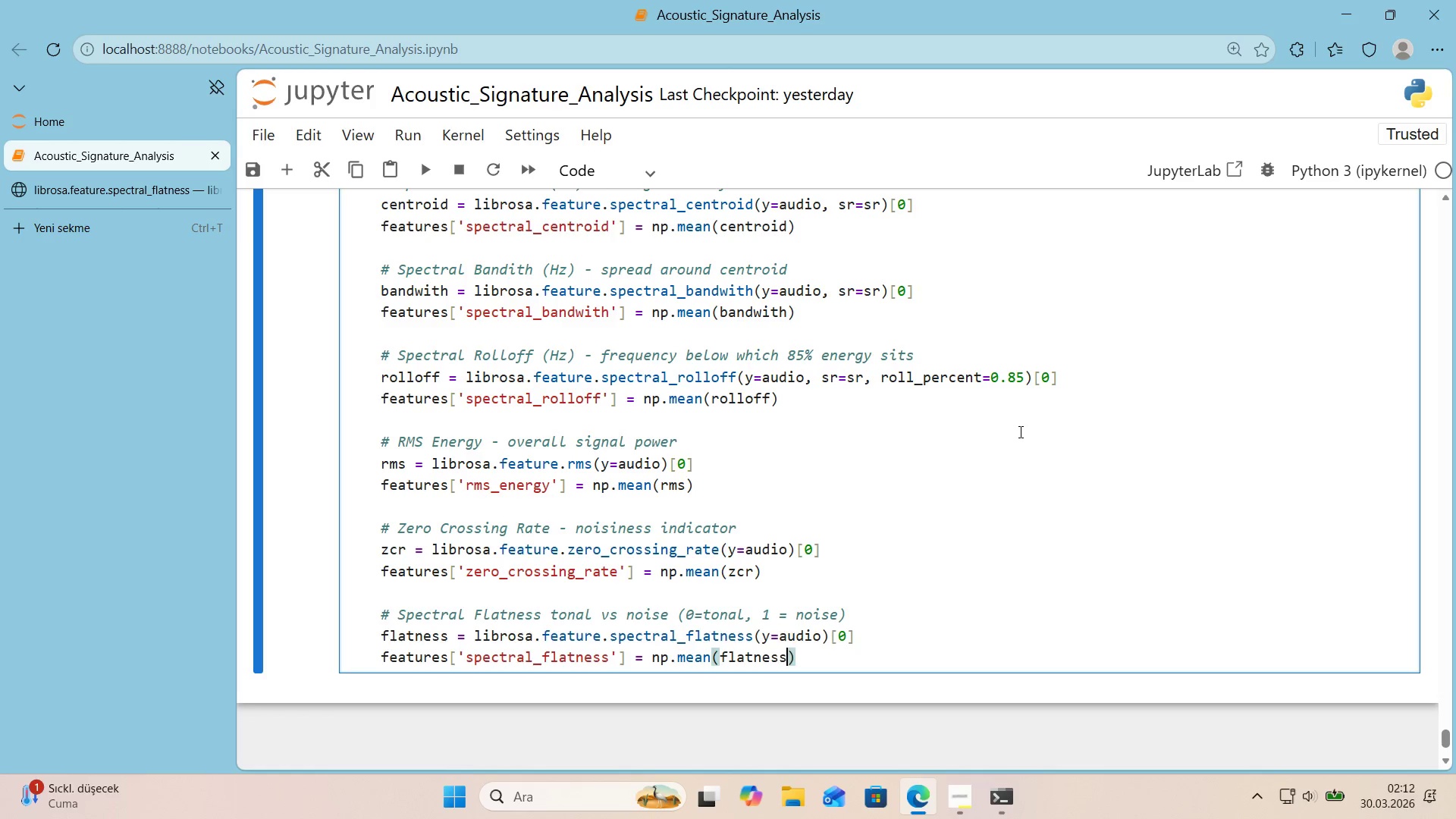 
key(ArrowRight)
 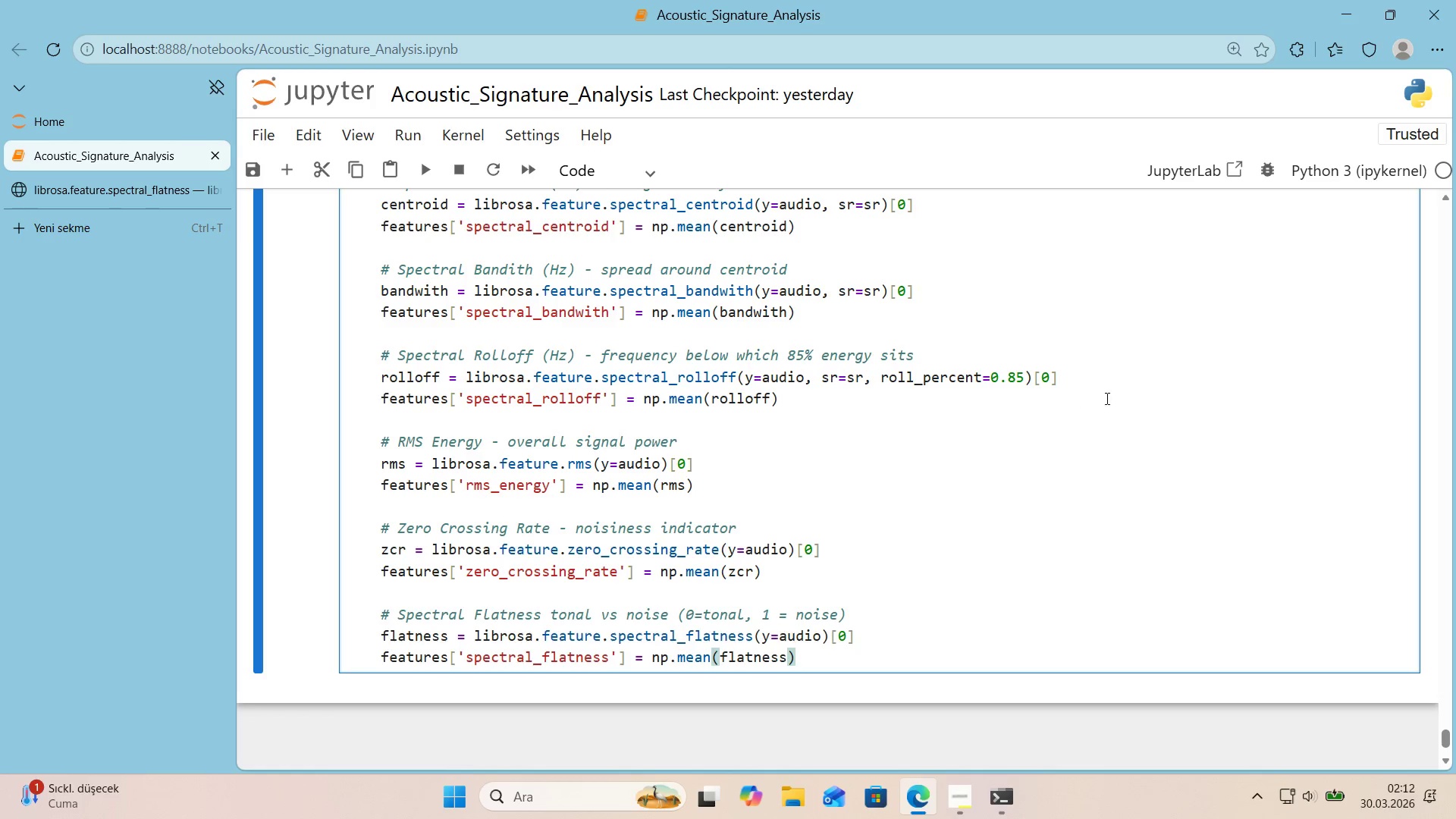 
scroll: coordinate [1111, 397], scroll_direction: down, amount: 1.0
 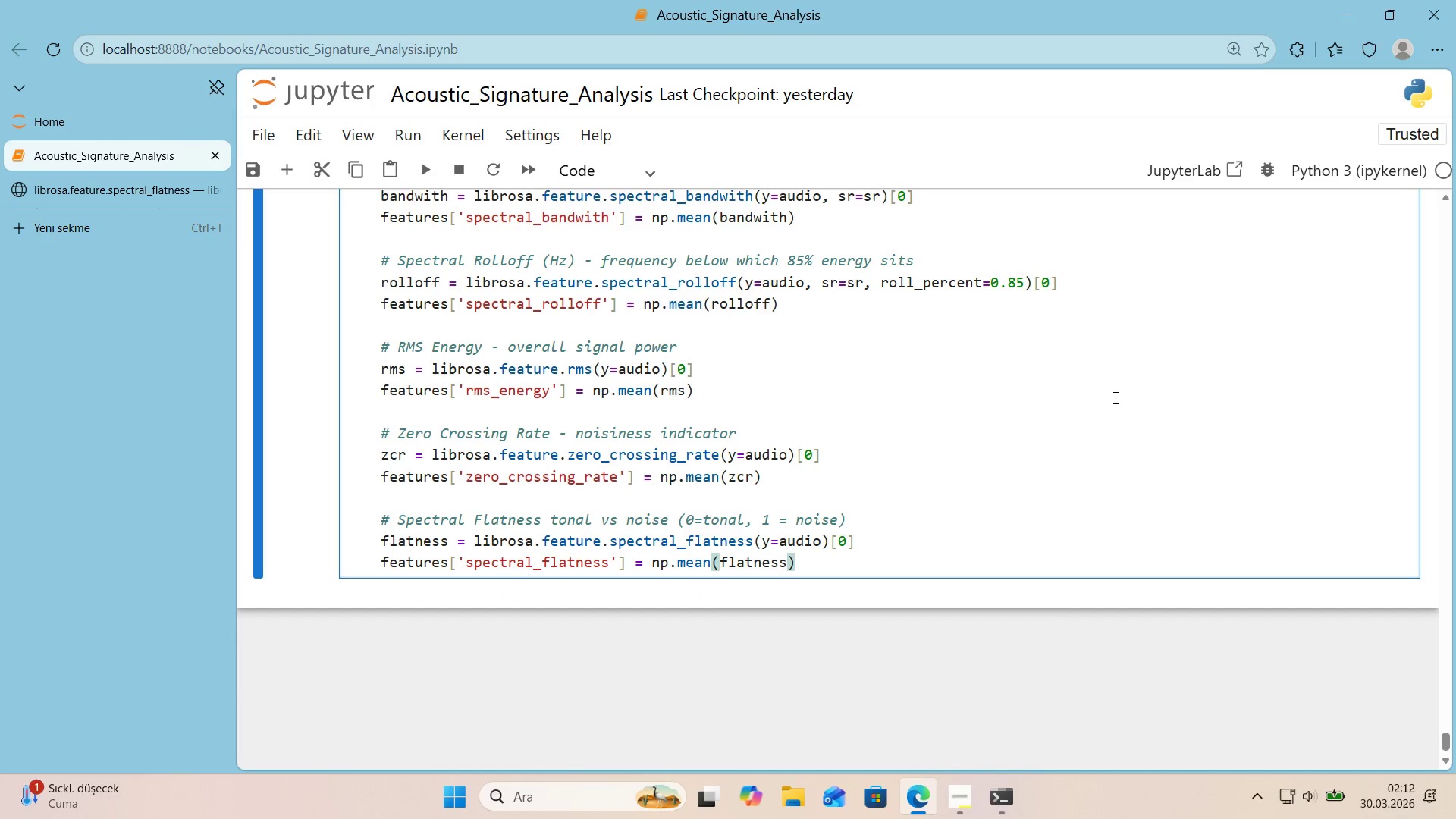 
key(Enter)
 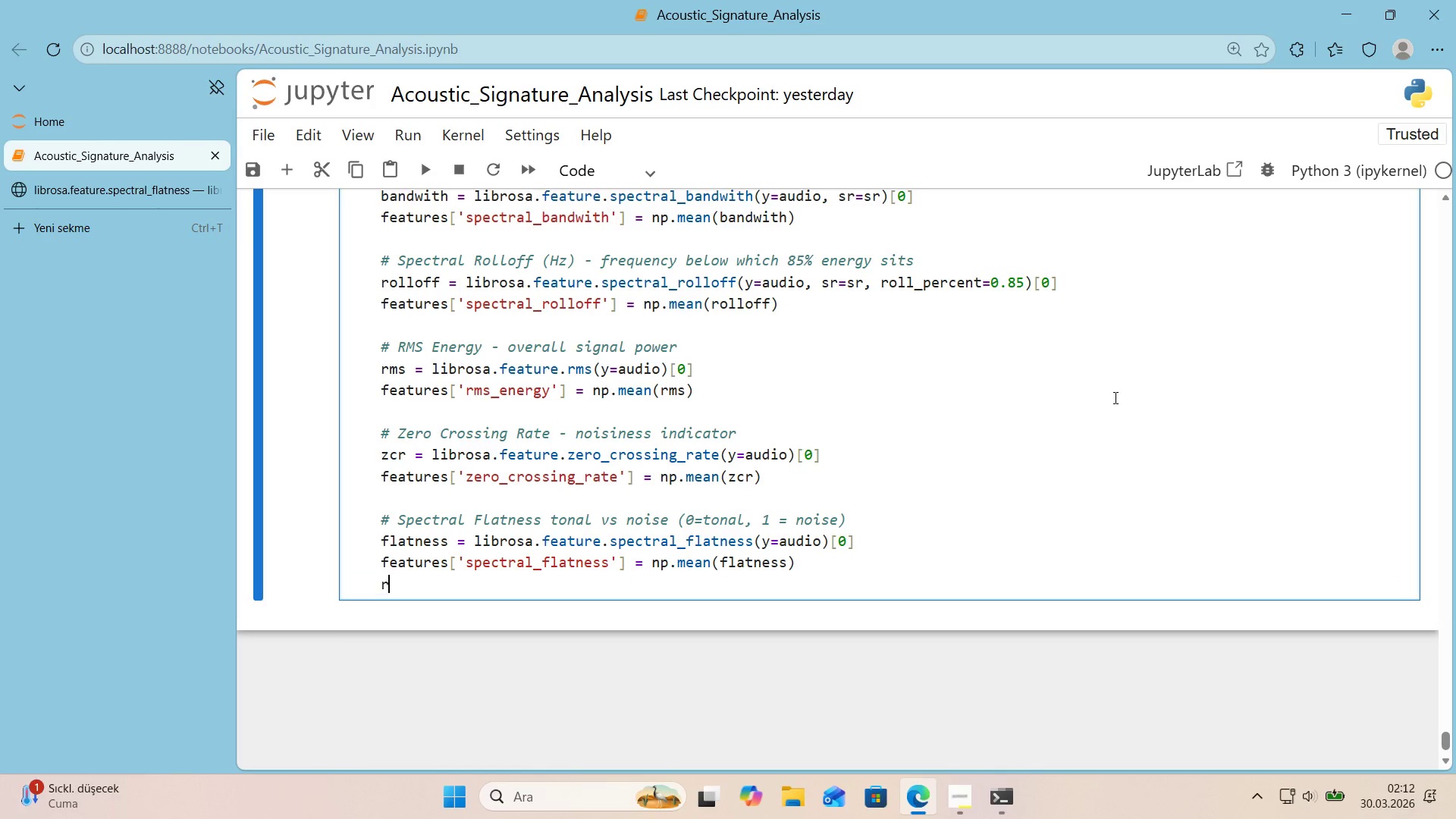 
type(ret)
key(Backspace)
key(Backspace)
key(Backspace)
 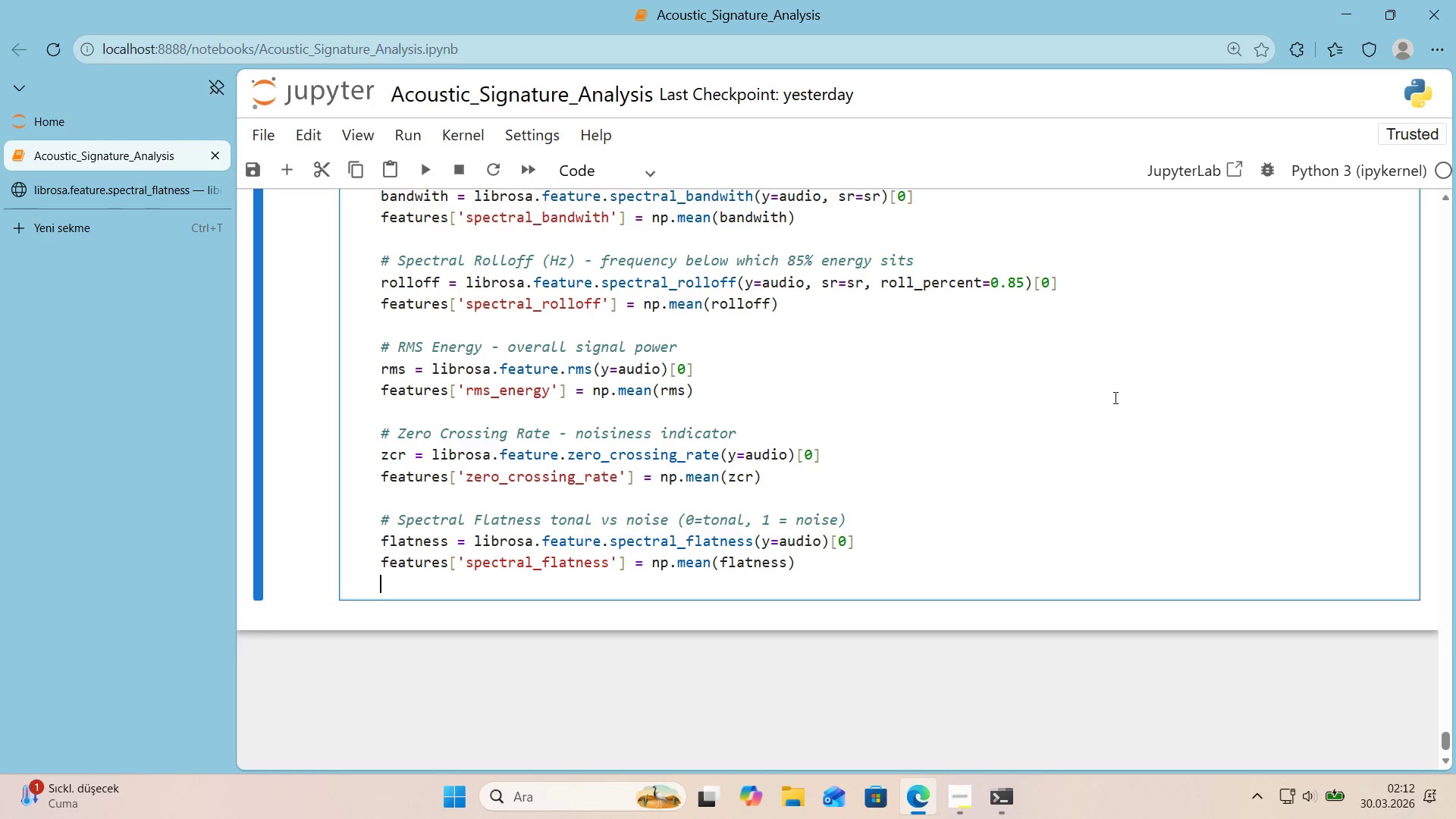 
key(Enter)
 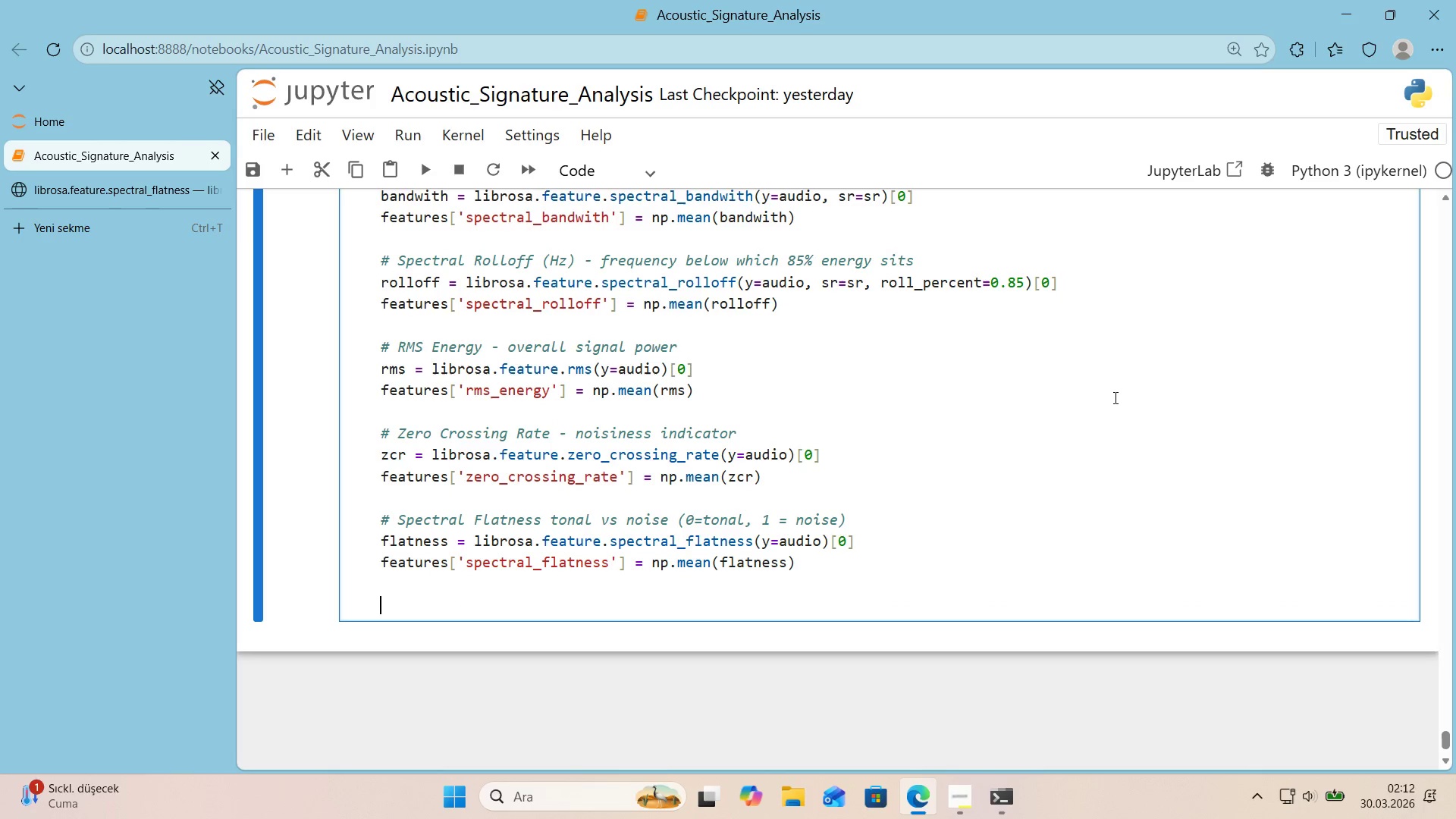 
type(return features)
 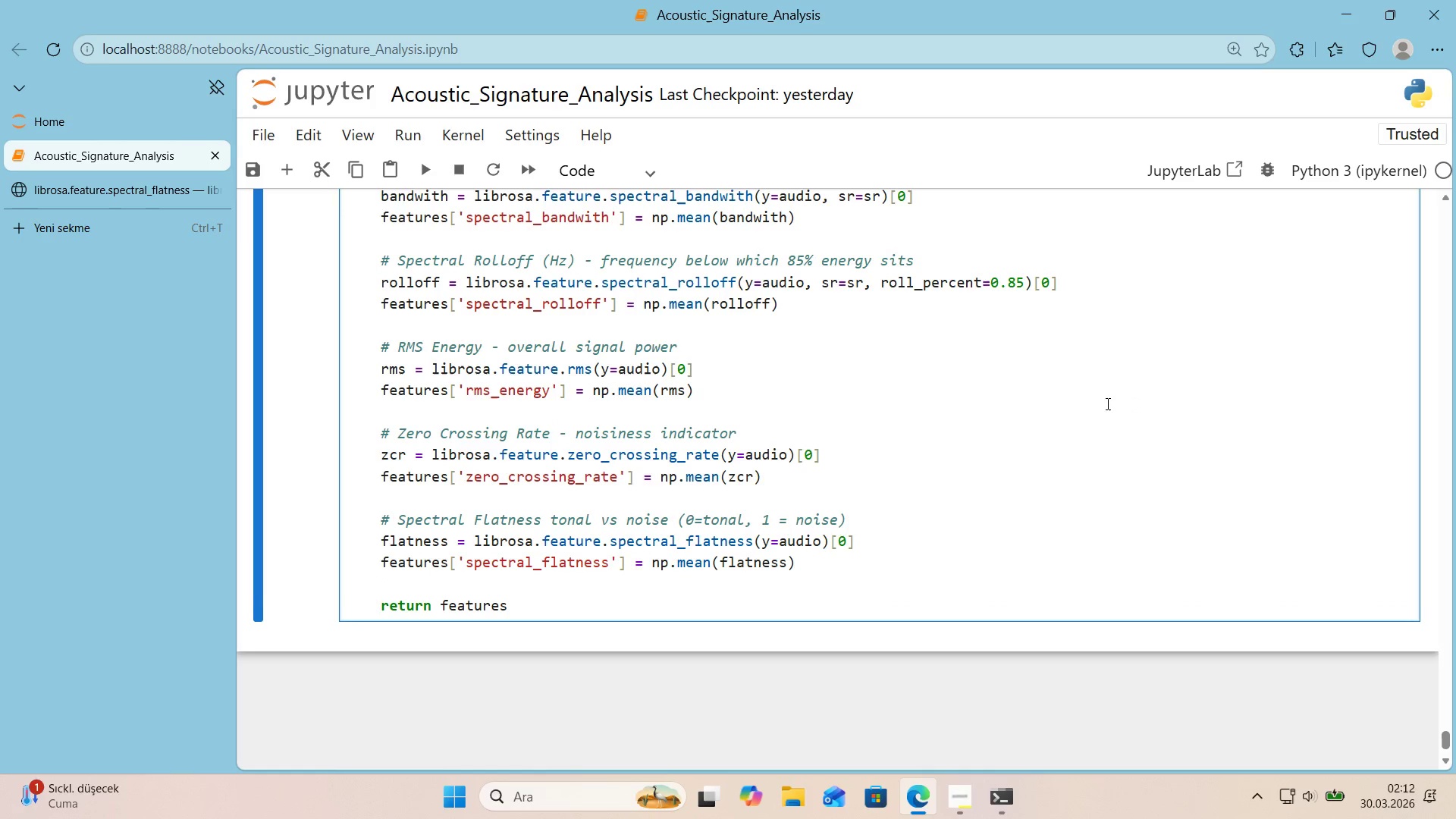 
scroll: coordinate [1059, 399], scroll_direction: up, amount: 4.0
 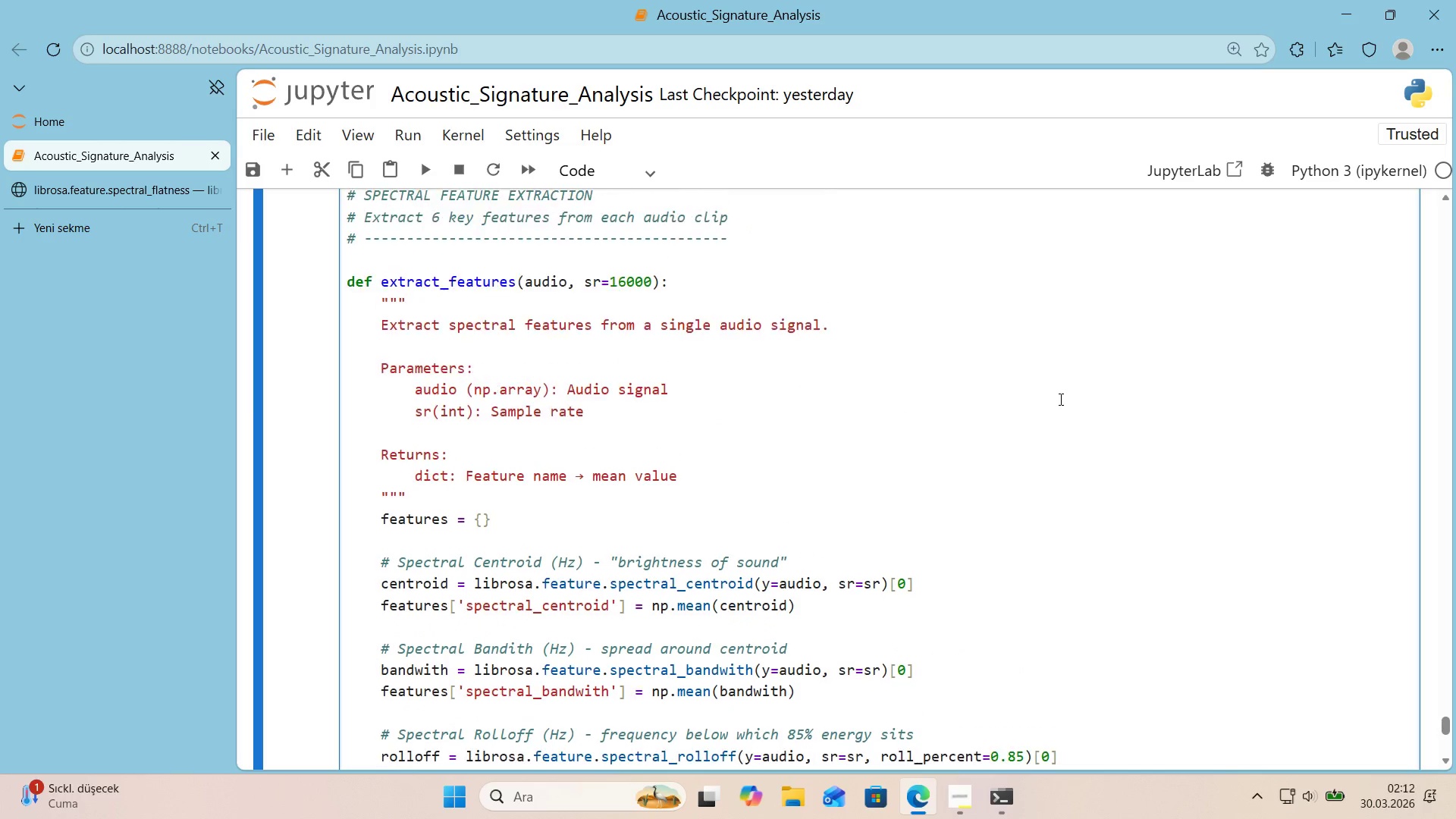 
scroll: coordinate [1059, 399], scroll_direction: down, amount: 7.0
 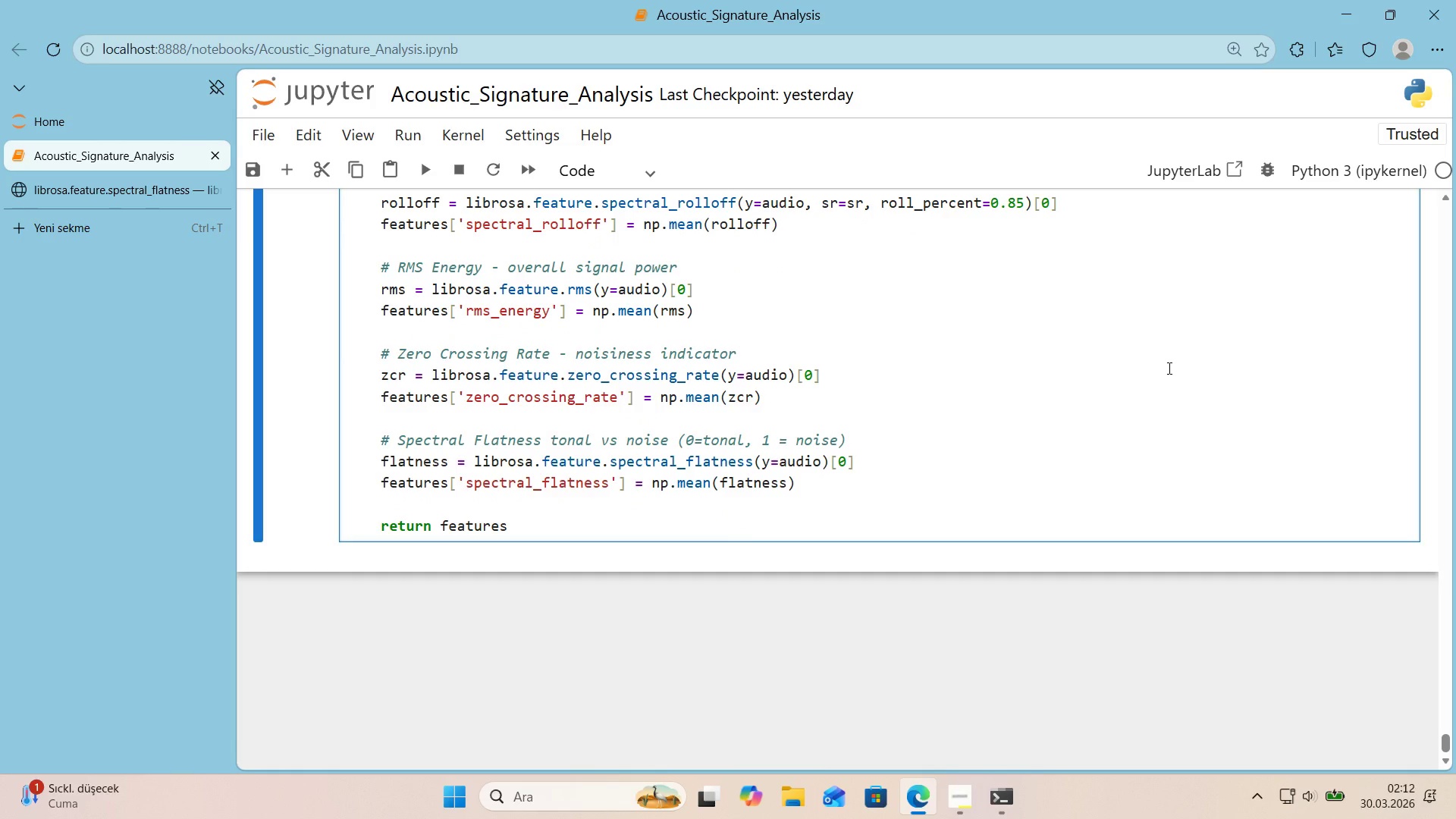 
key(Enter)
 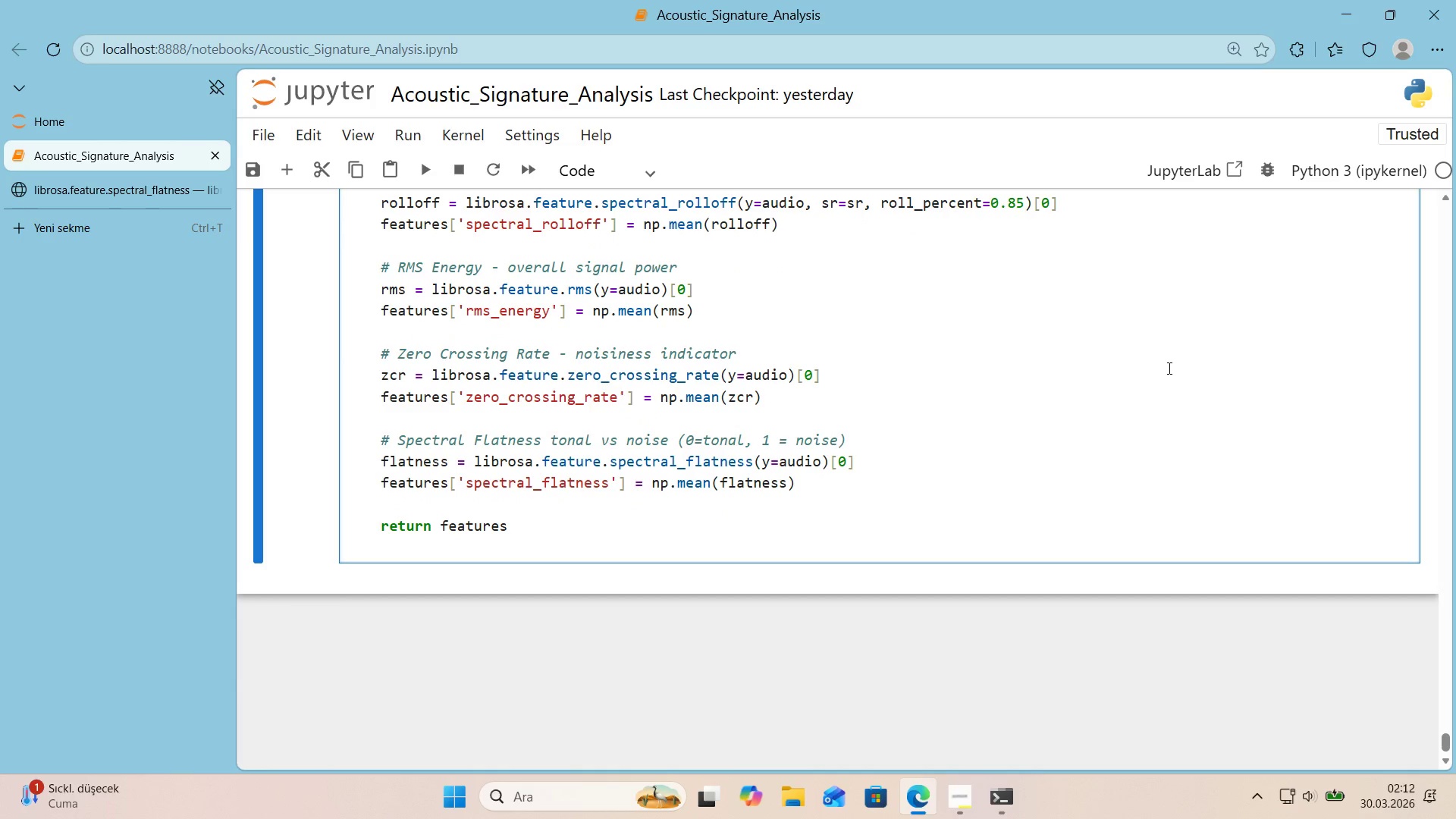 
key(Enter)
 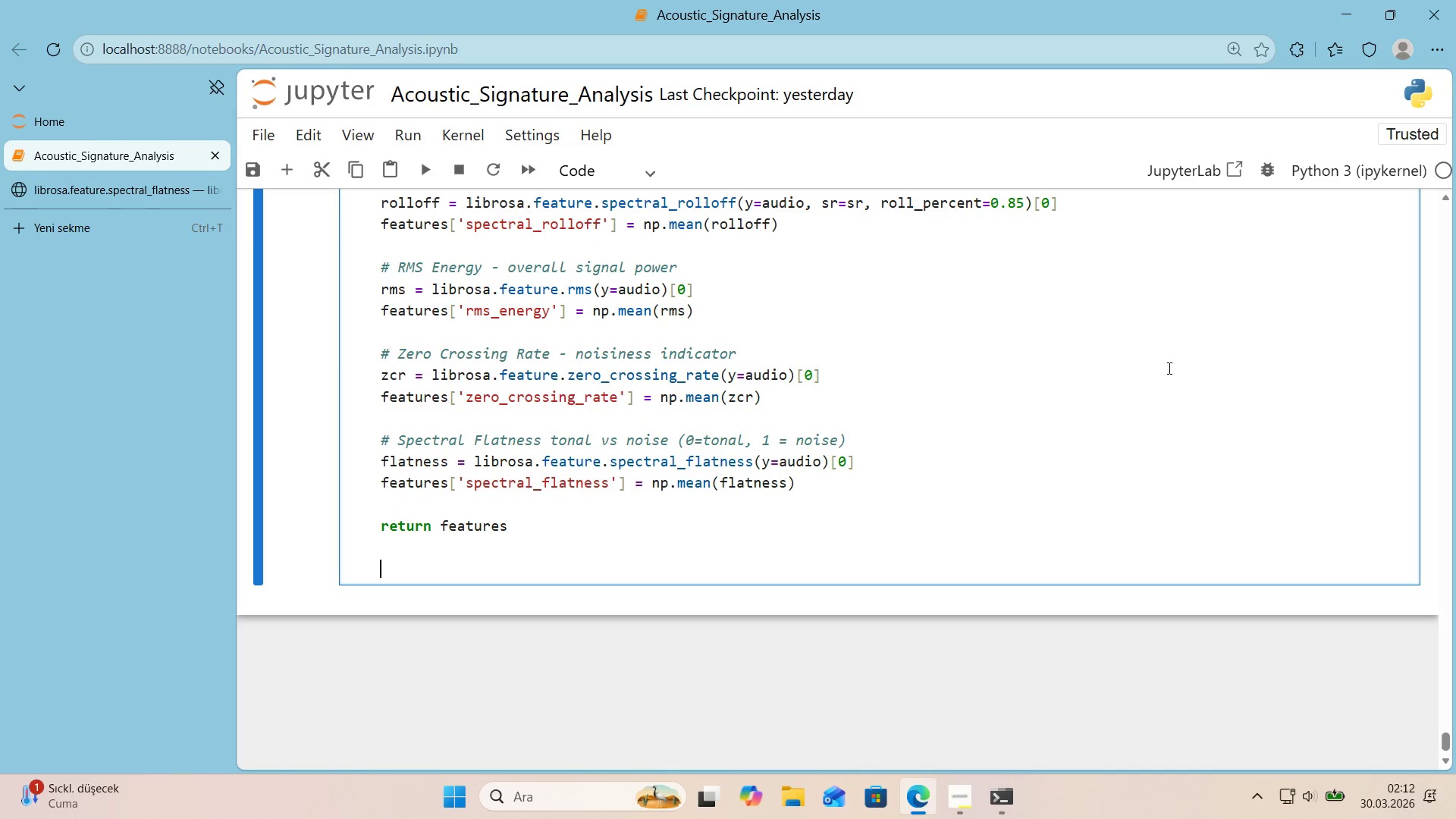 
key(Backspace)
 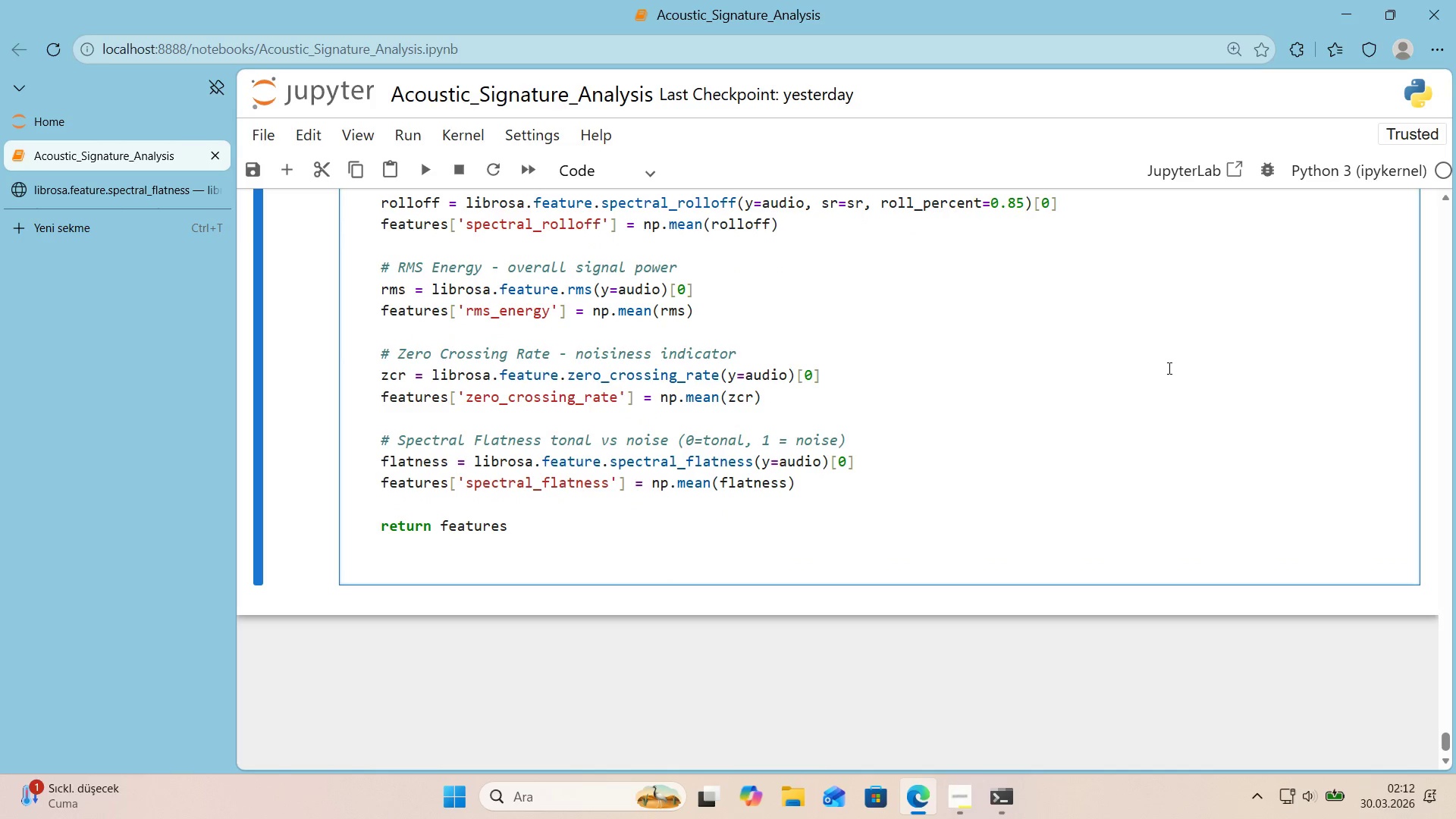 
key(Alt+Control+AltRight)
 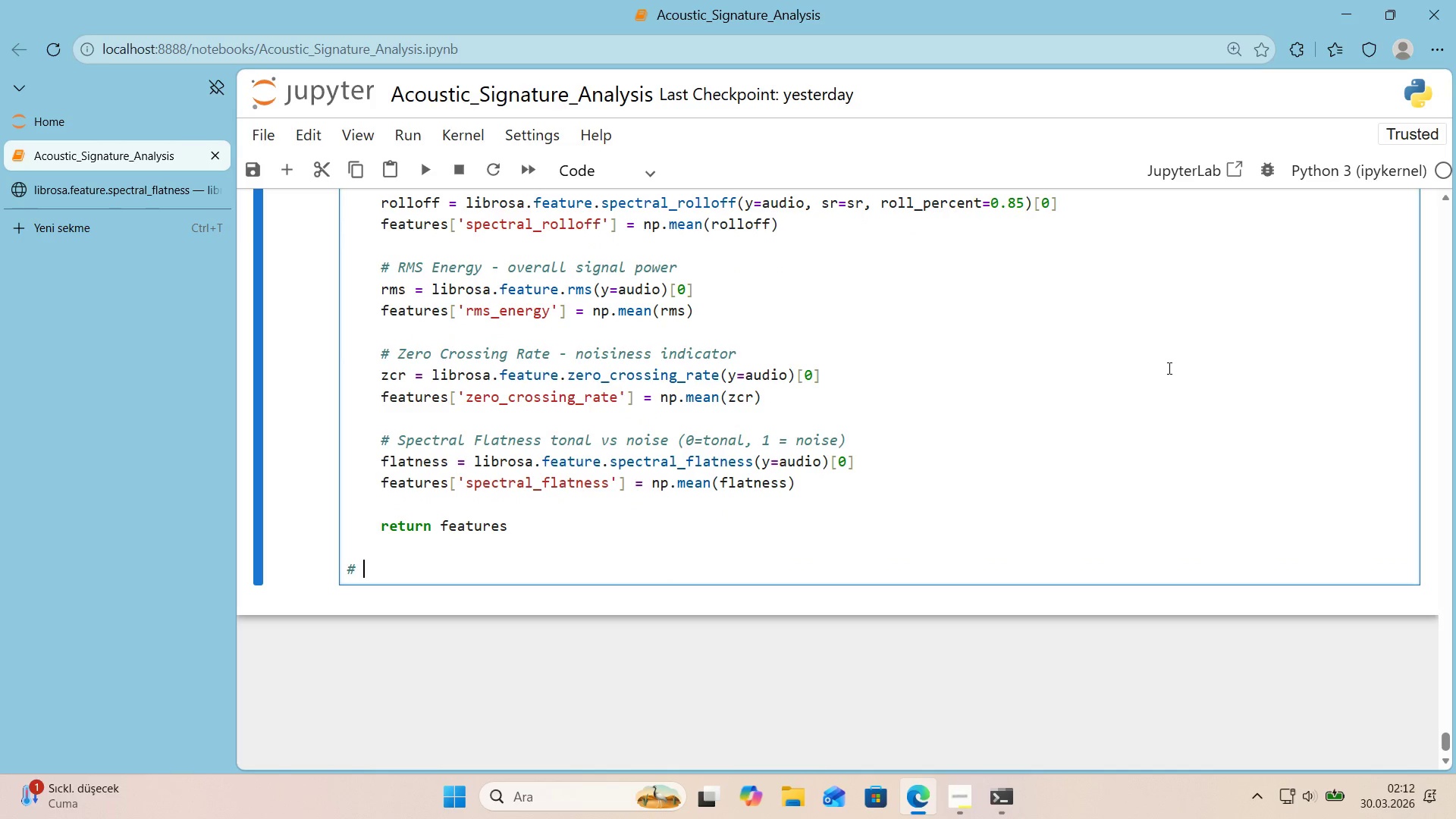 
key(Control+ControlLeft)
 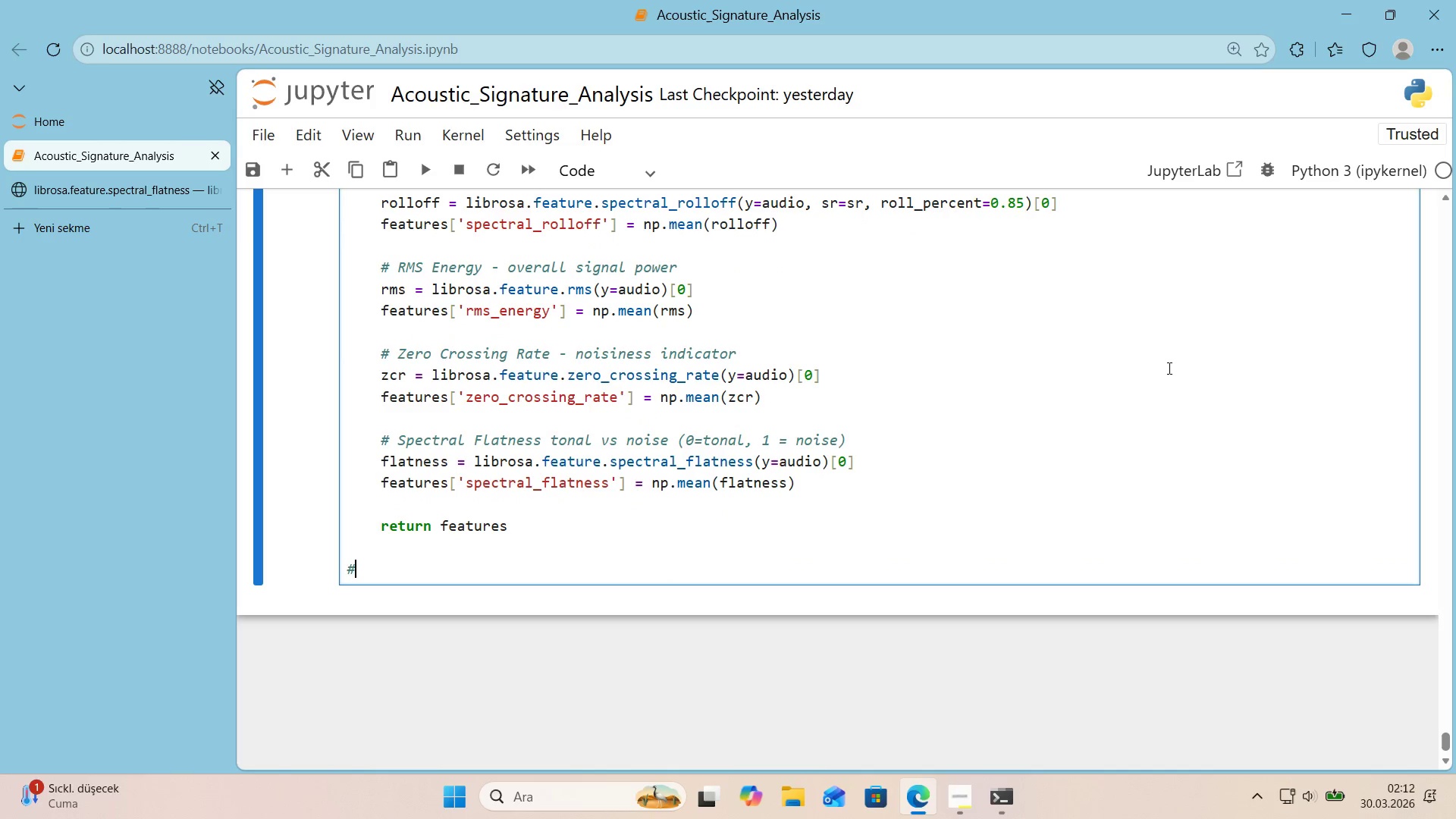 
key(Alt+Control+3)
 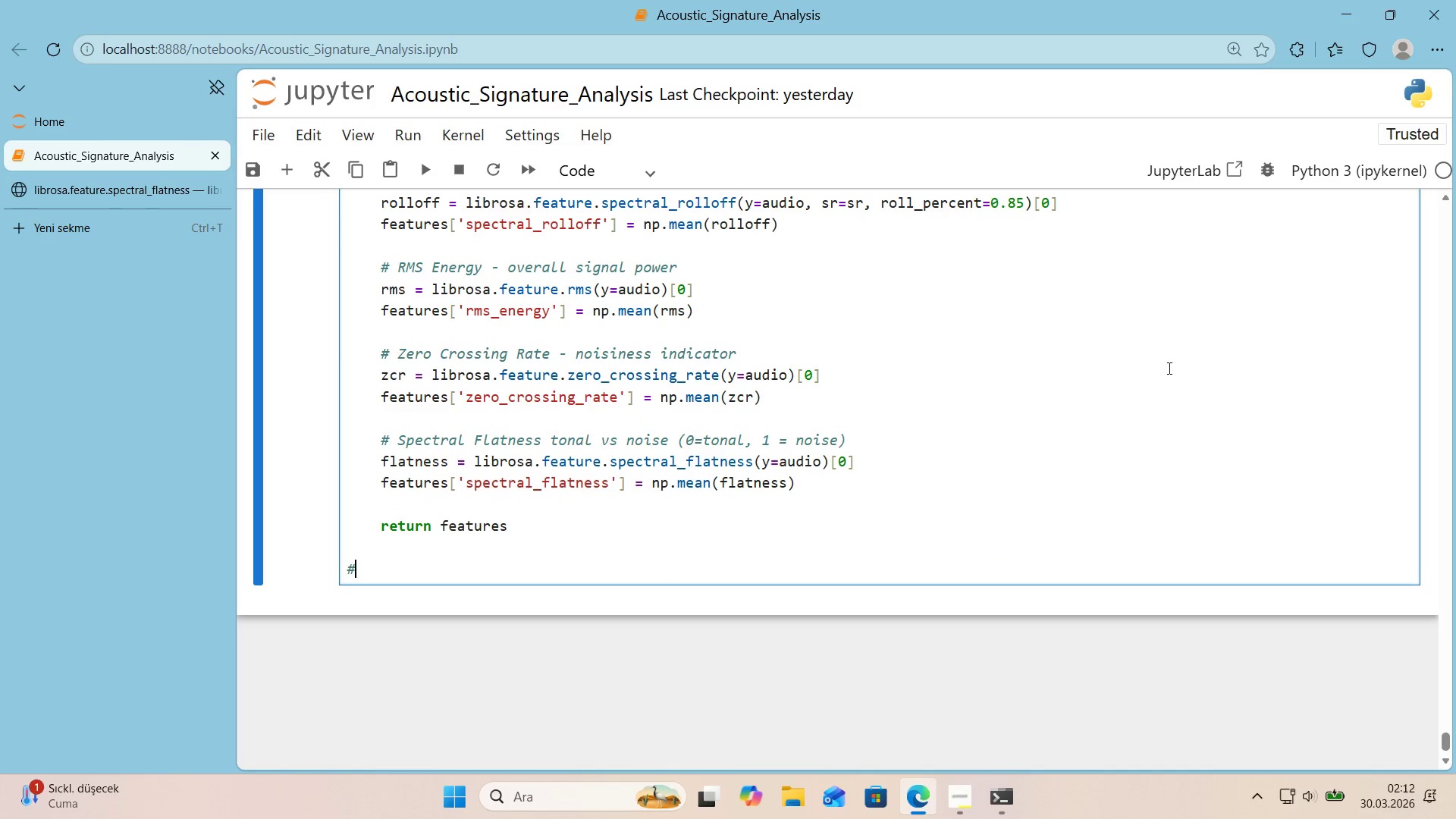 
type( Extract features for all loaded s'gnals)
 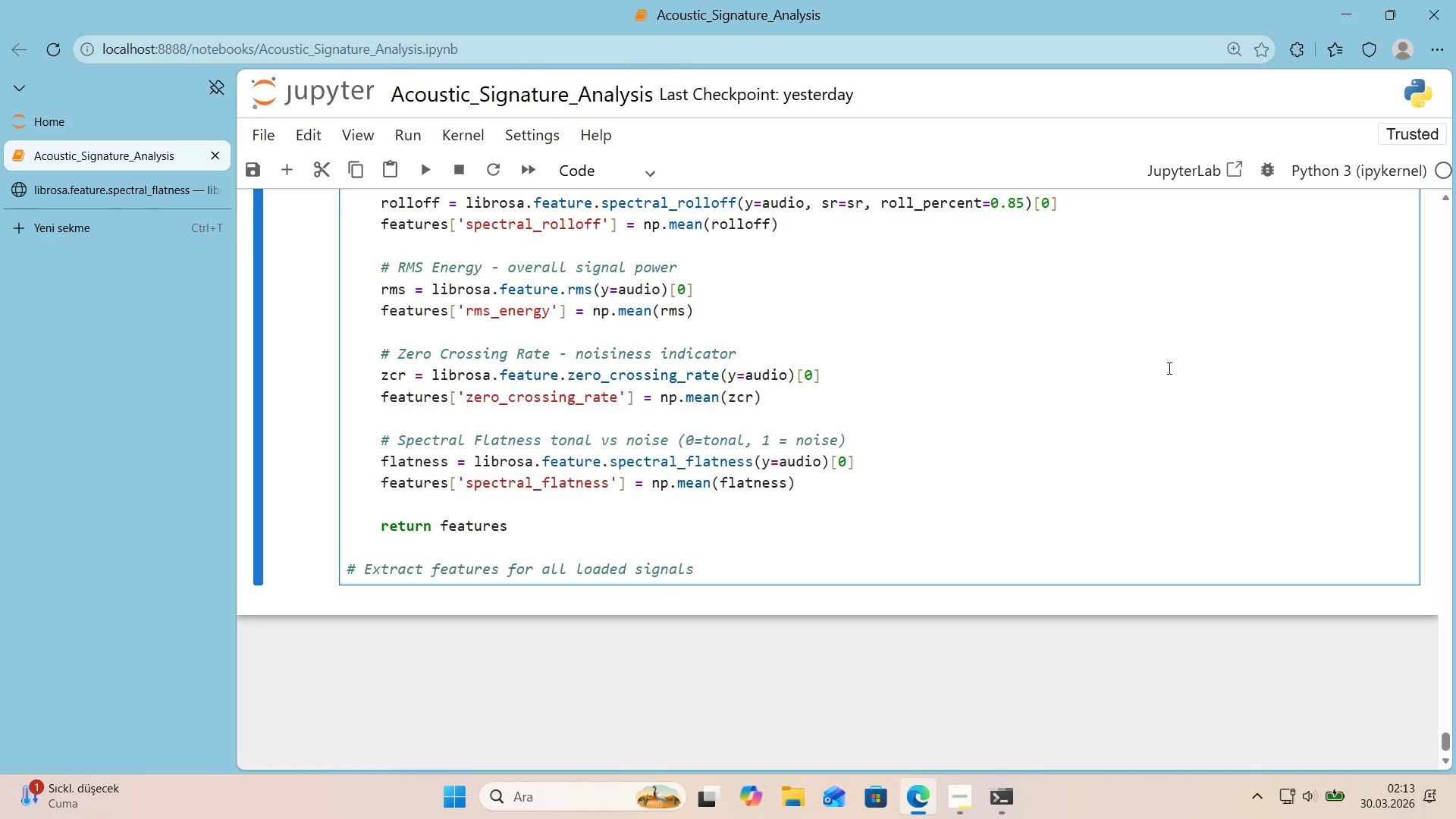 
key(Enter)
 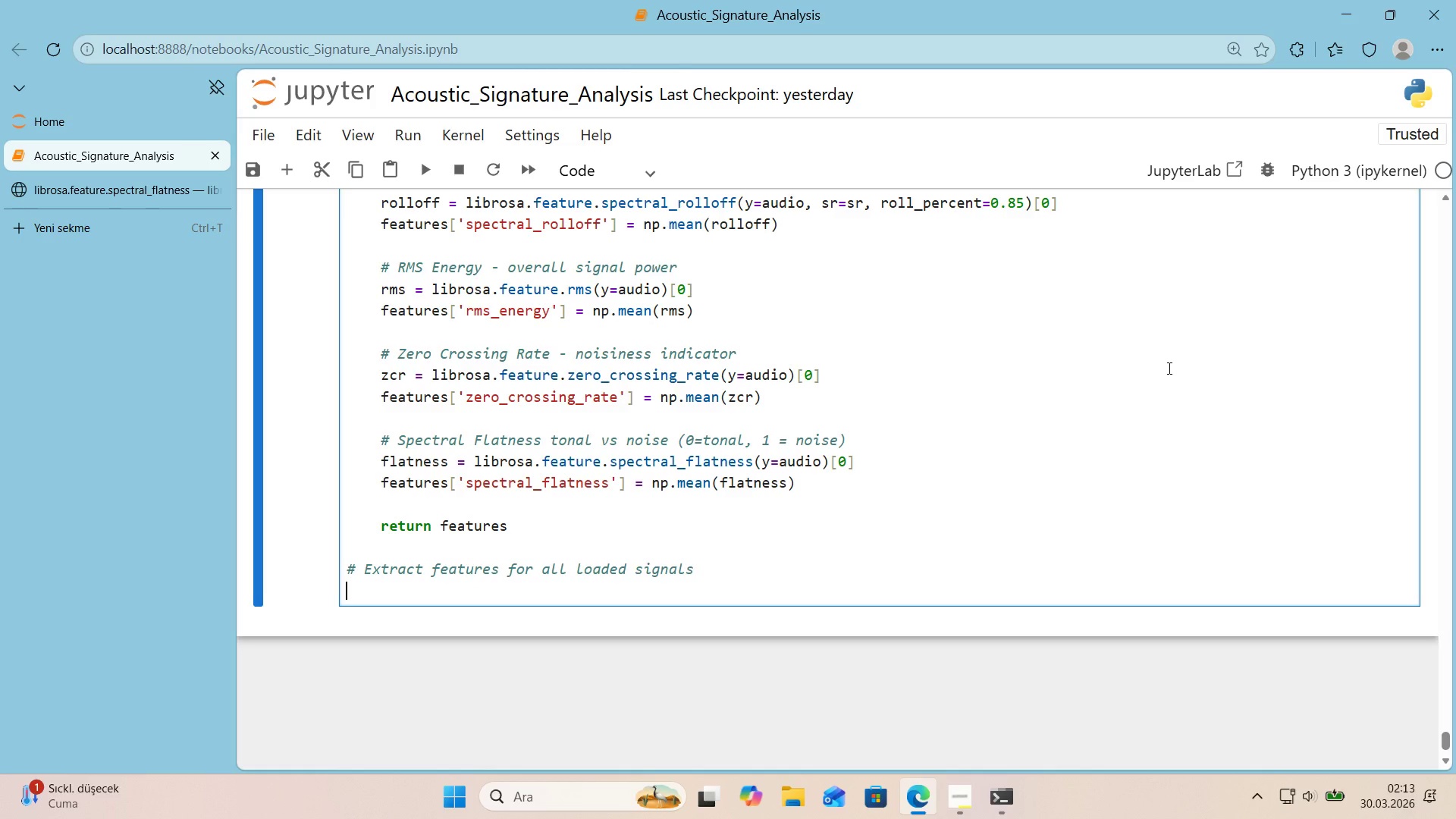 
type(pr'nt*()
 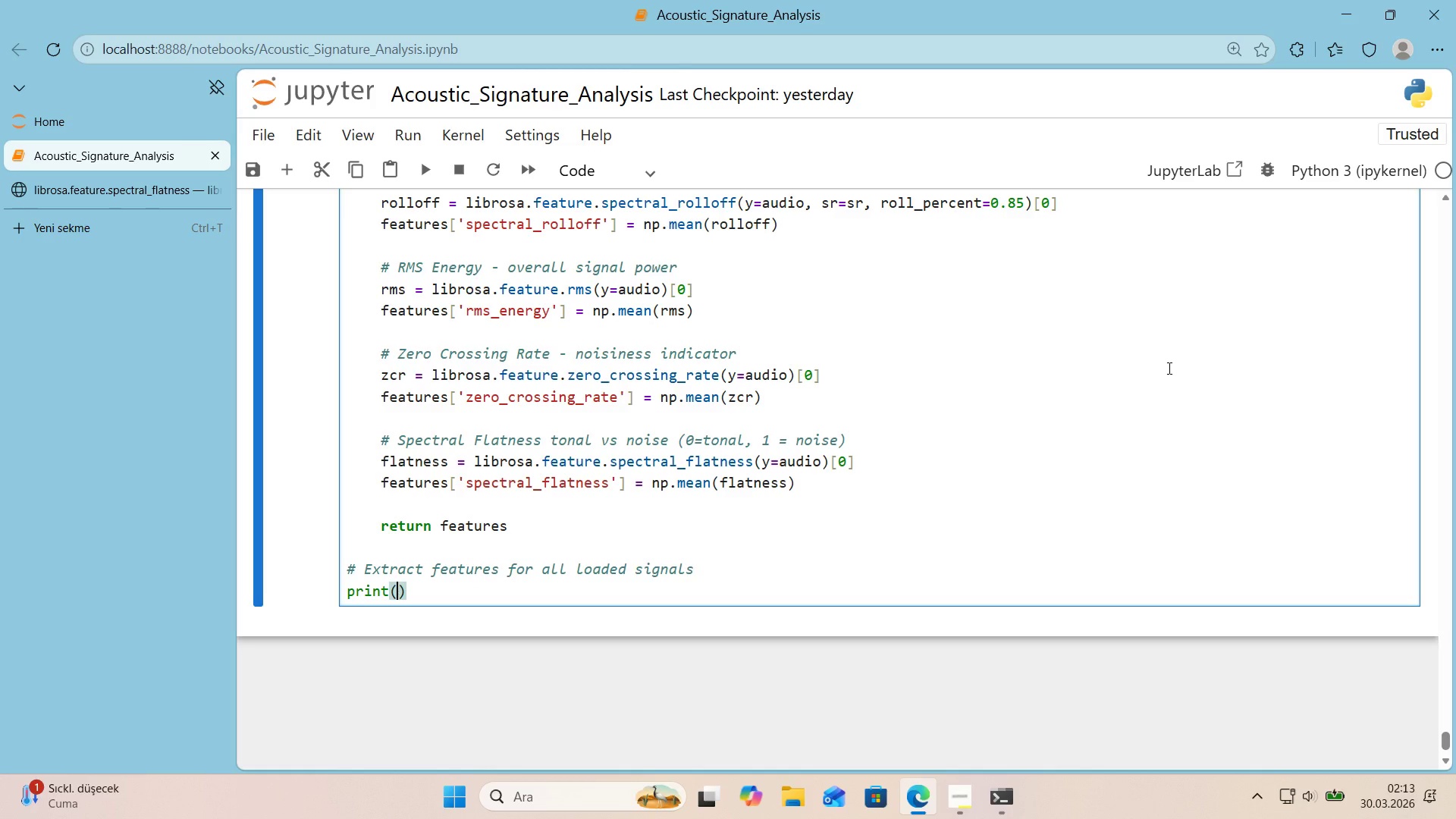 
 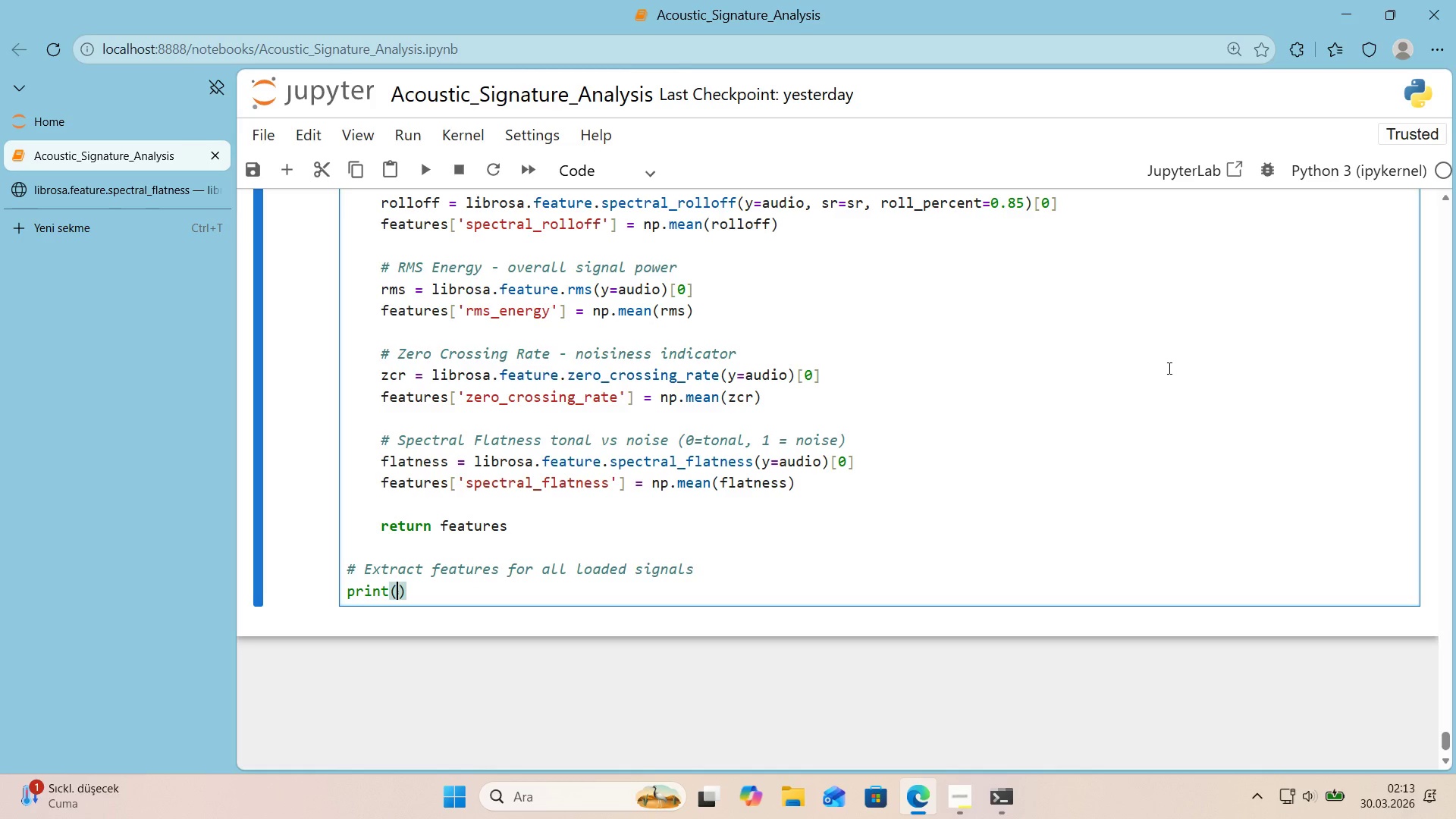 
key(ArrowLeft)
 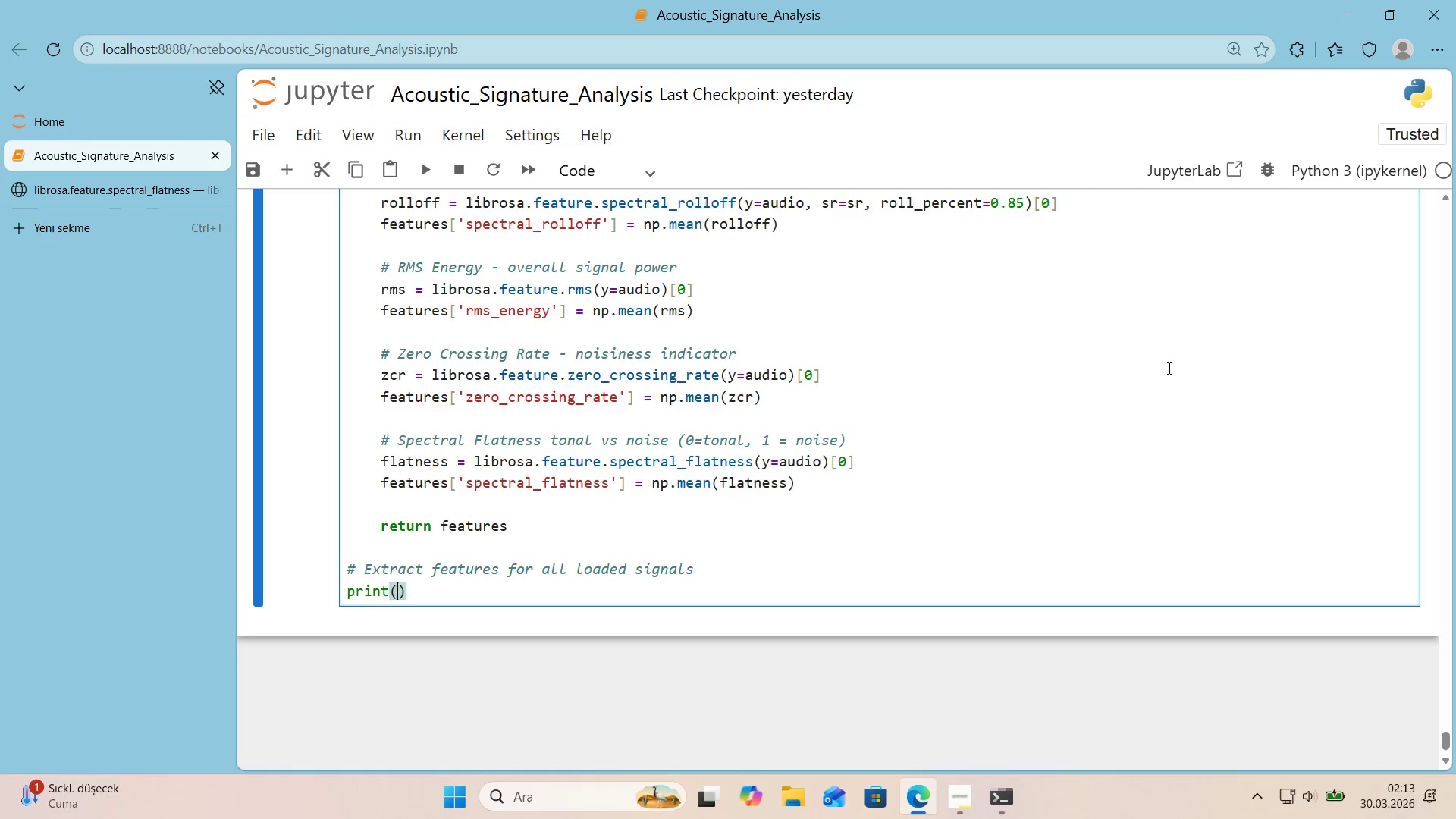 
key(Backquote)
 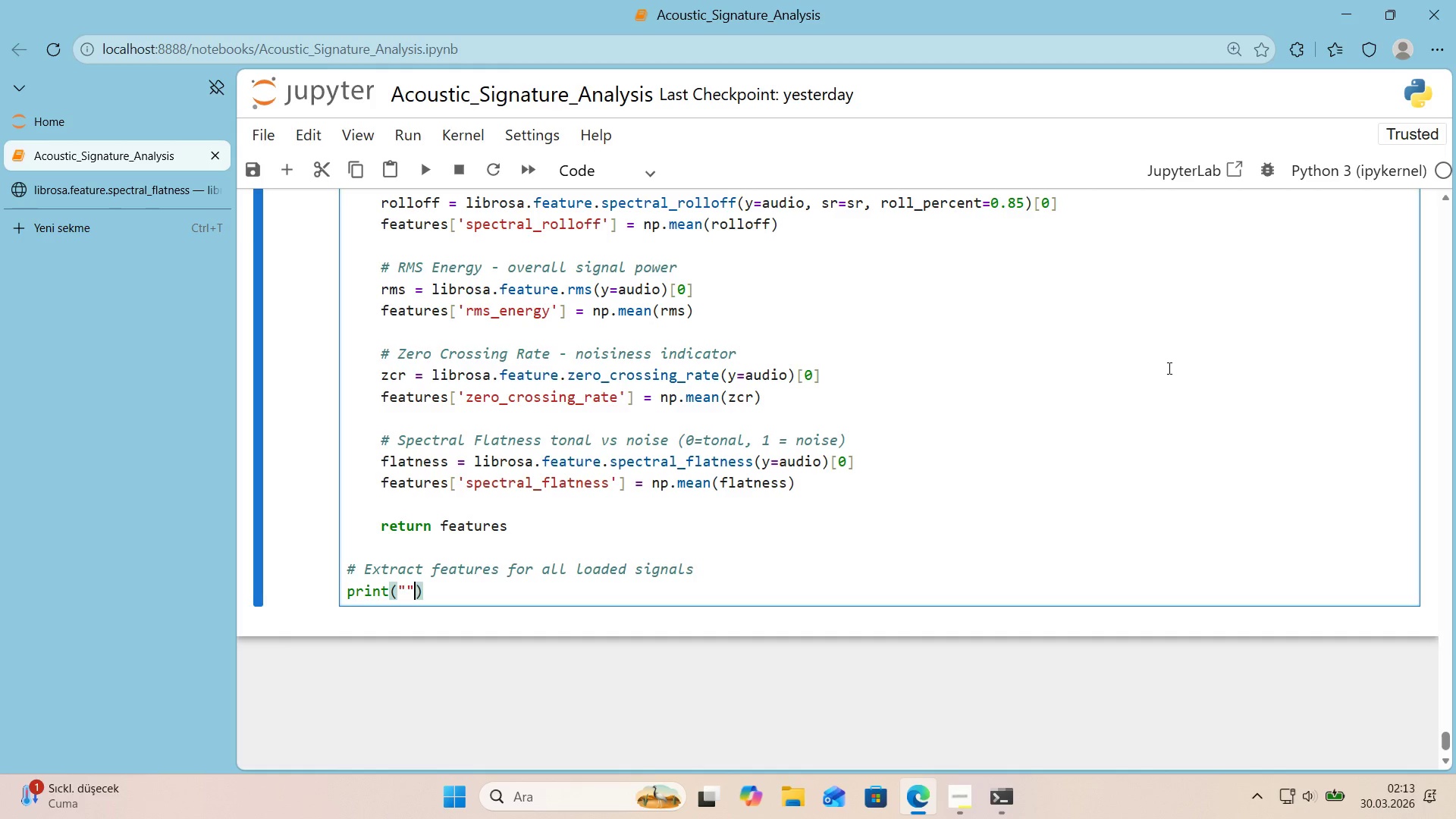 
key(Backquote)
 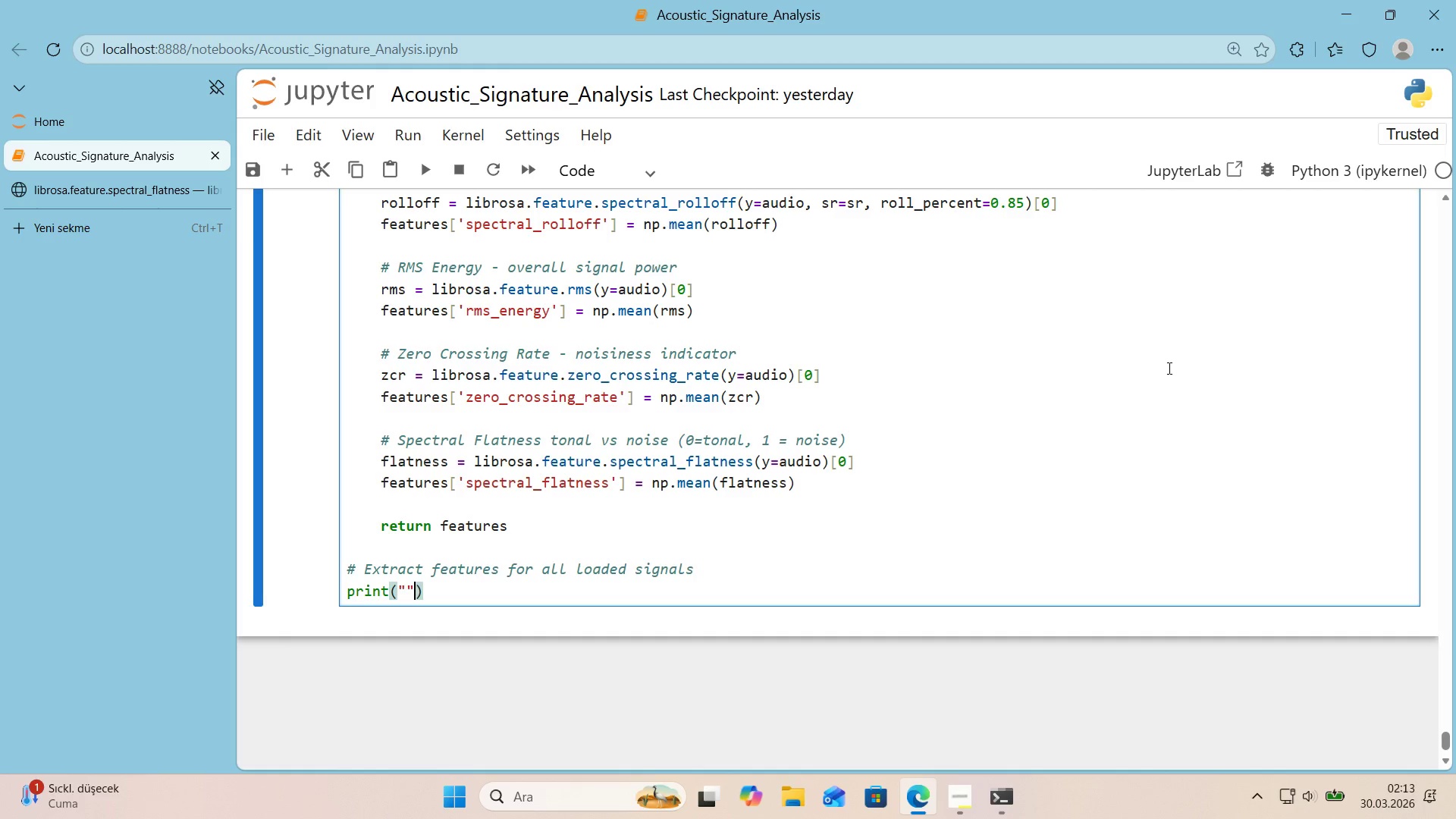 
key(ArrowLeft)
 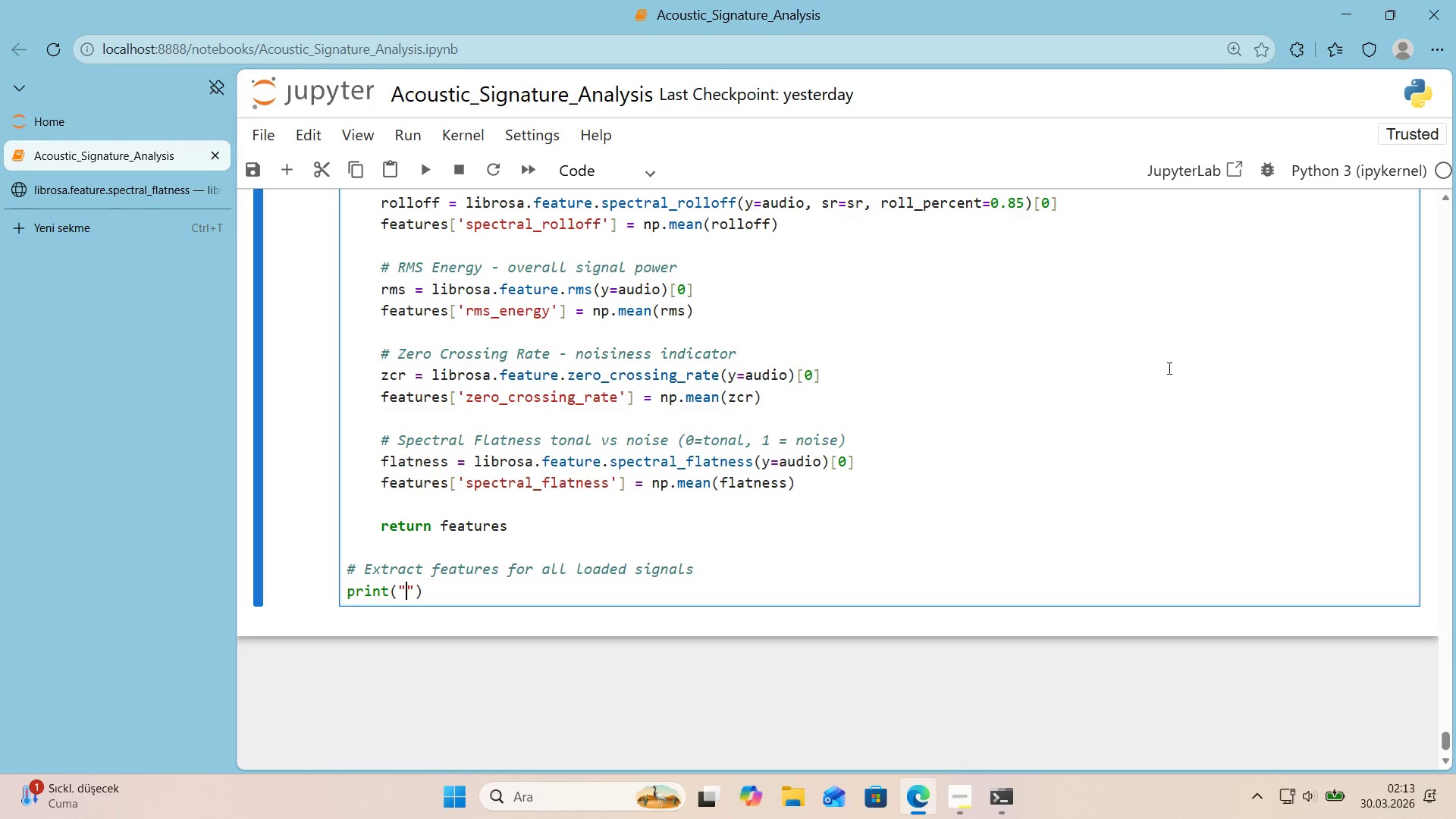 
type(Extract'ng features from Normal S)
key(Backspace)
type(s'gnals)
 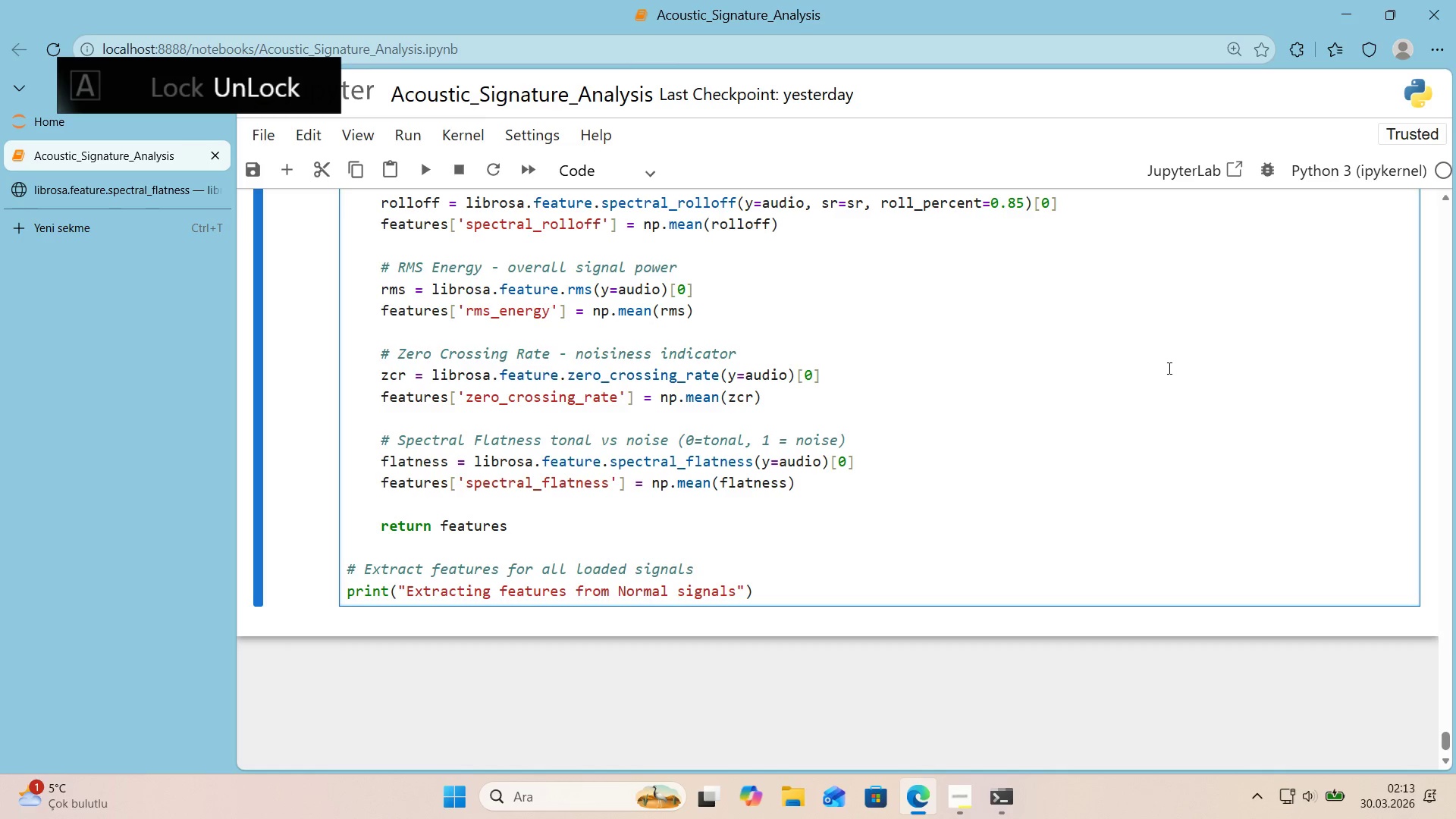 
key(ArrowRight)
 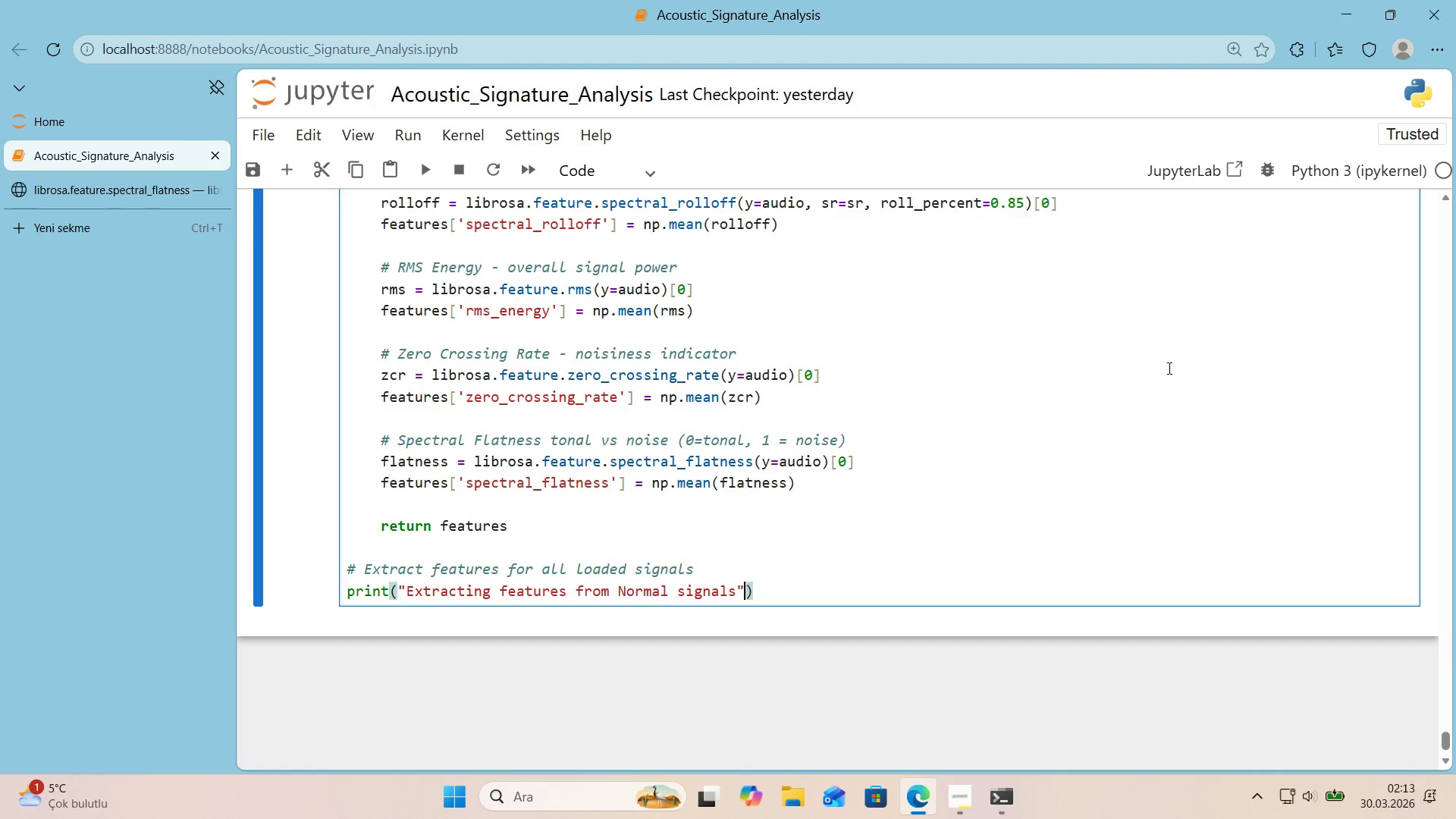 
key(ArrowRight)
 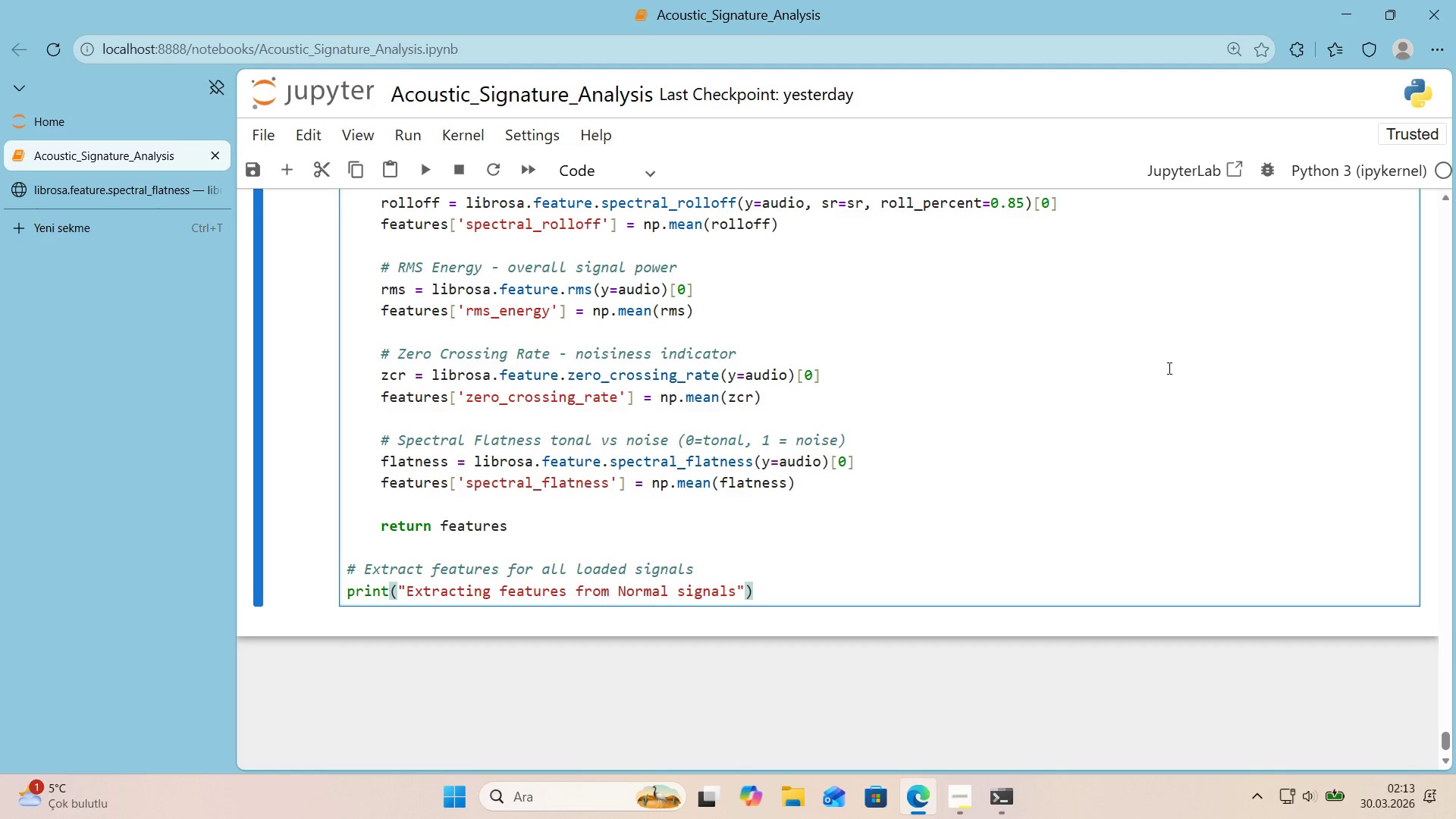 
key(ArrowLeft)
 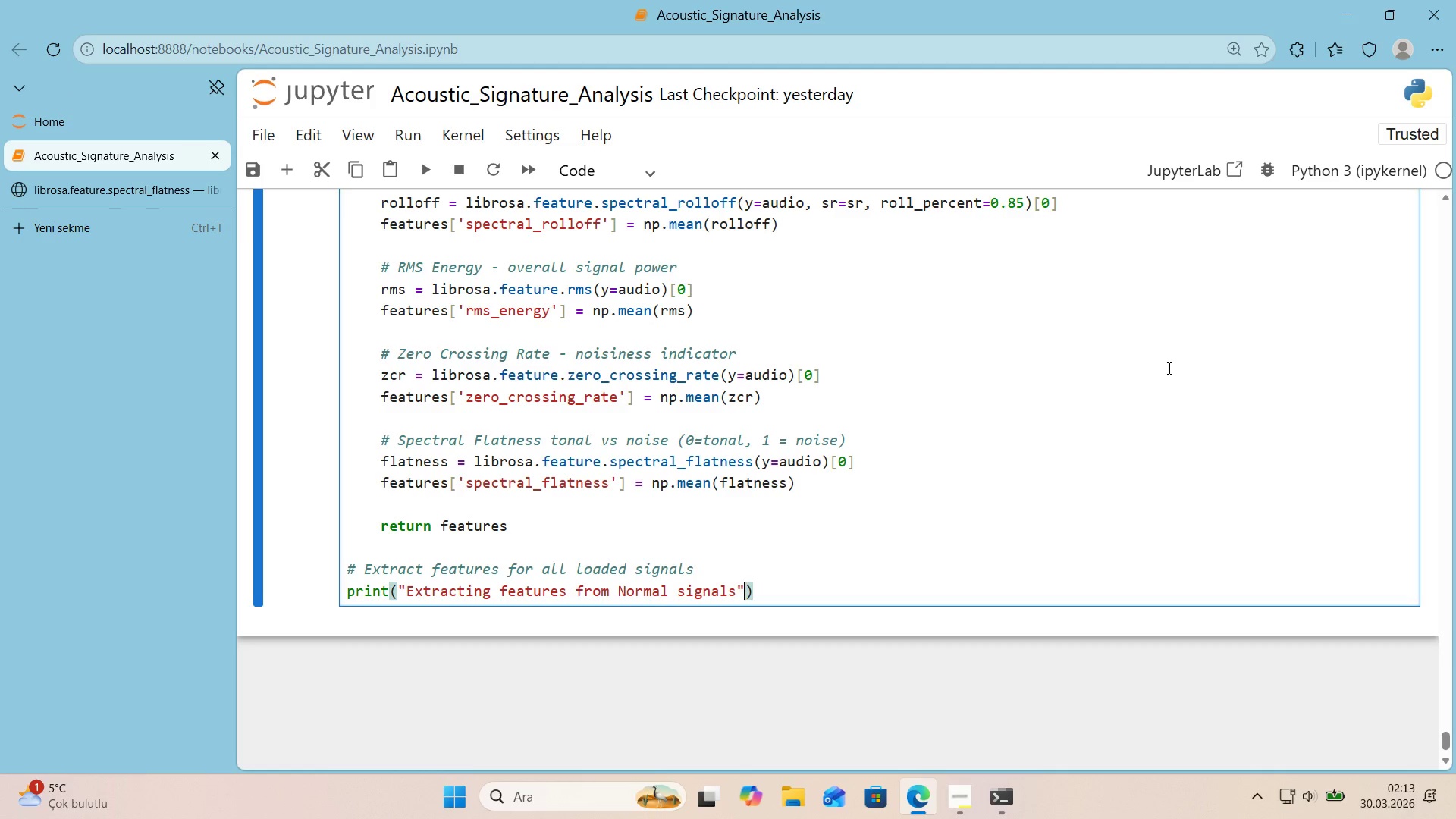 
key(ArrowLeft)
 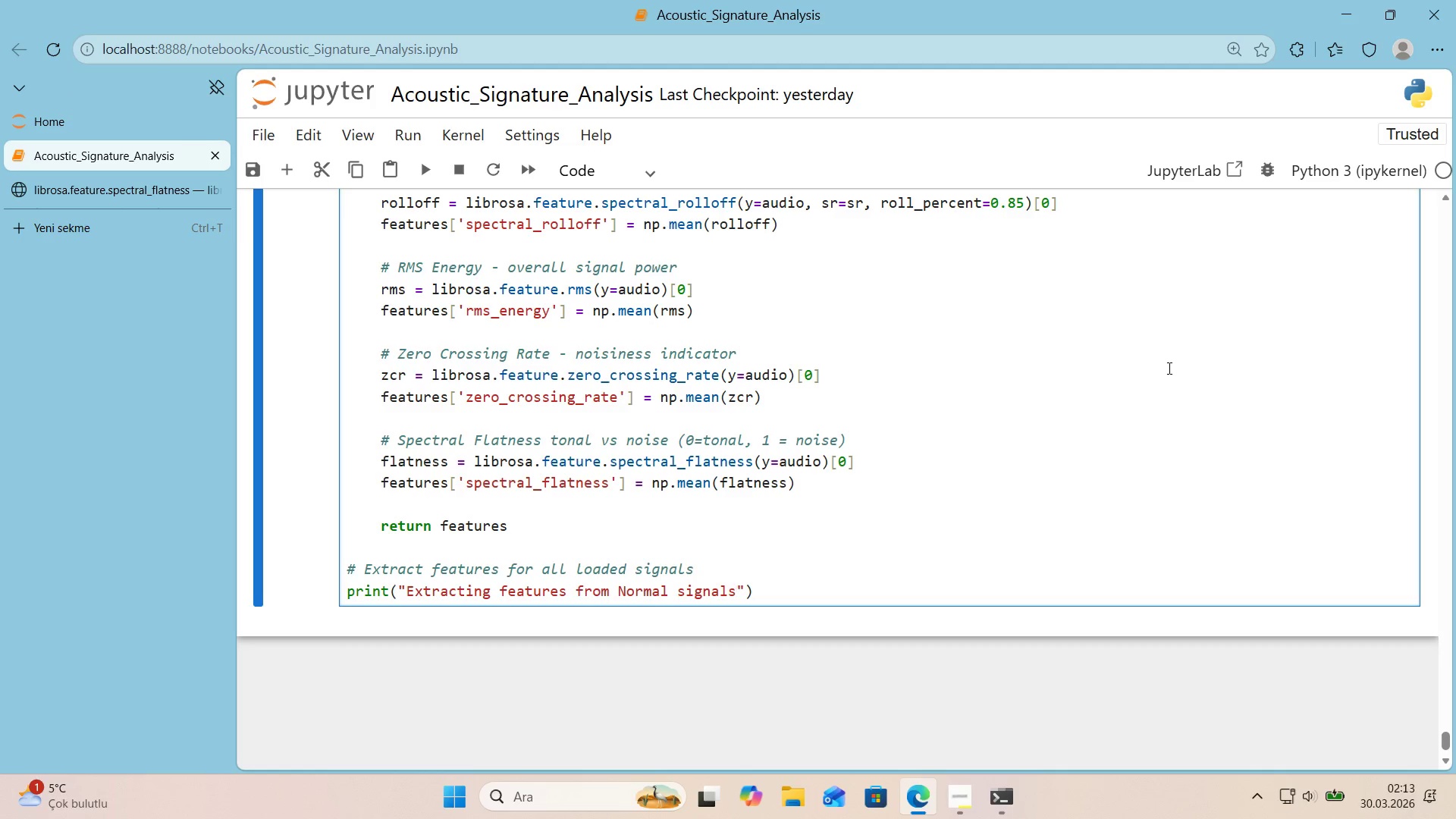 
key(Period)
 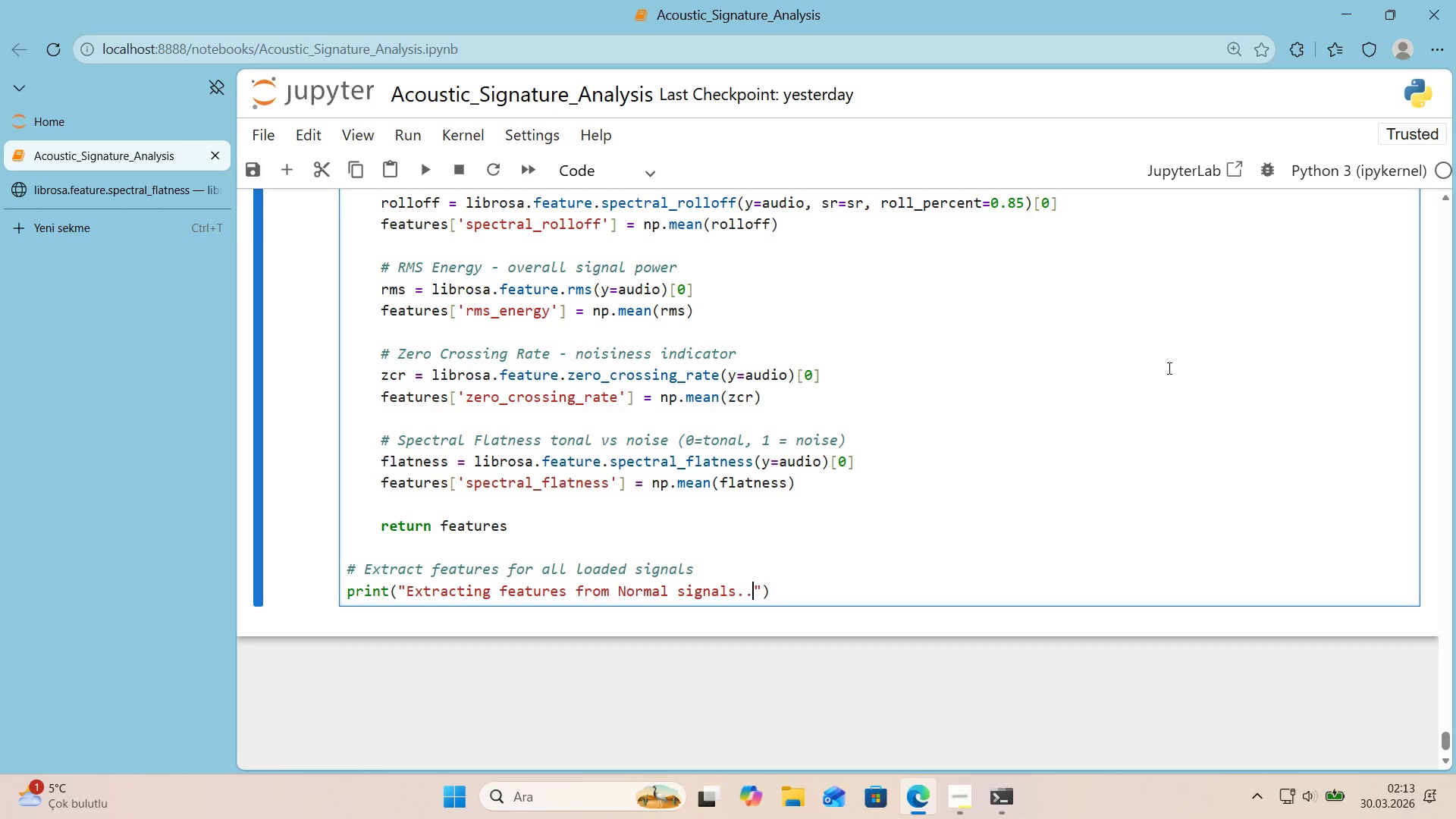 
key(Period)
 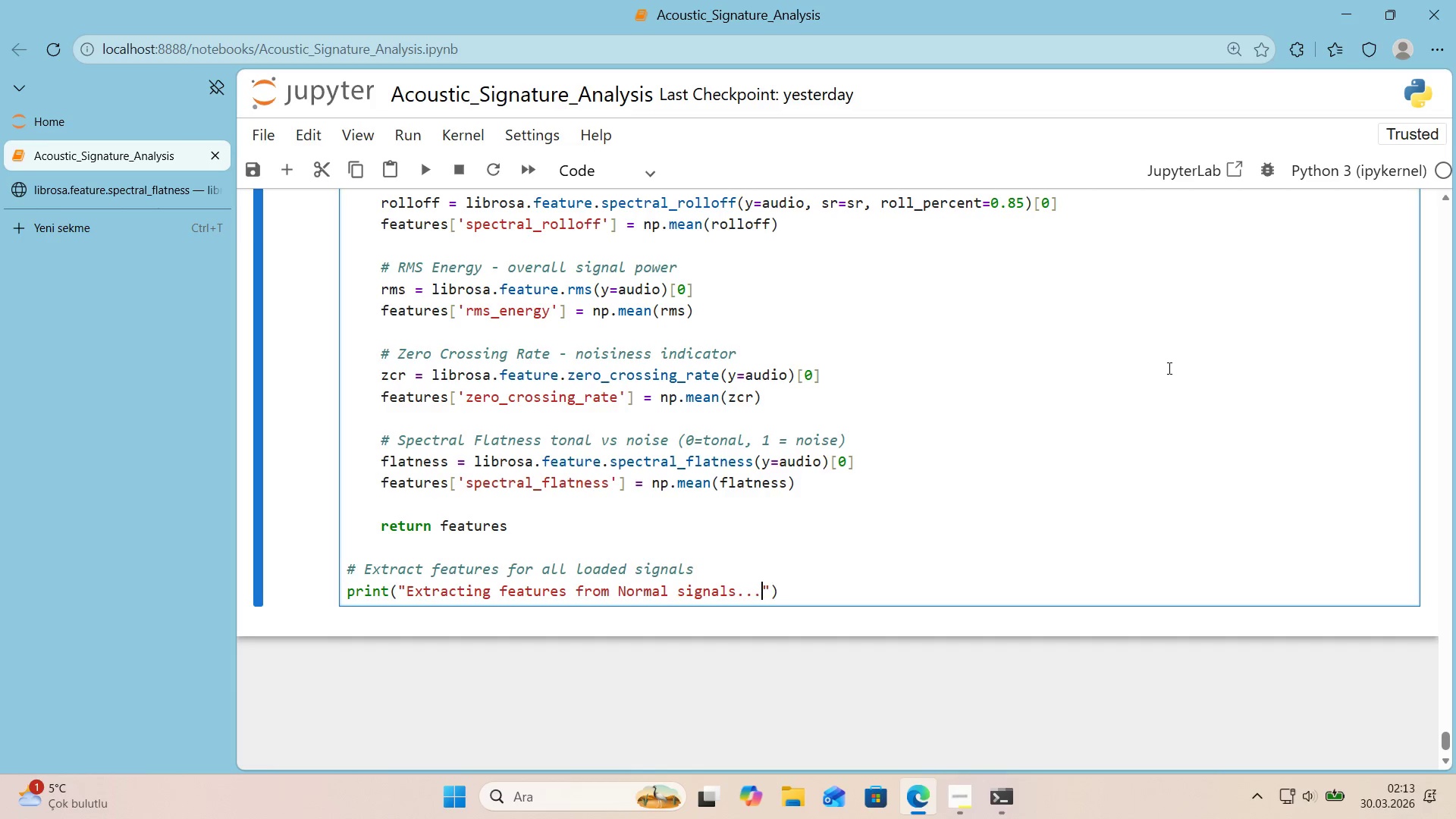 
key(Period)
 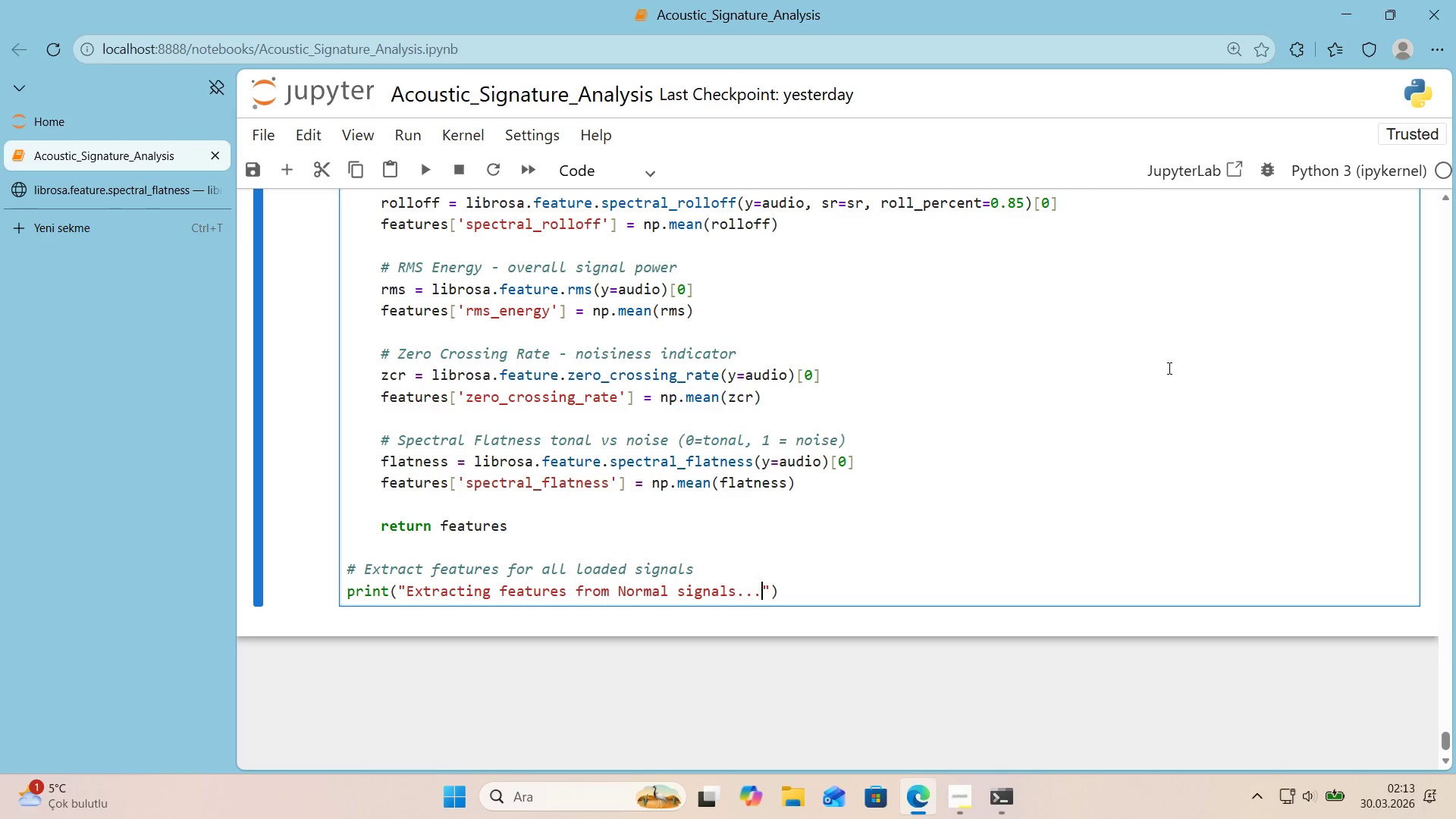 
key(ArrowRight)
 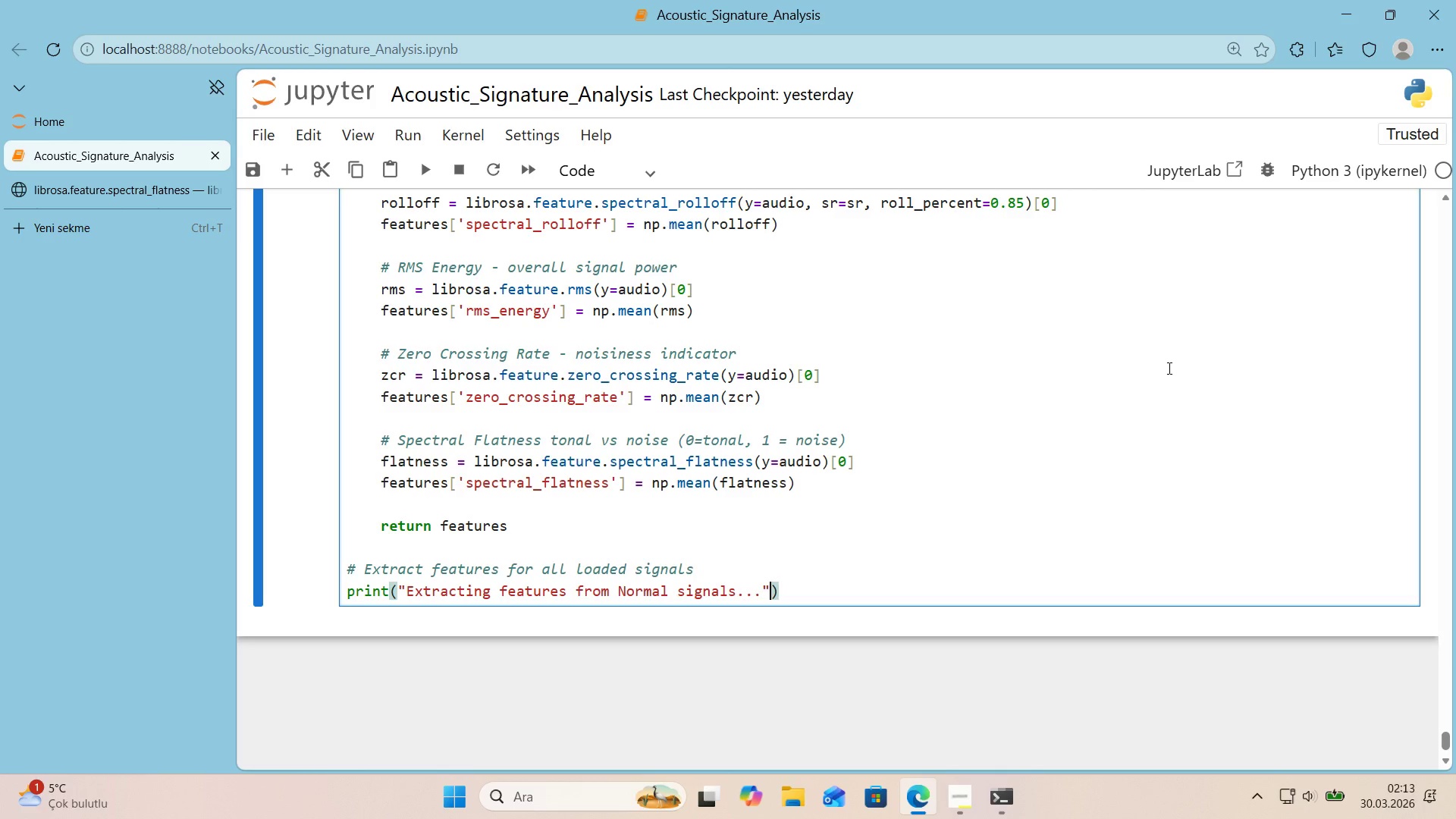 
key(ArrowRight)
 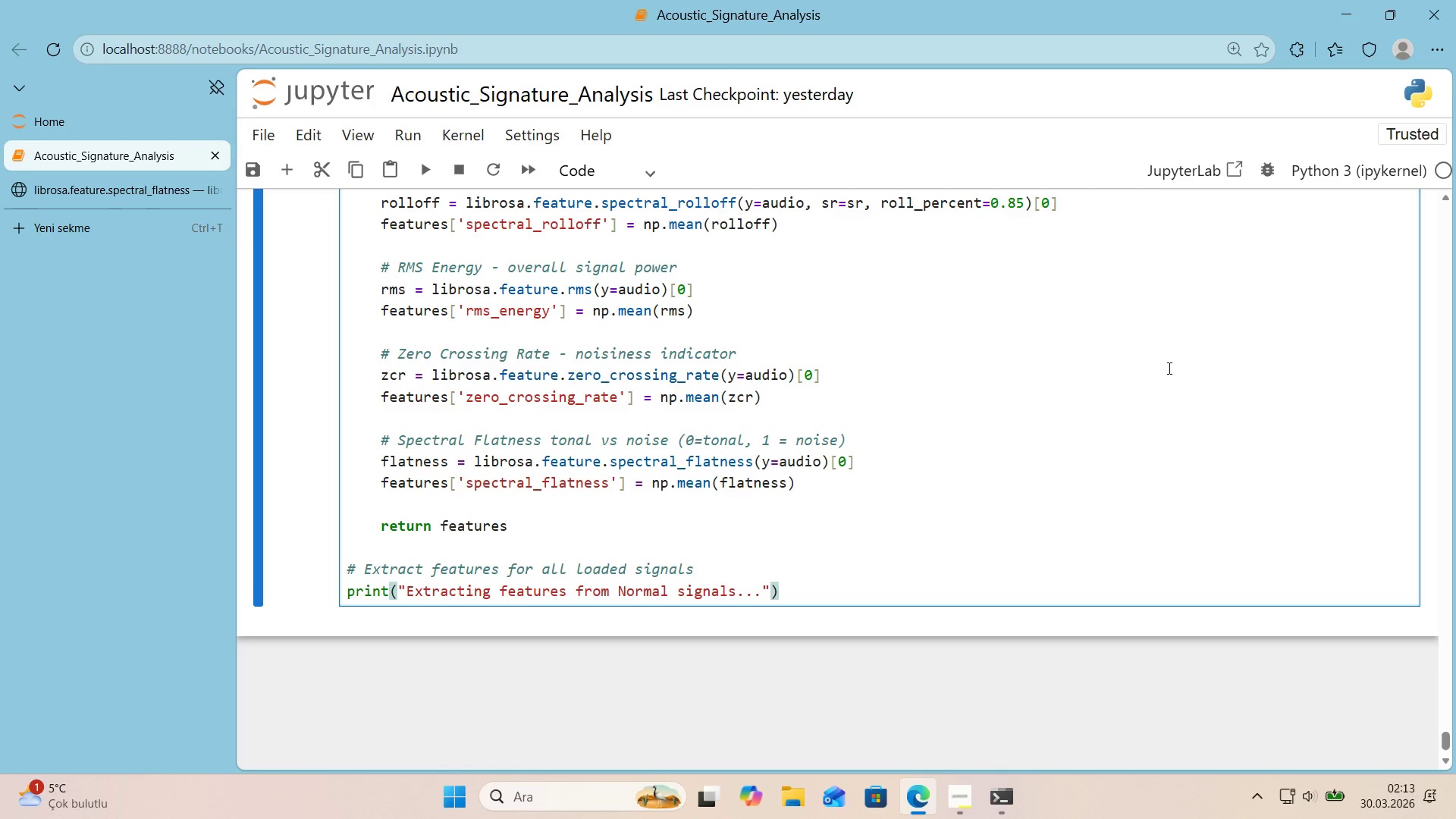 
key(Enter)
 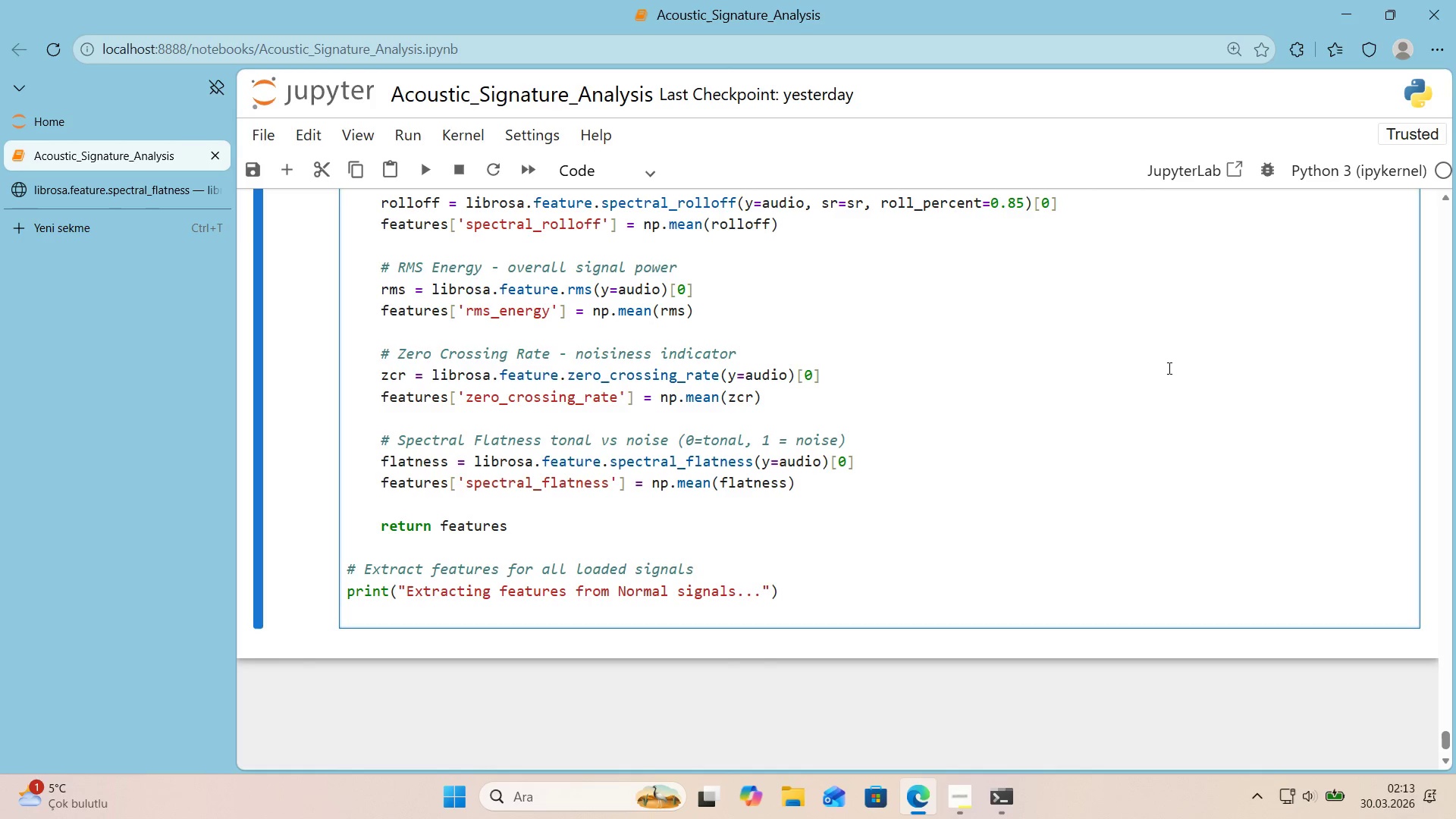 
type(normal_features ) )
 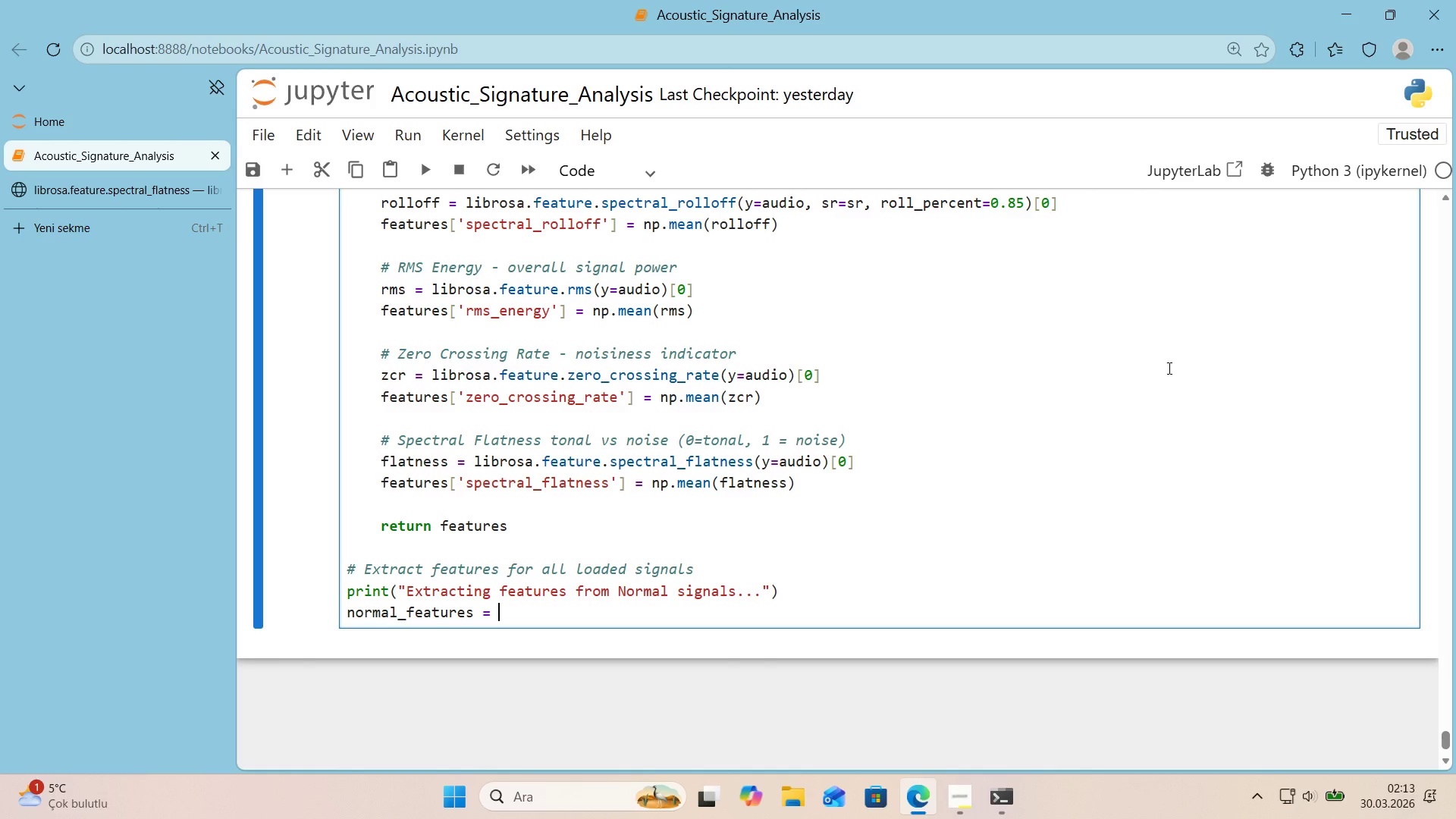 
key(Alt+Control+8)
 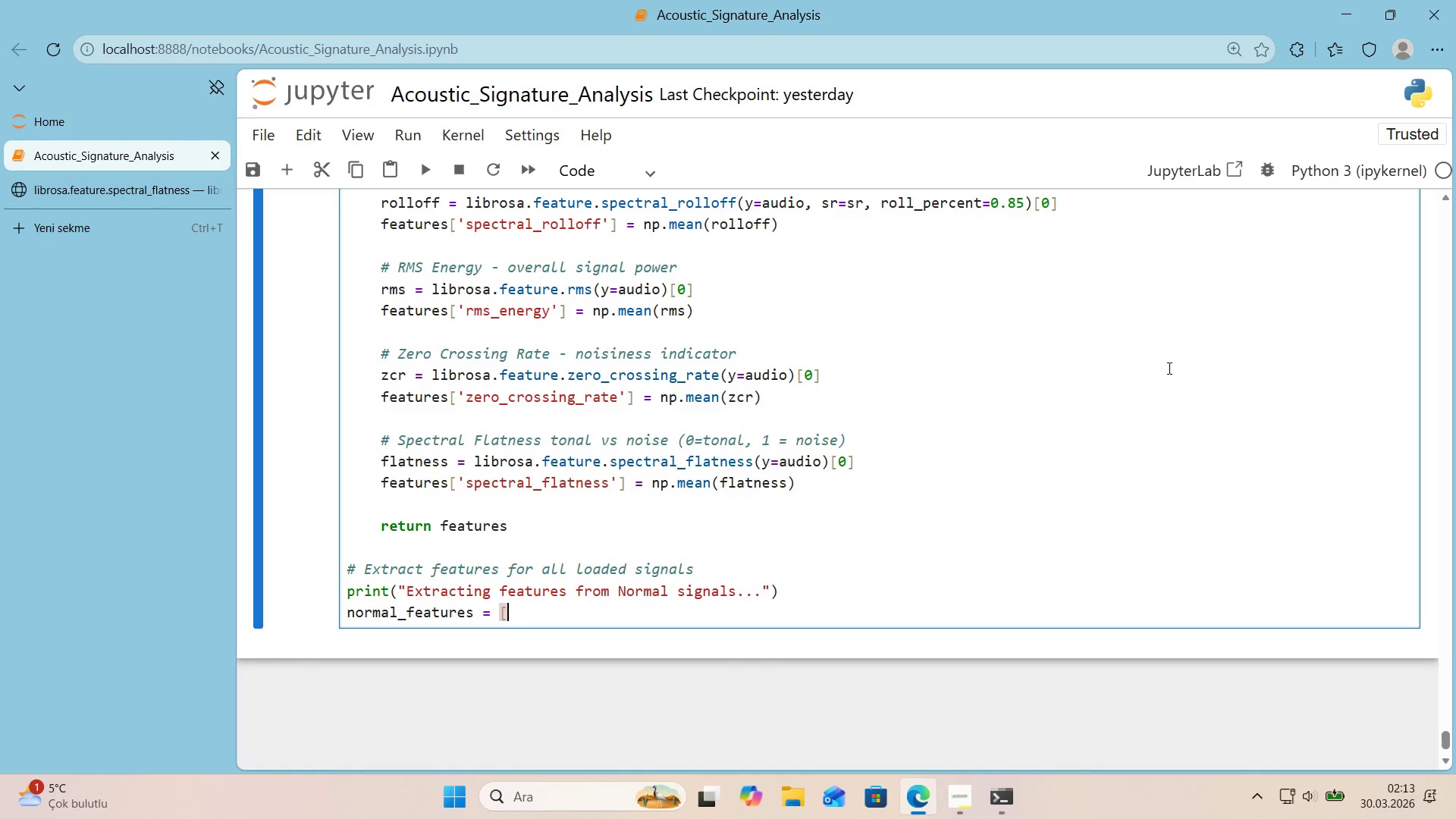 
key(Alt+Control+9)
 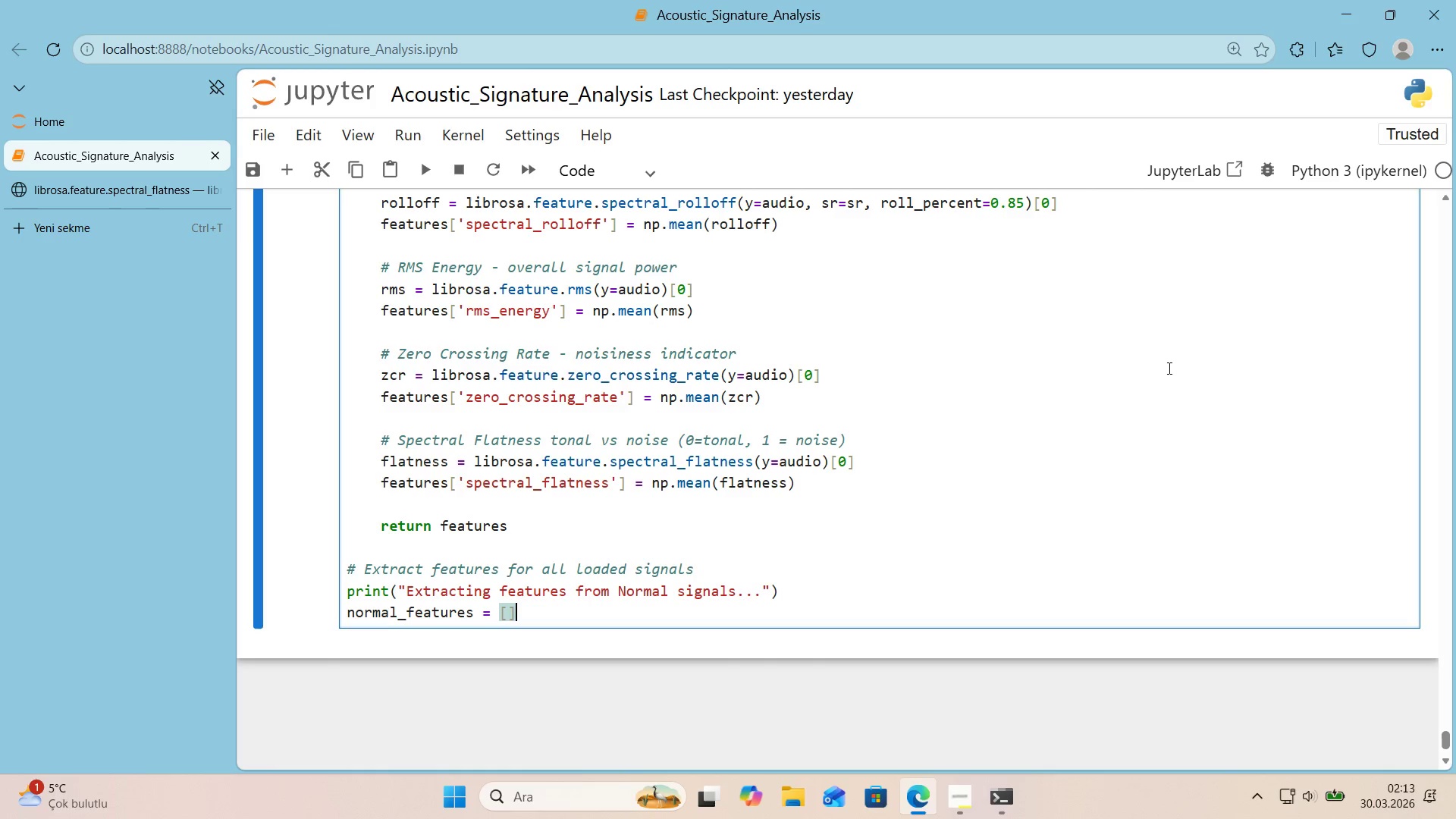 
key(Control+ControlRight)
 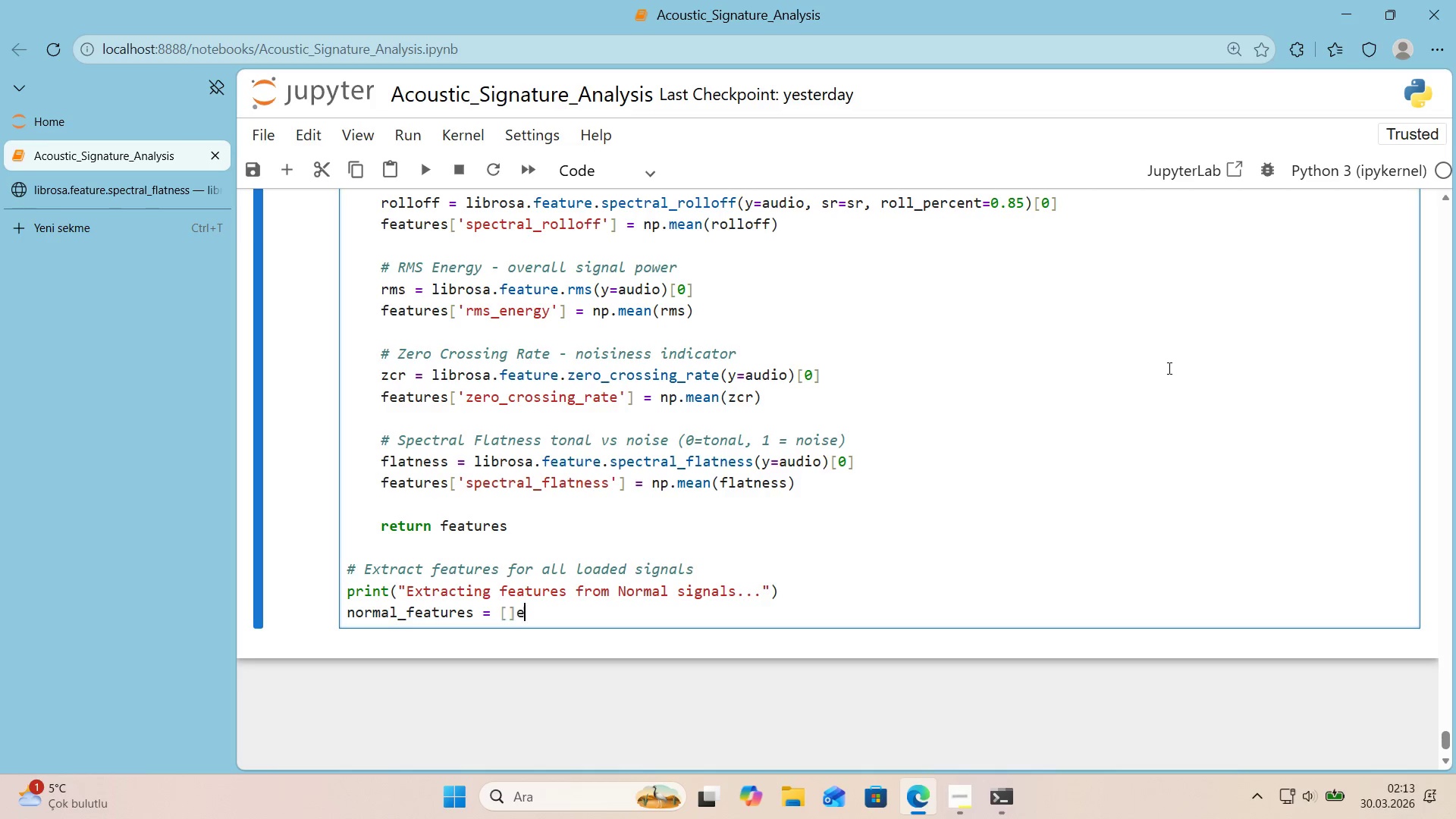 
key(E)
 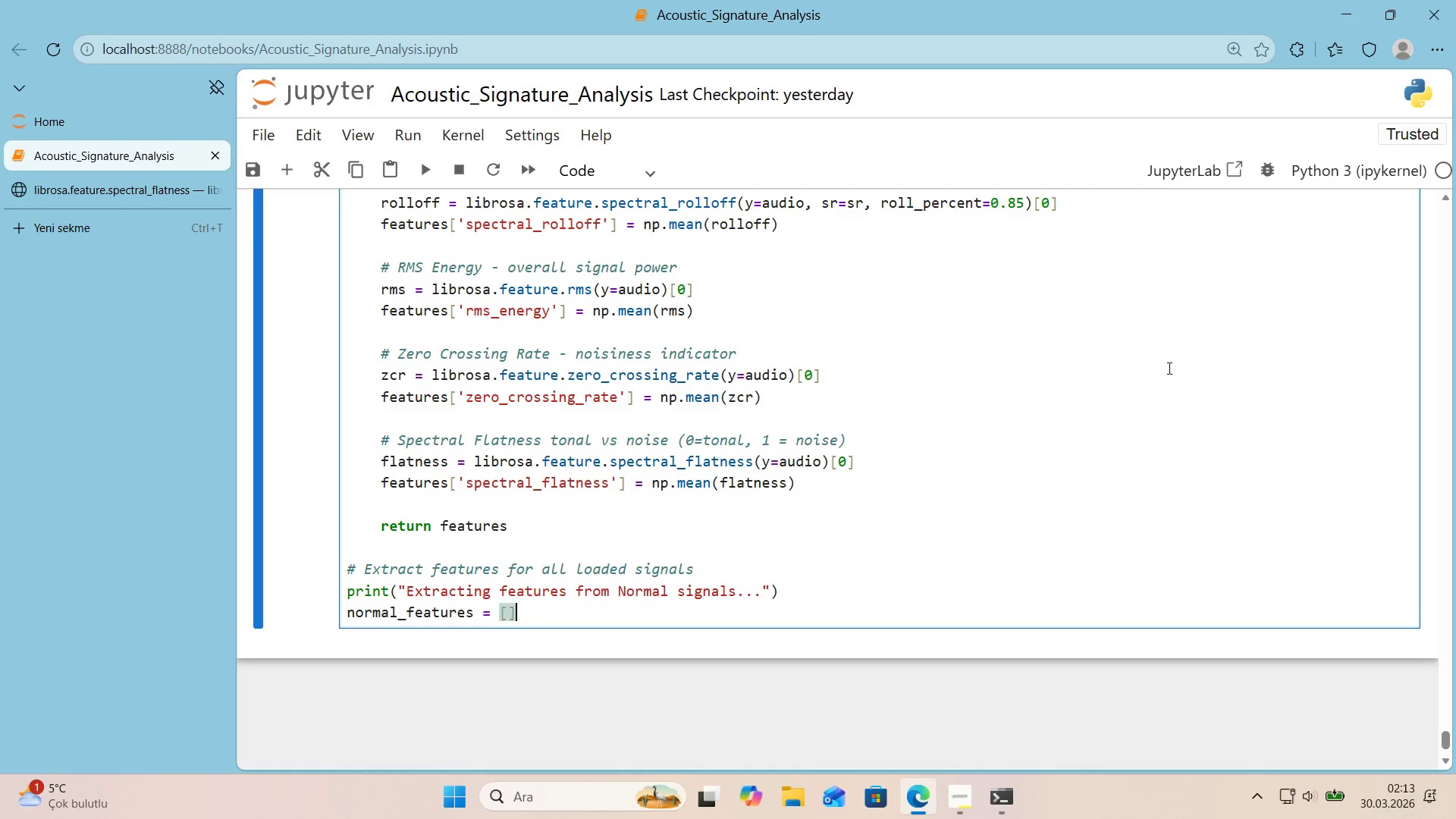 
key(Backspace)
 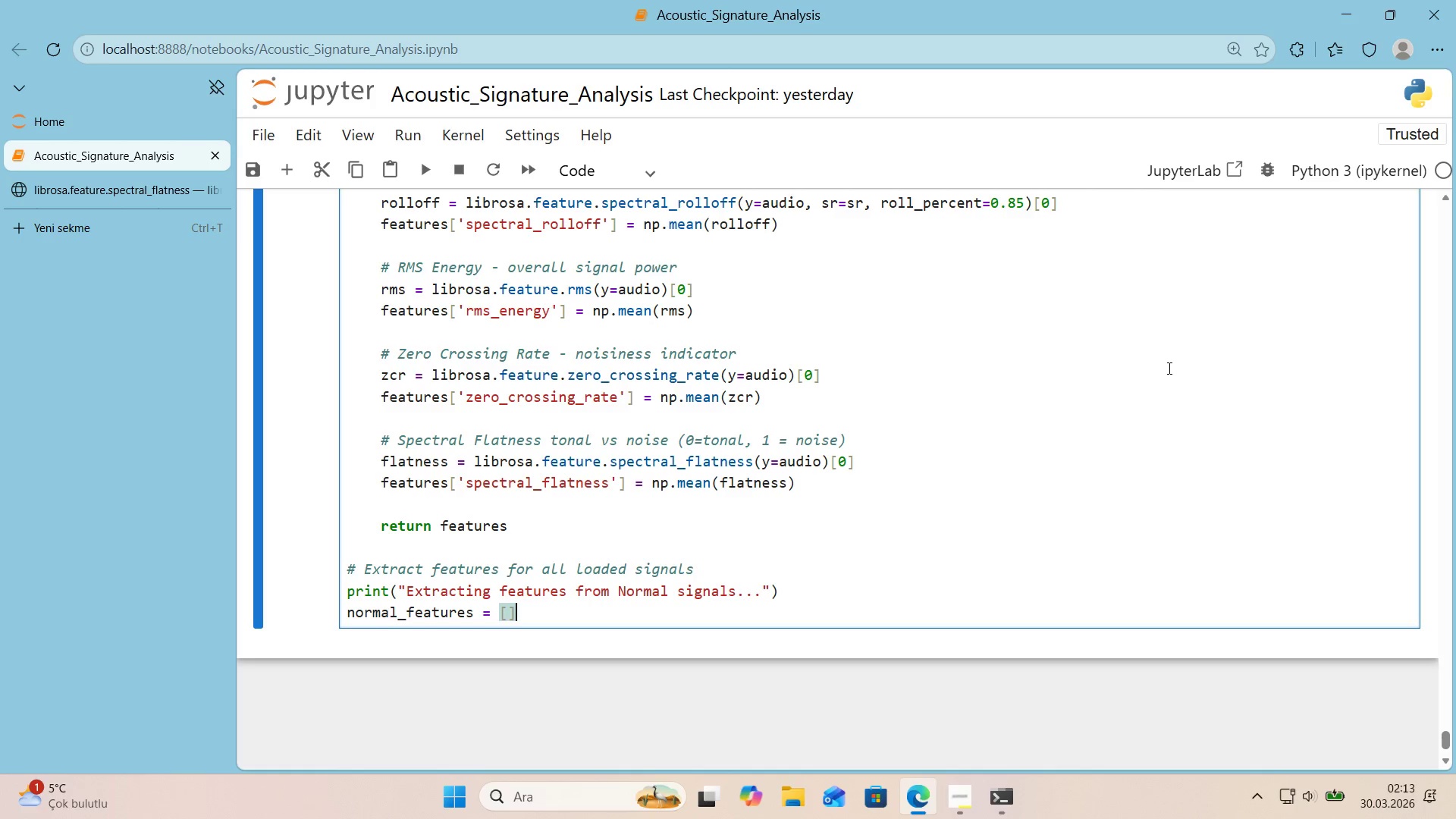 
key(ArrowLeft)
 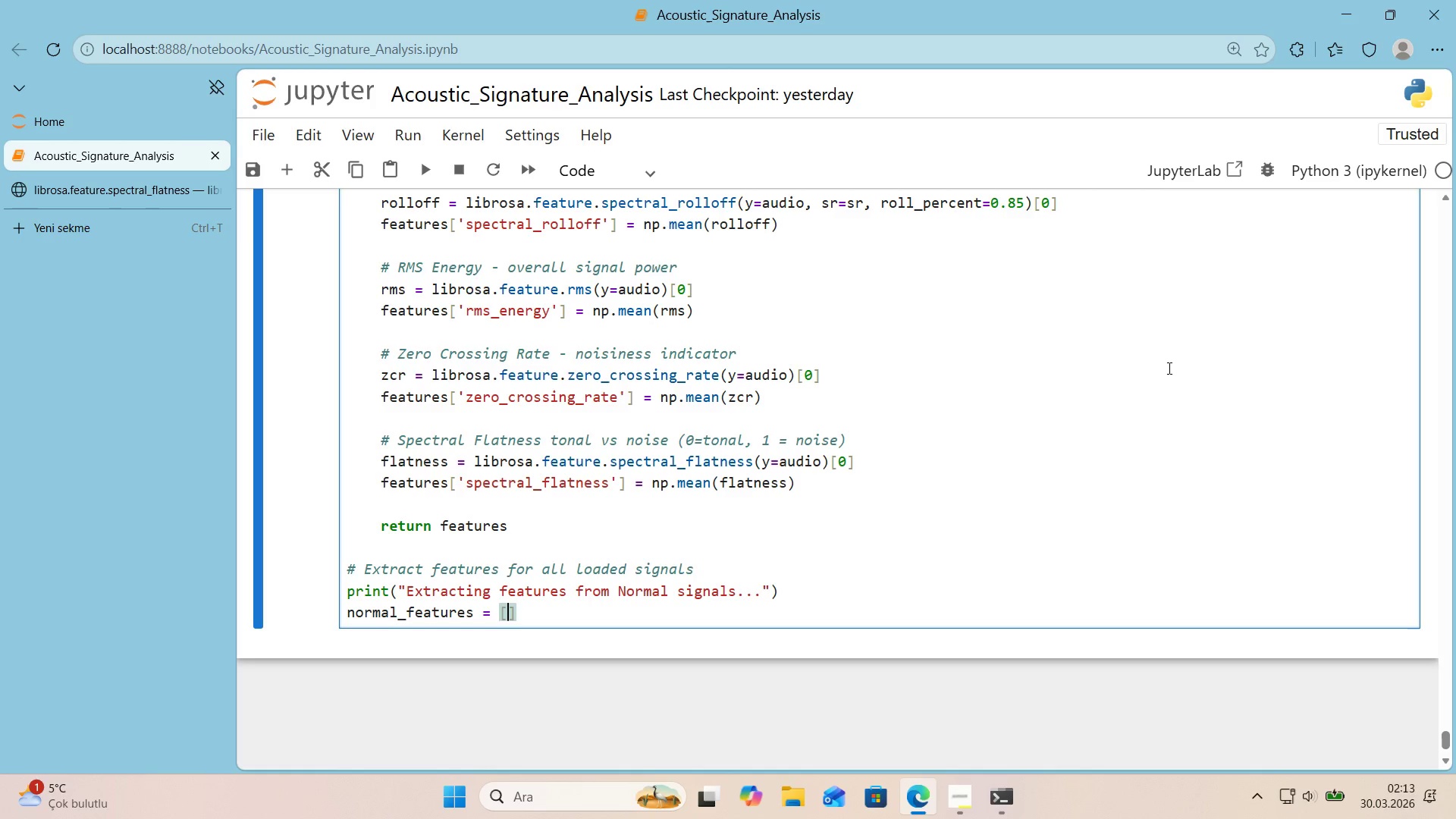 
type(extract_features*()
 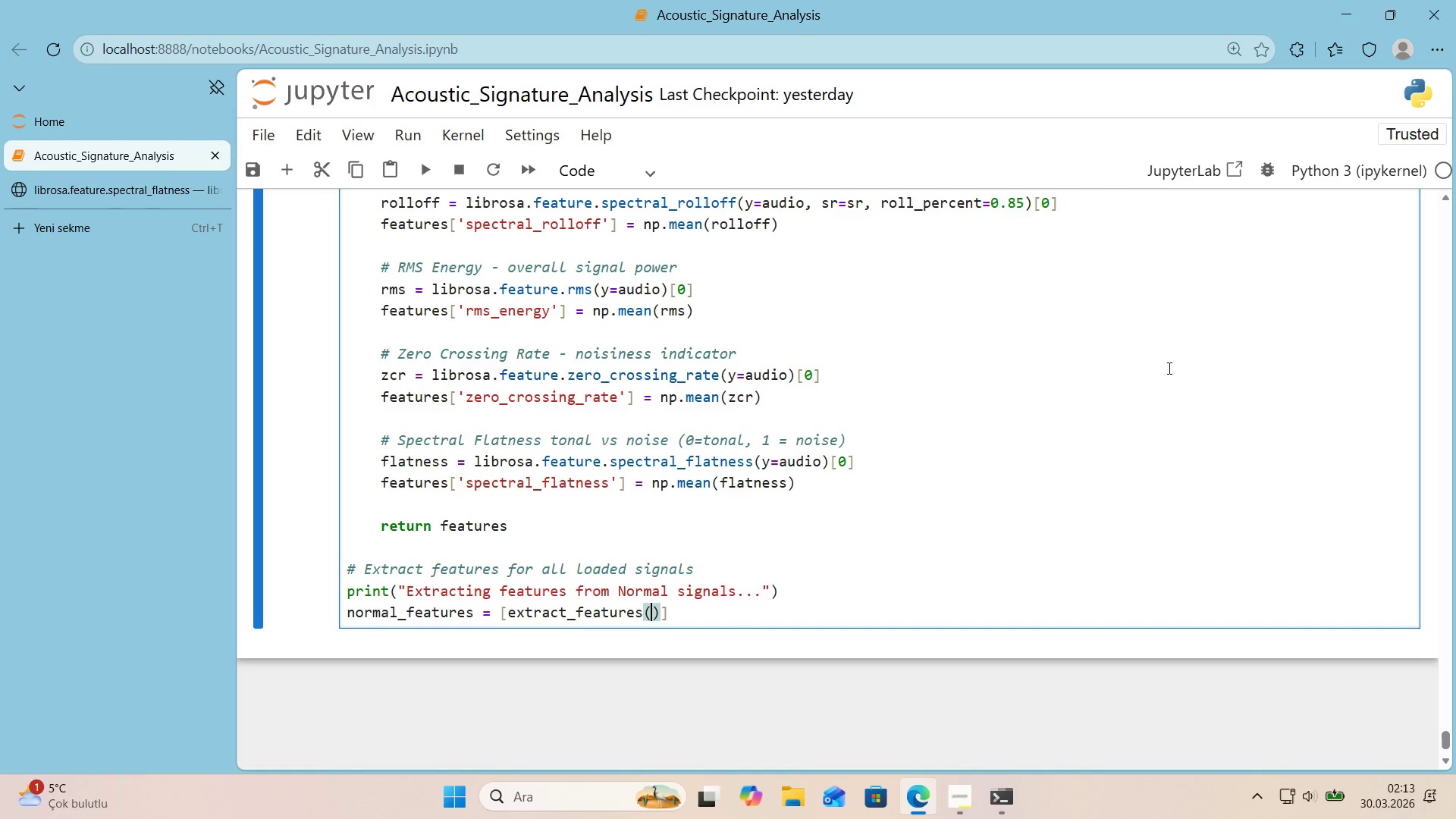 
 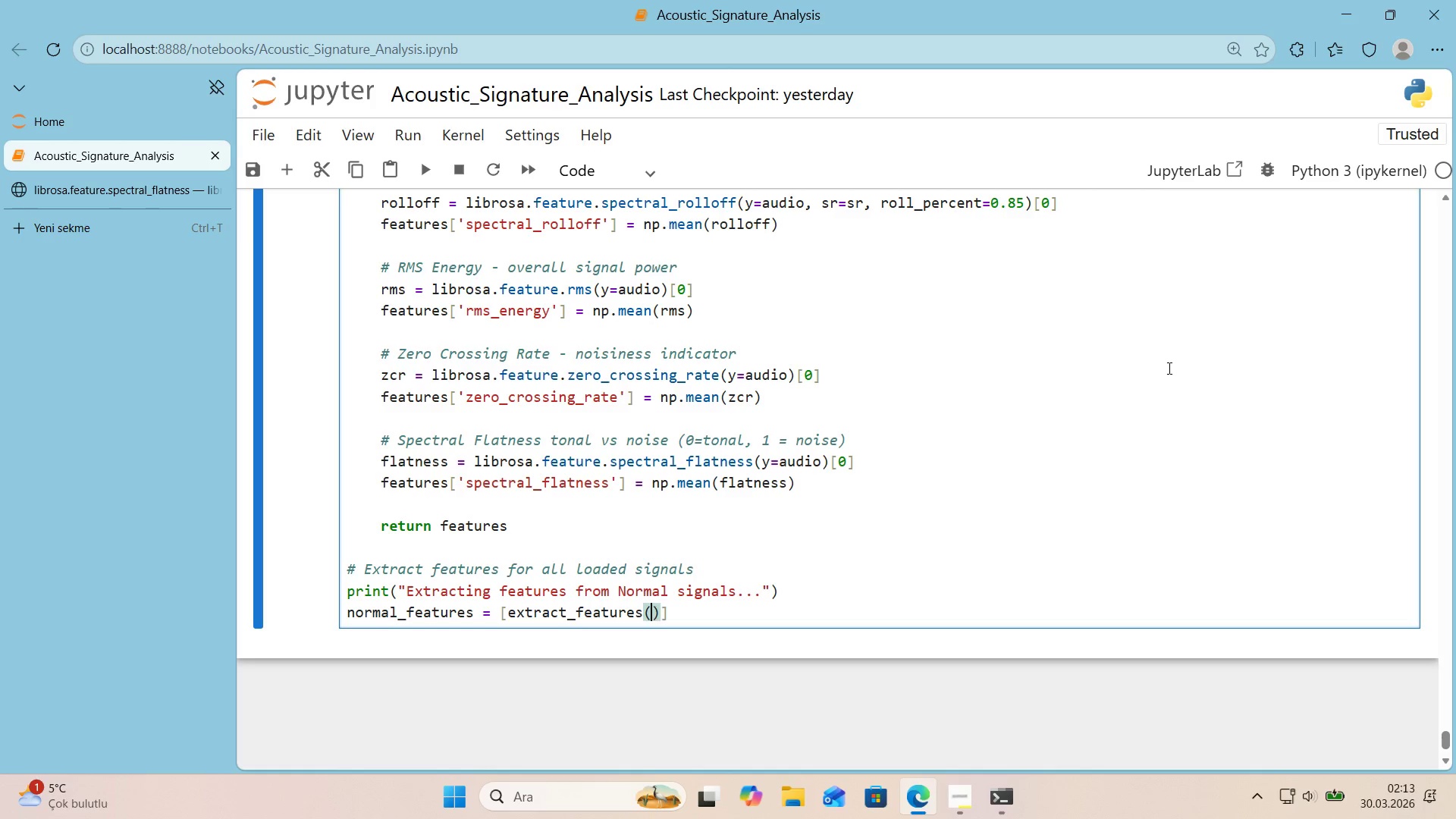 
key(ArrowLeft)
 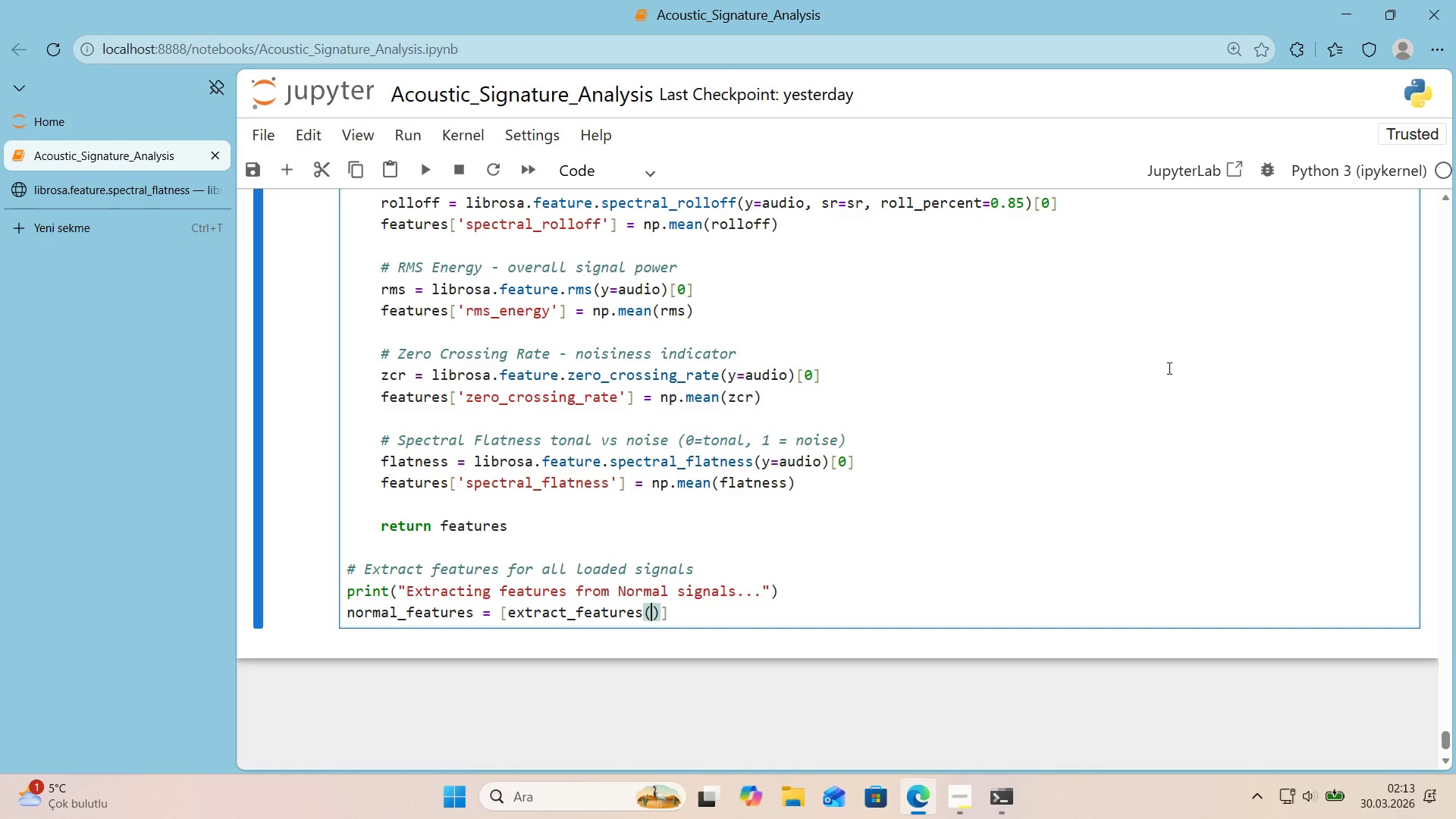 
key(S)
 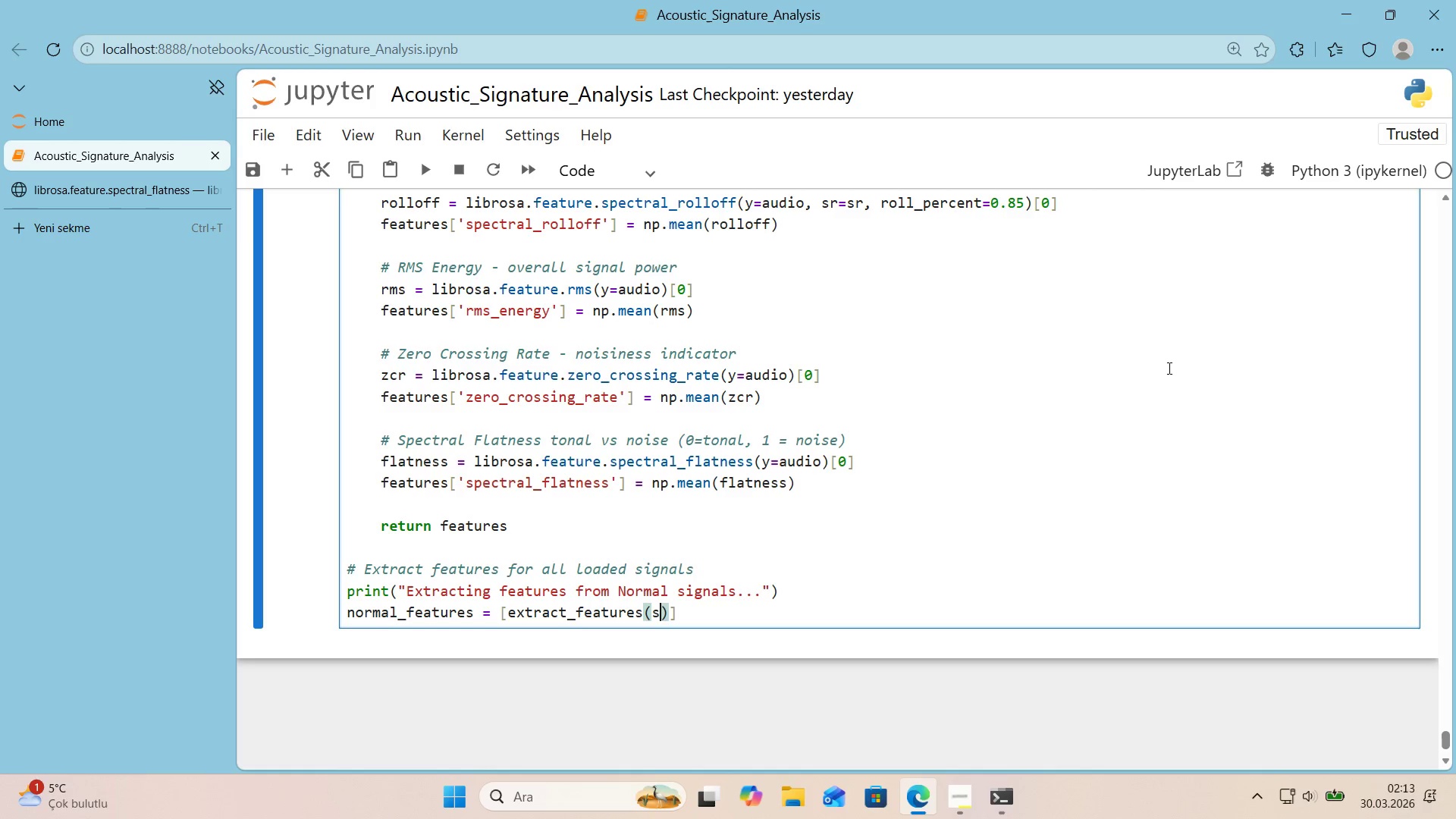 
key(ArrowRight)
 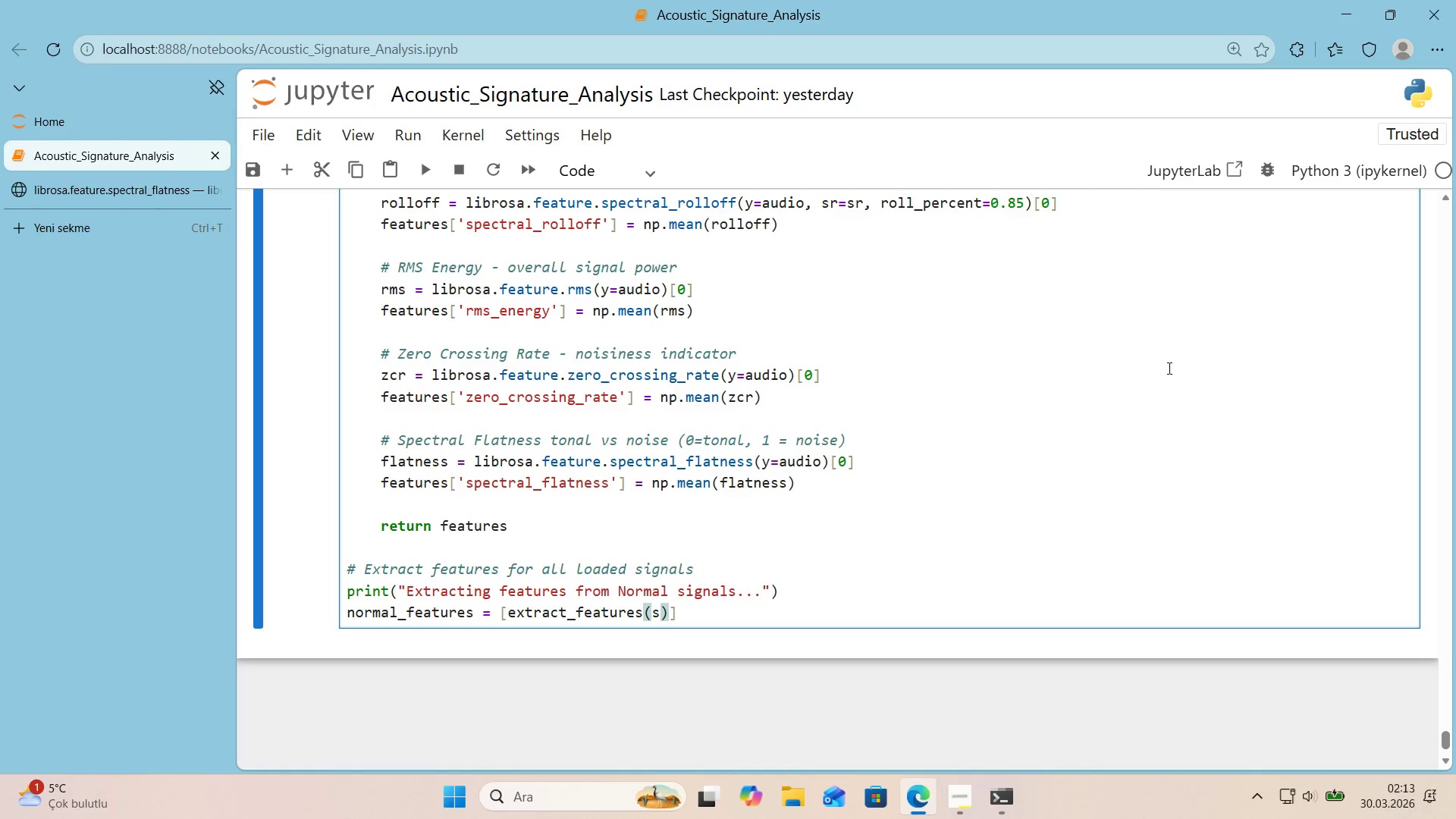 
type( for s 'n normal_s'gnals)
 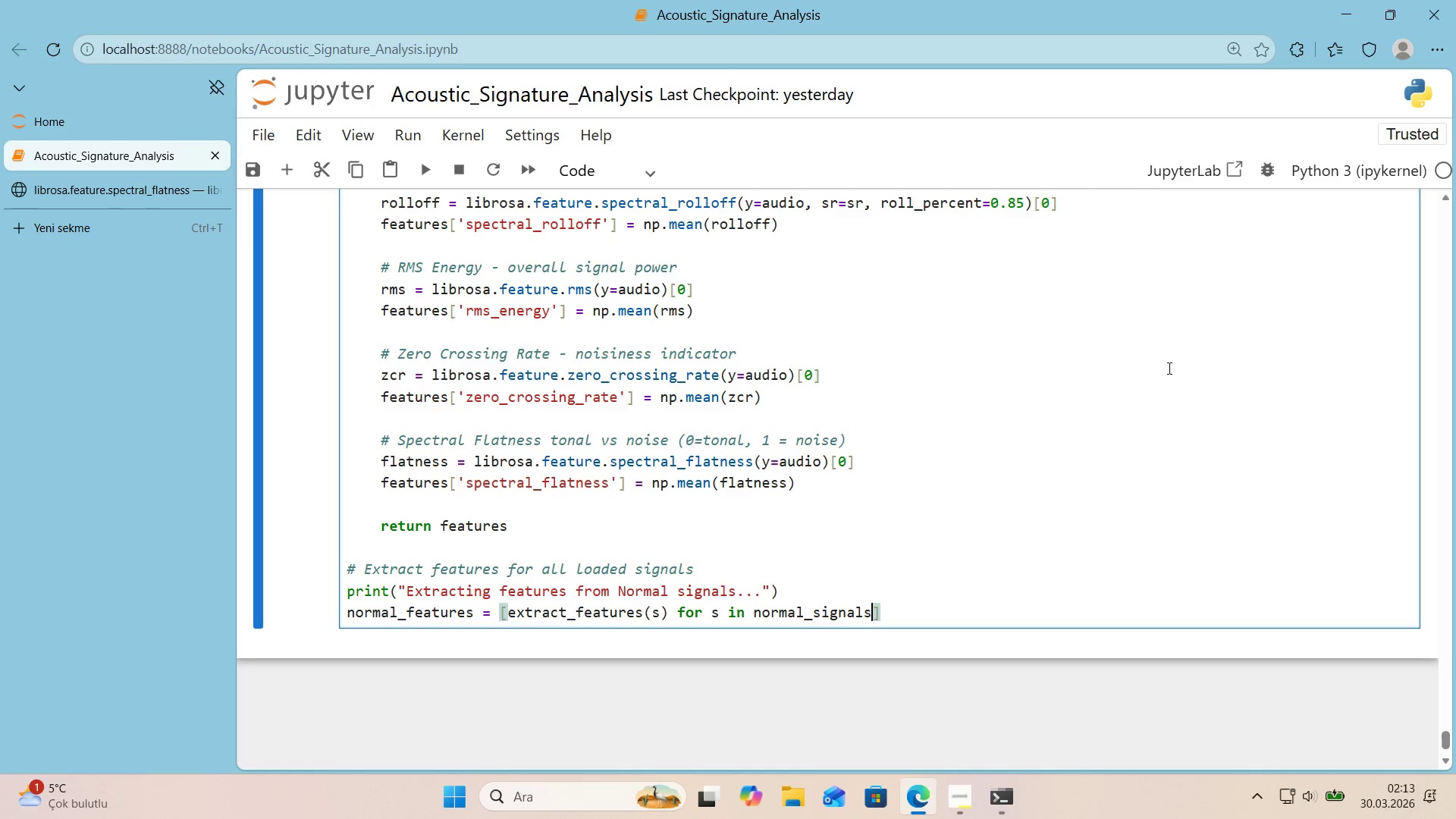 
key(ArrowRight)
 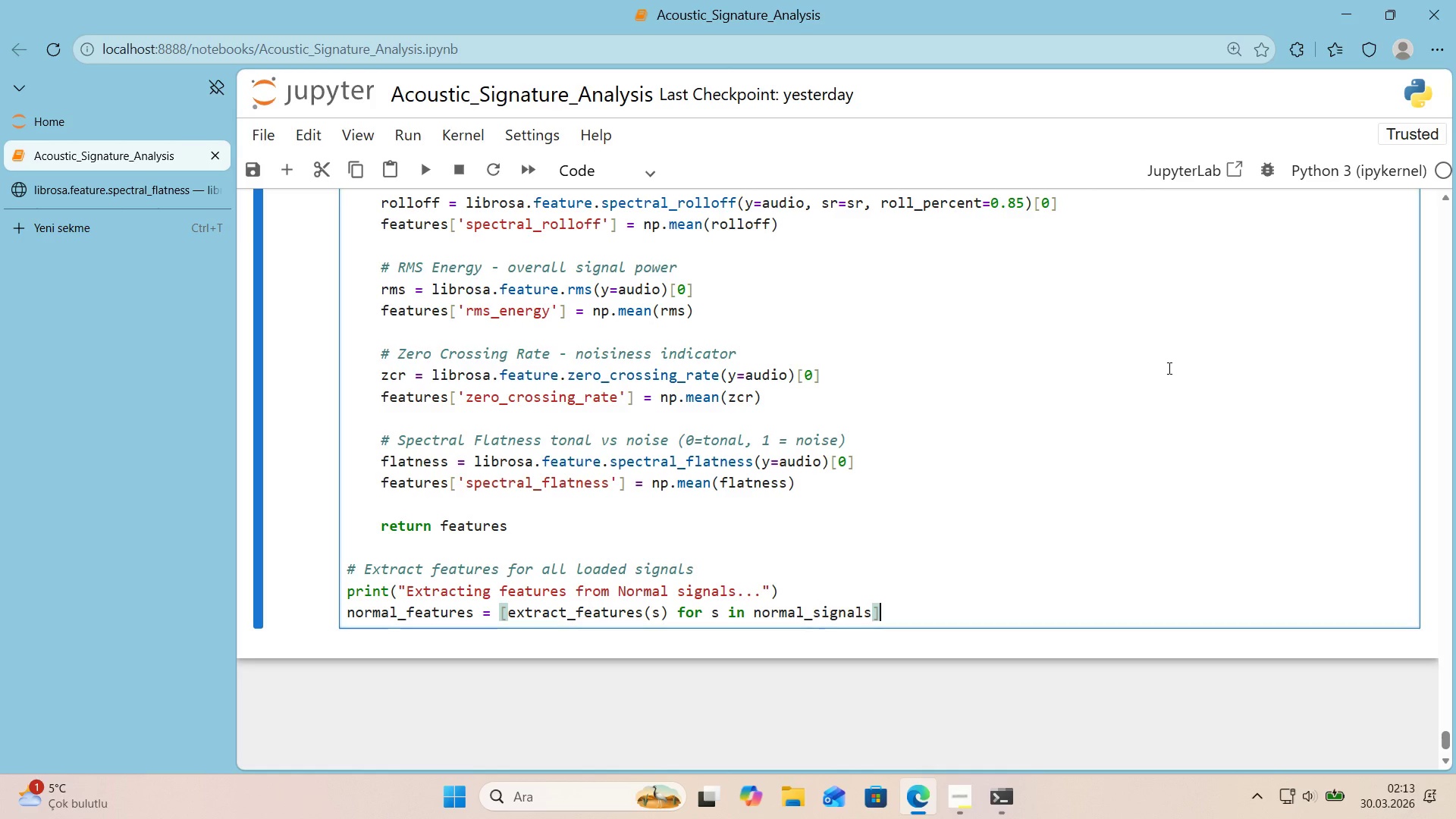 
key(Enter)
 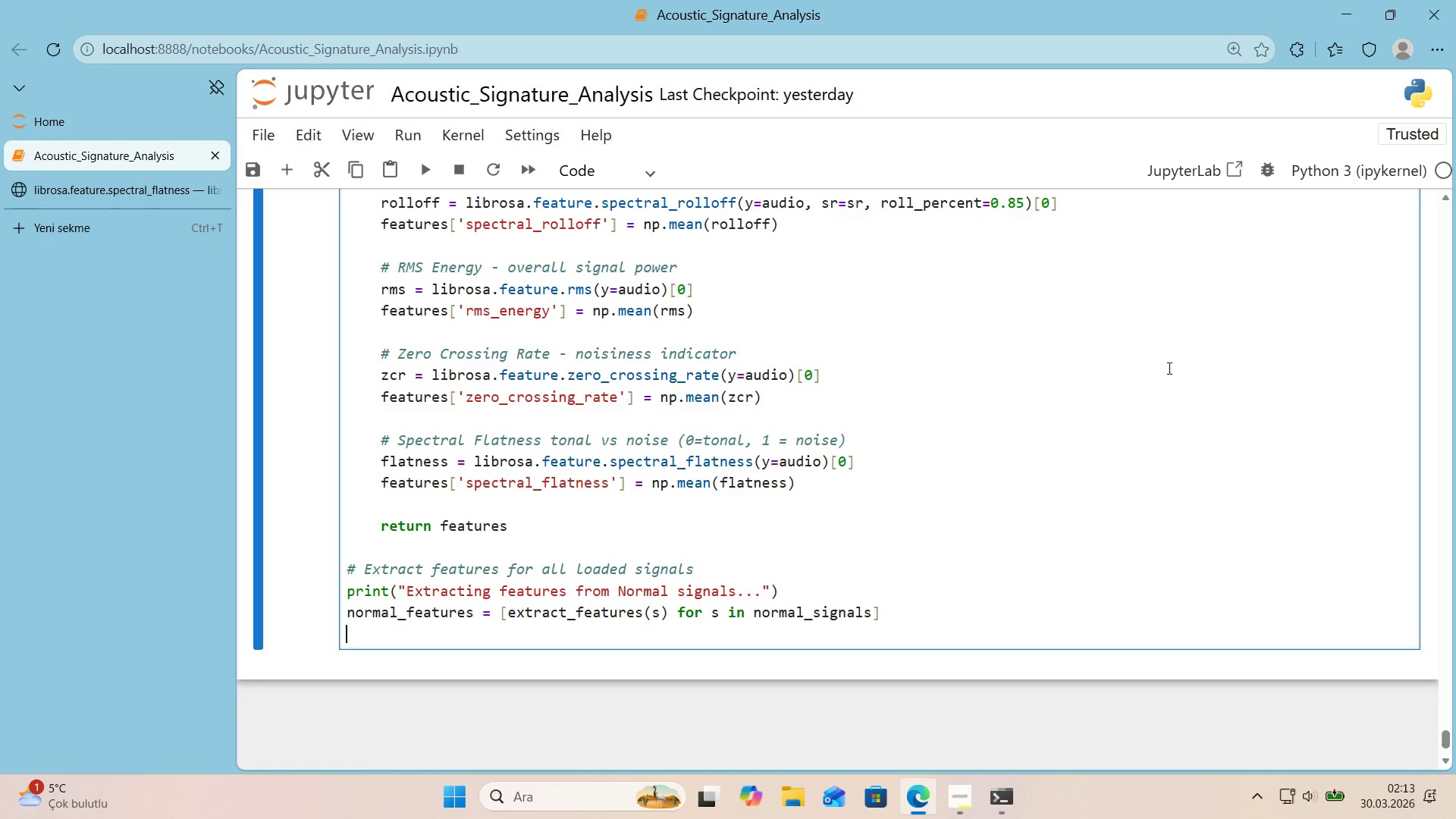 
key(Enter)
 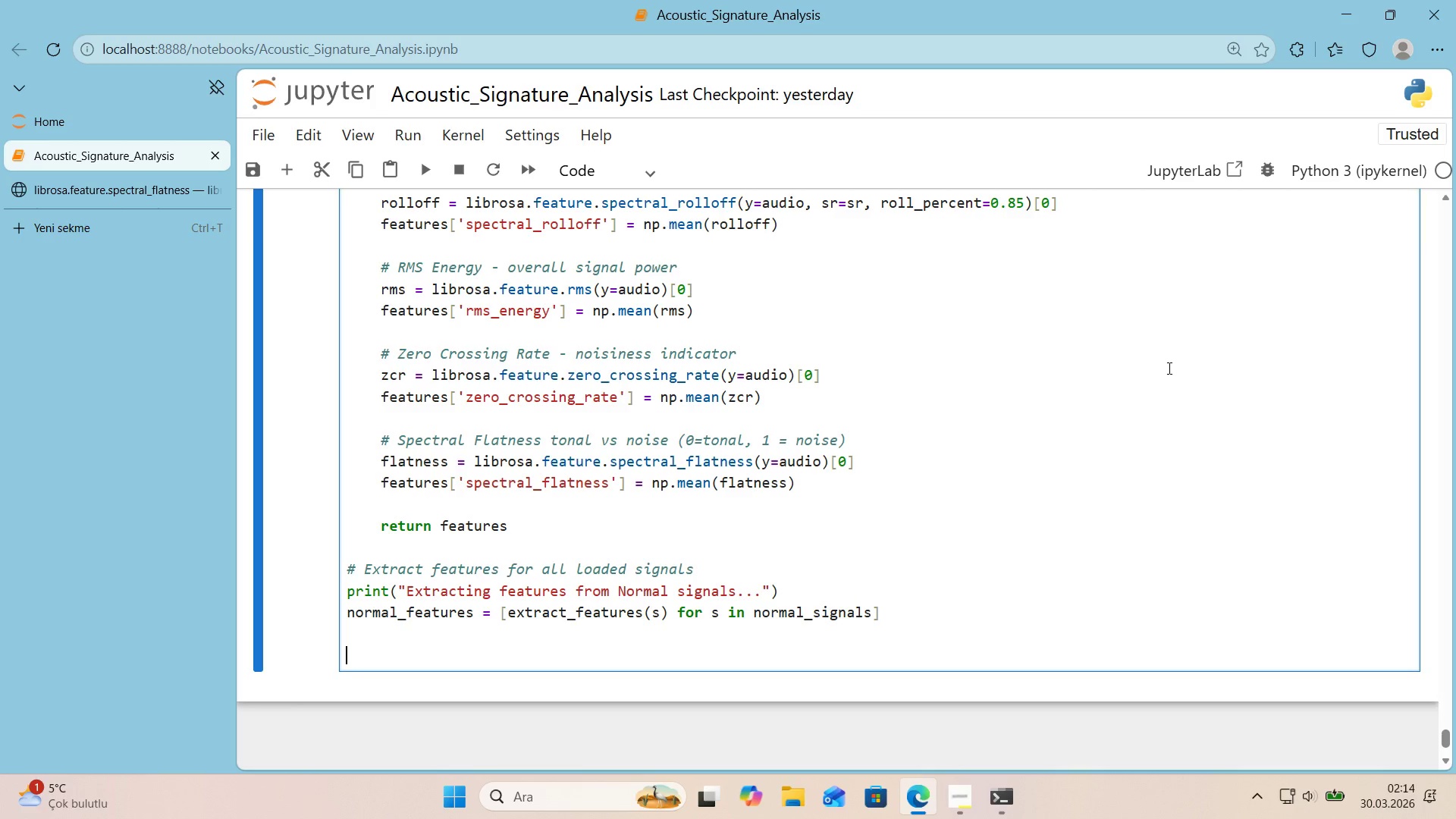 
wait(21.86)
 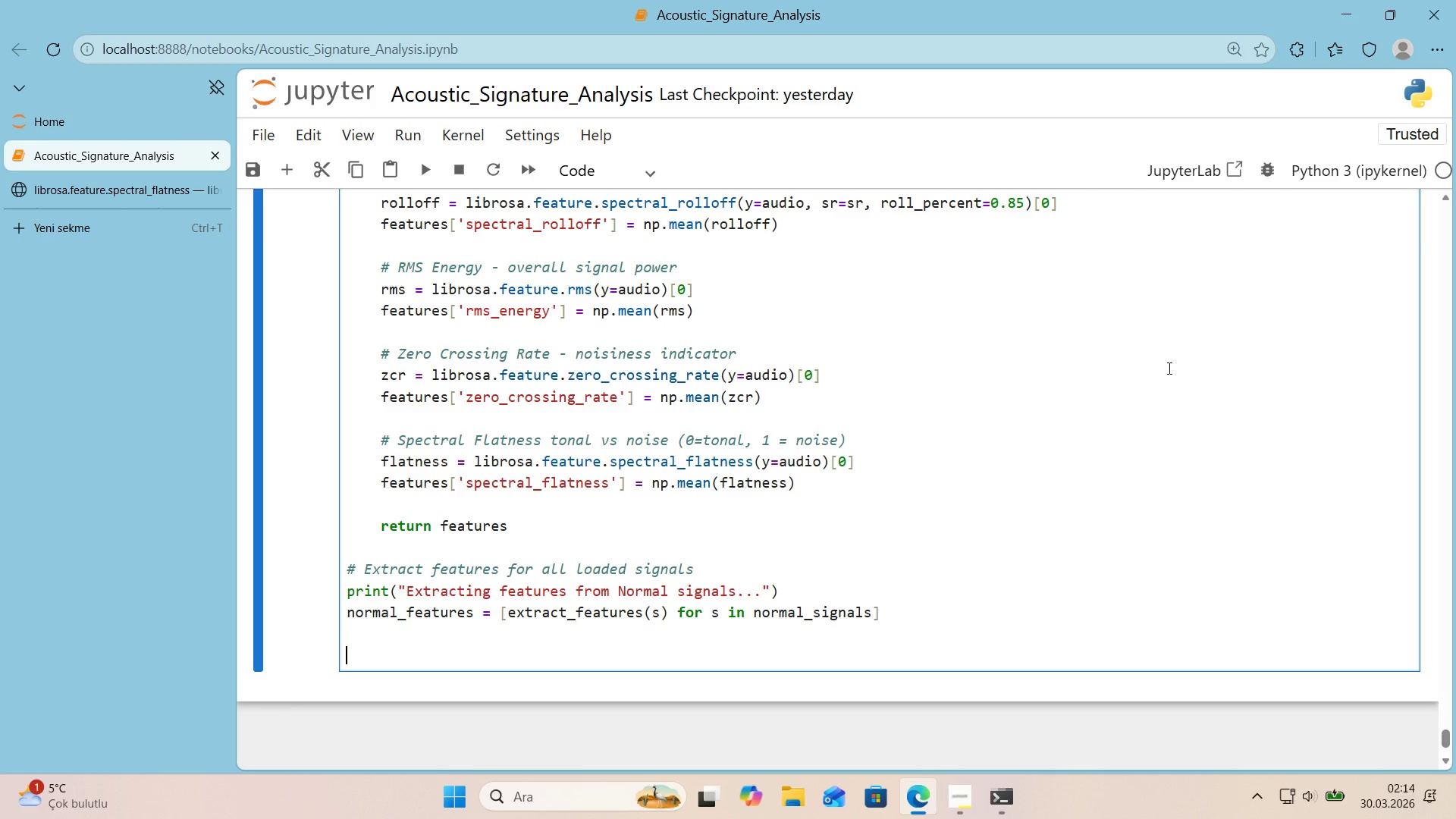 
type(pr'nt*()
 